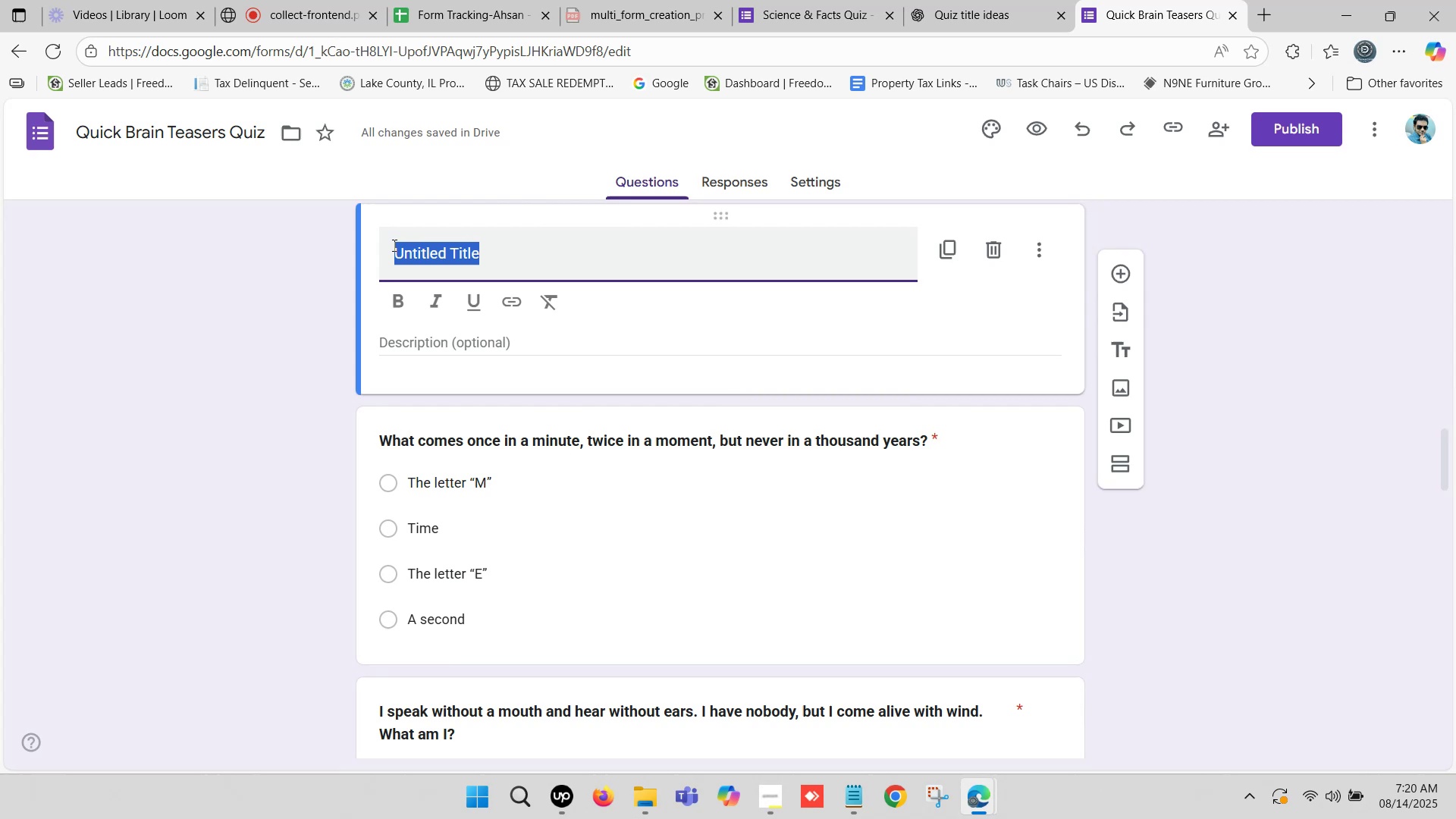 
wait(12.53)
 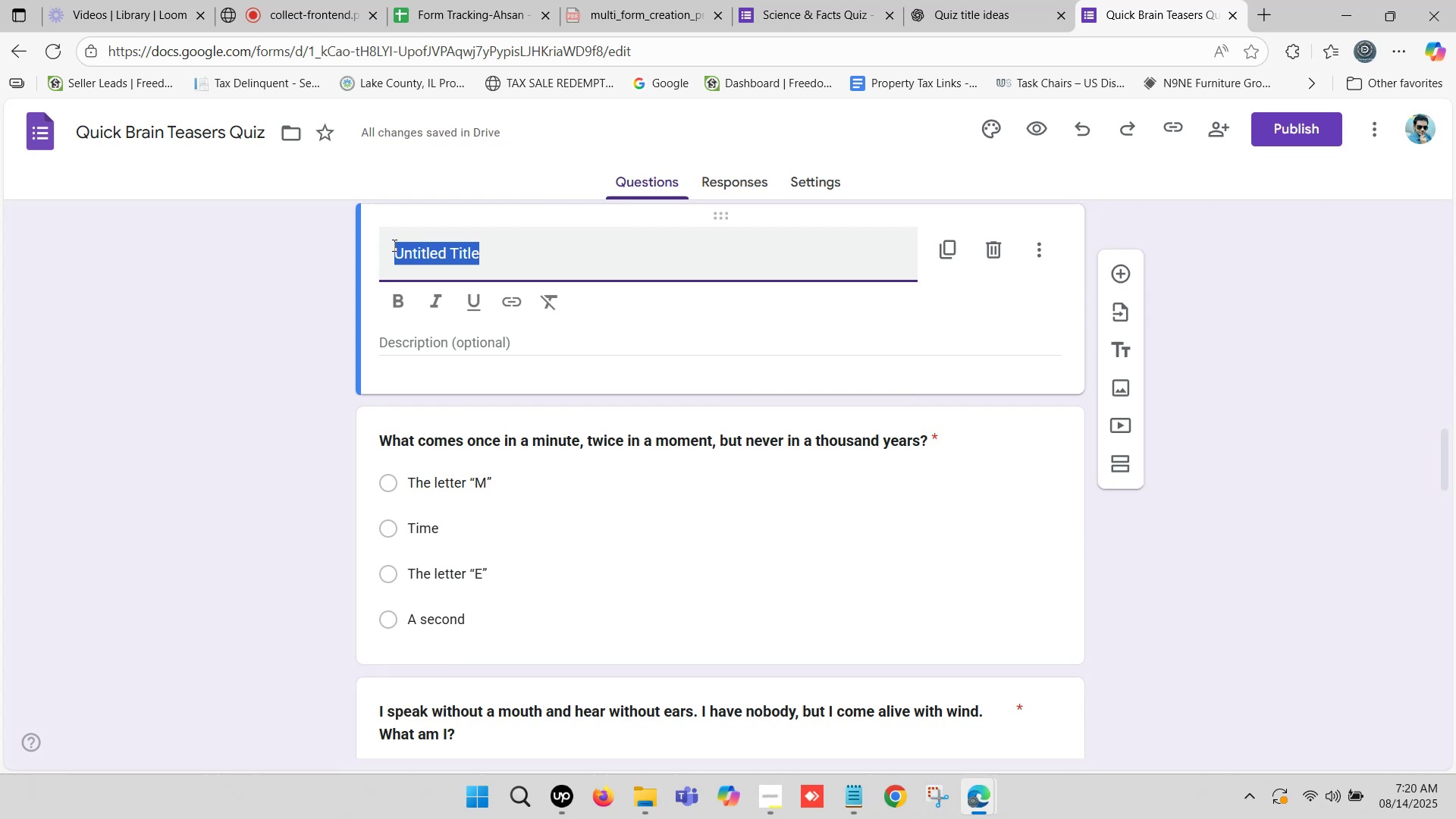 
mouse_move([1018, 14])
 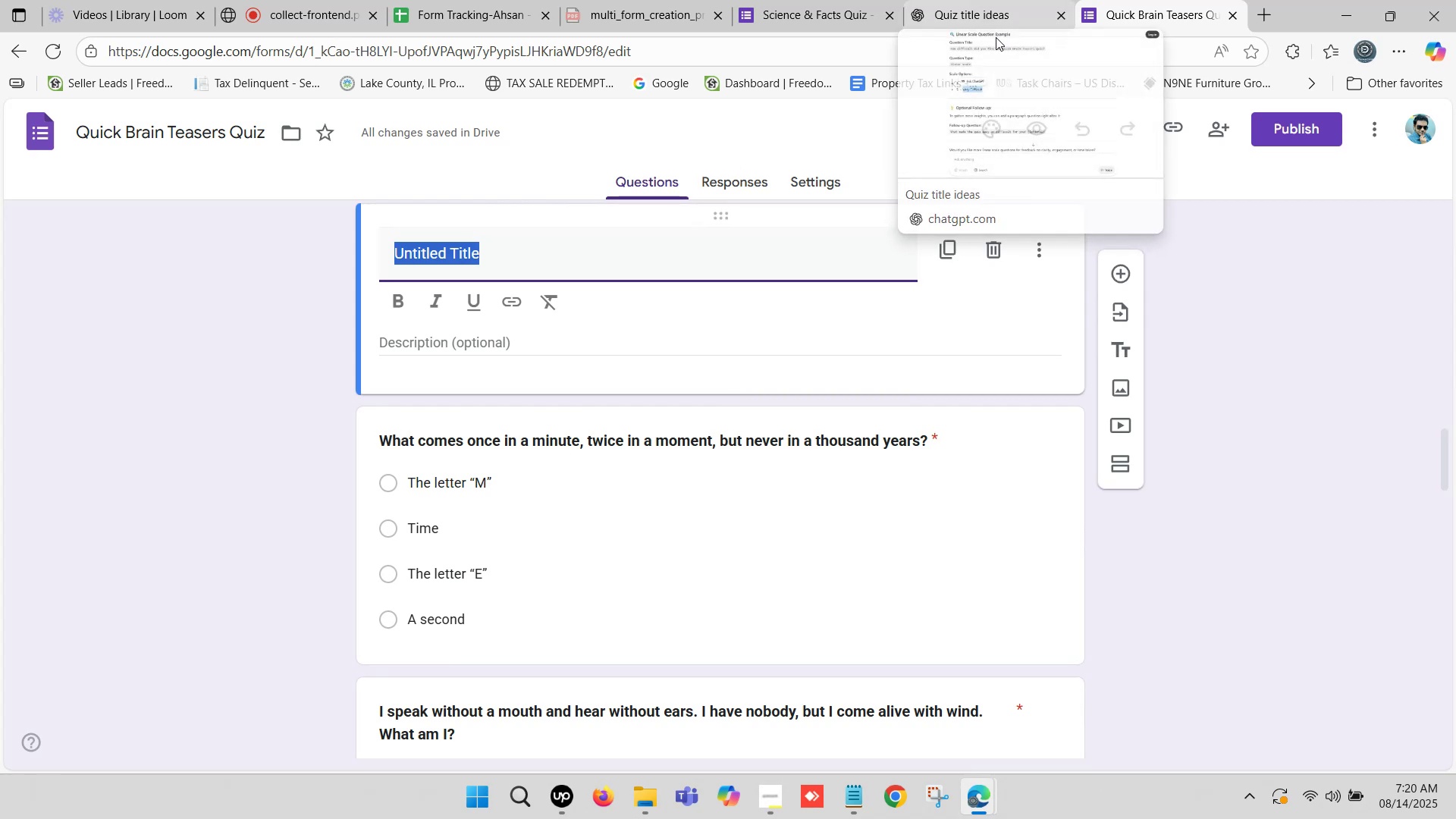 
left_click([993, 40])
 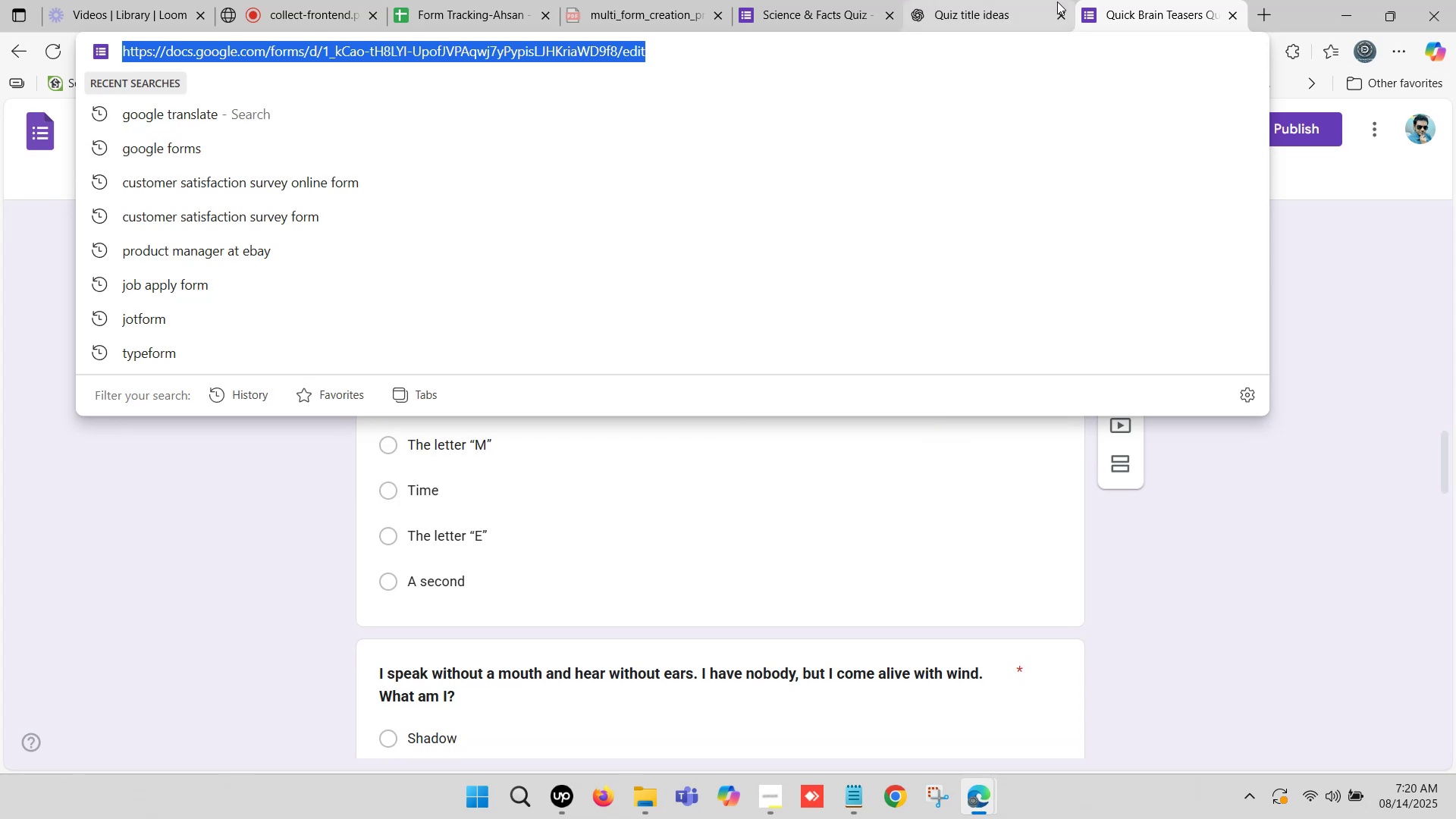 
left_click([997, 0])
 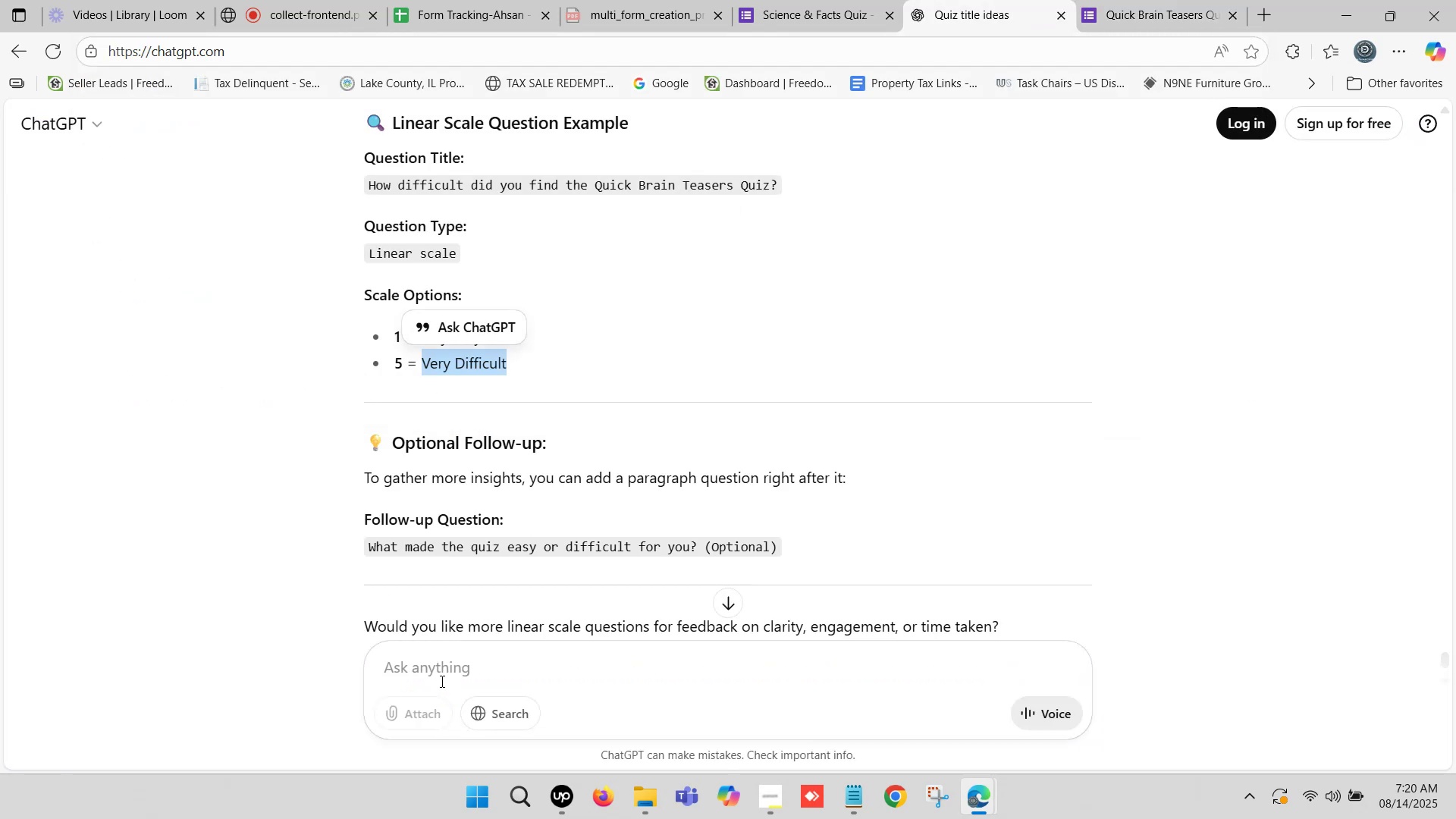 
left_click([449, 675])
 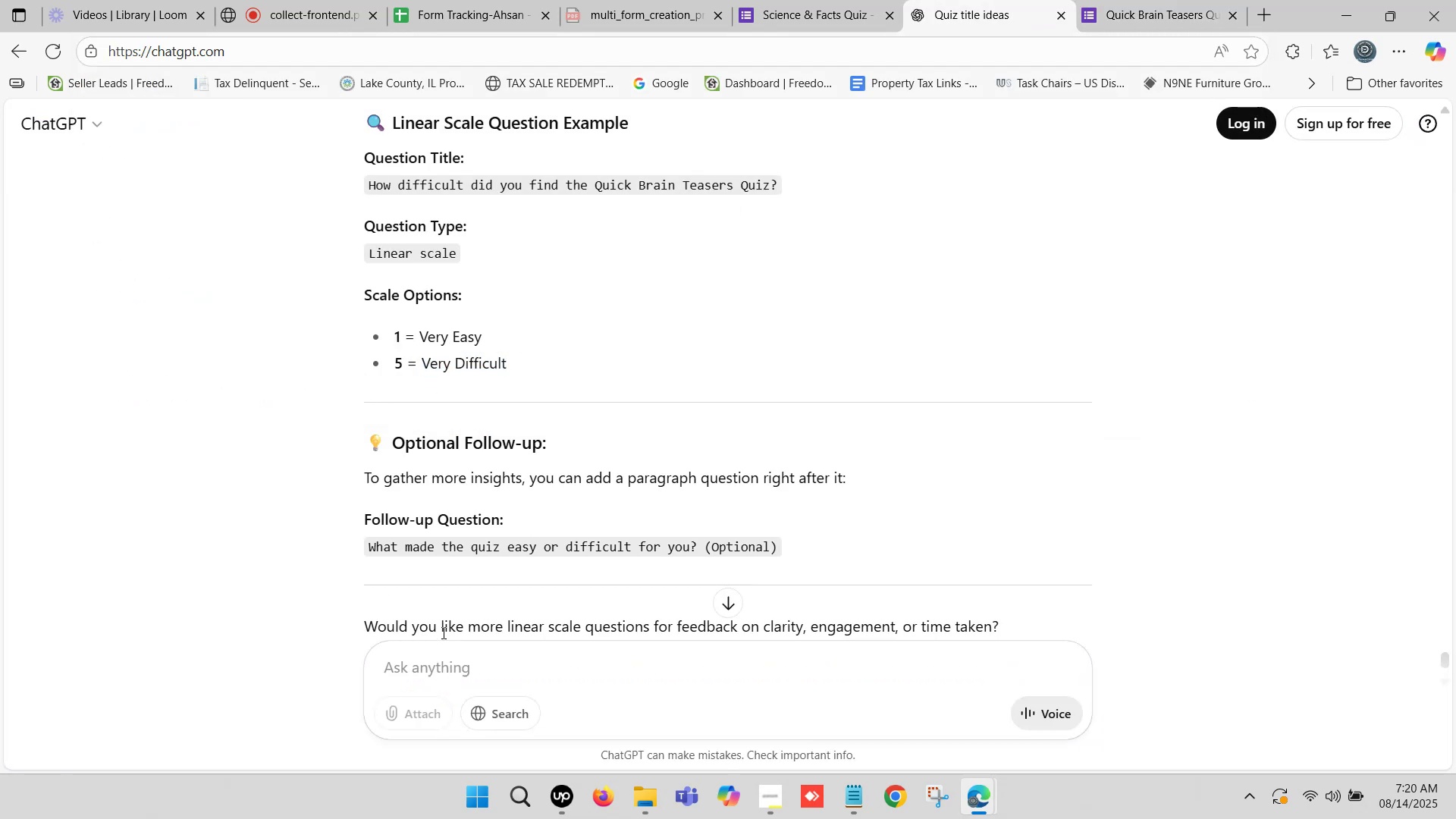 
type(question)
 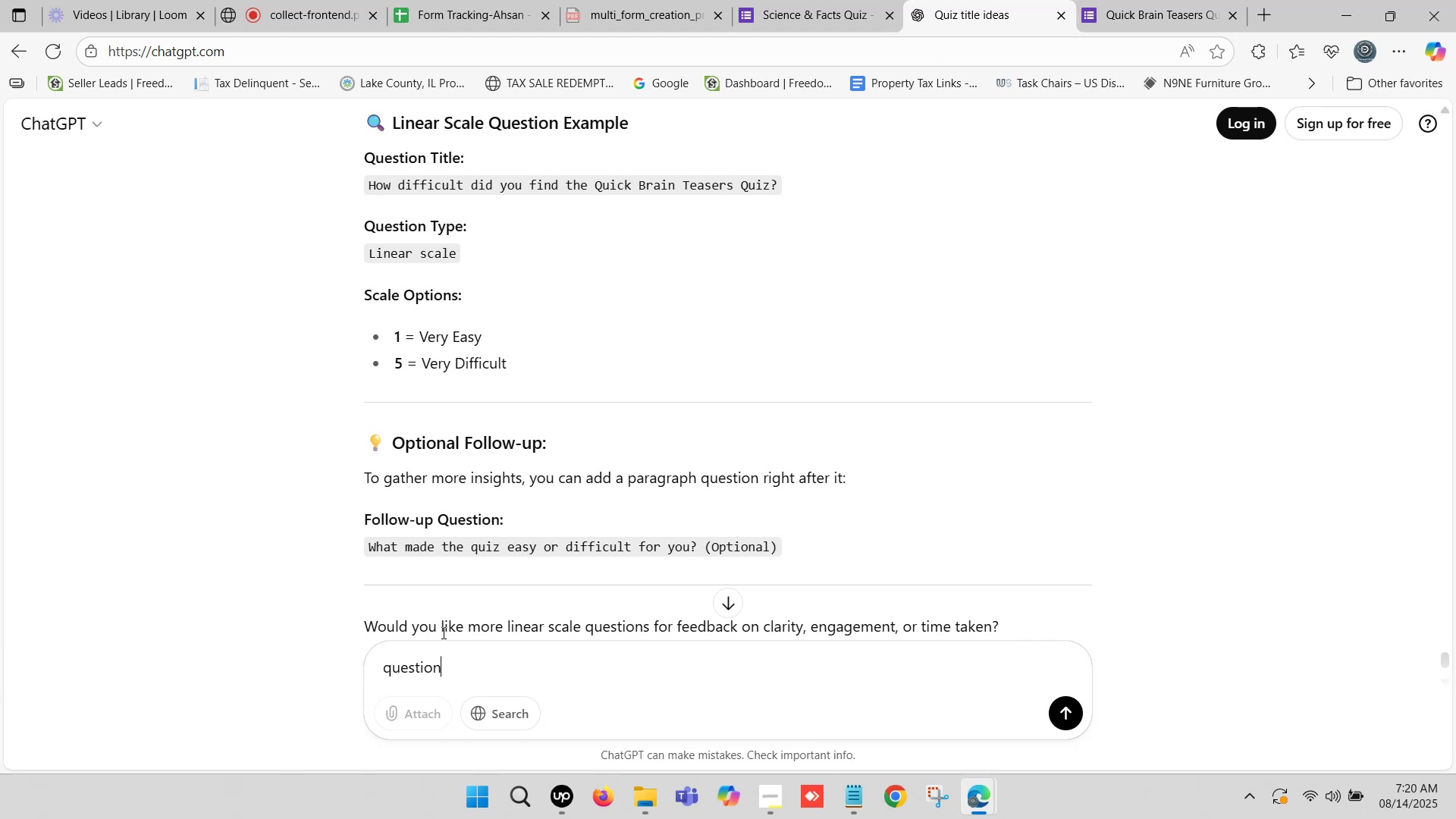 
wait(11.58)
 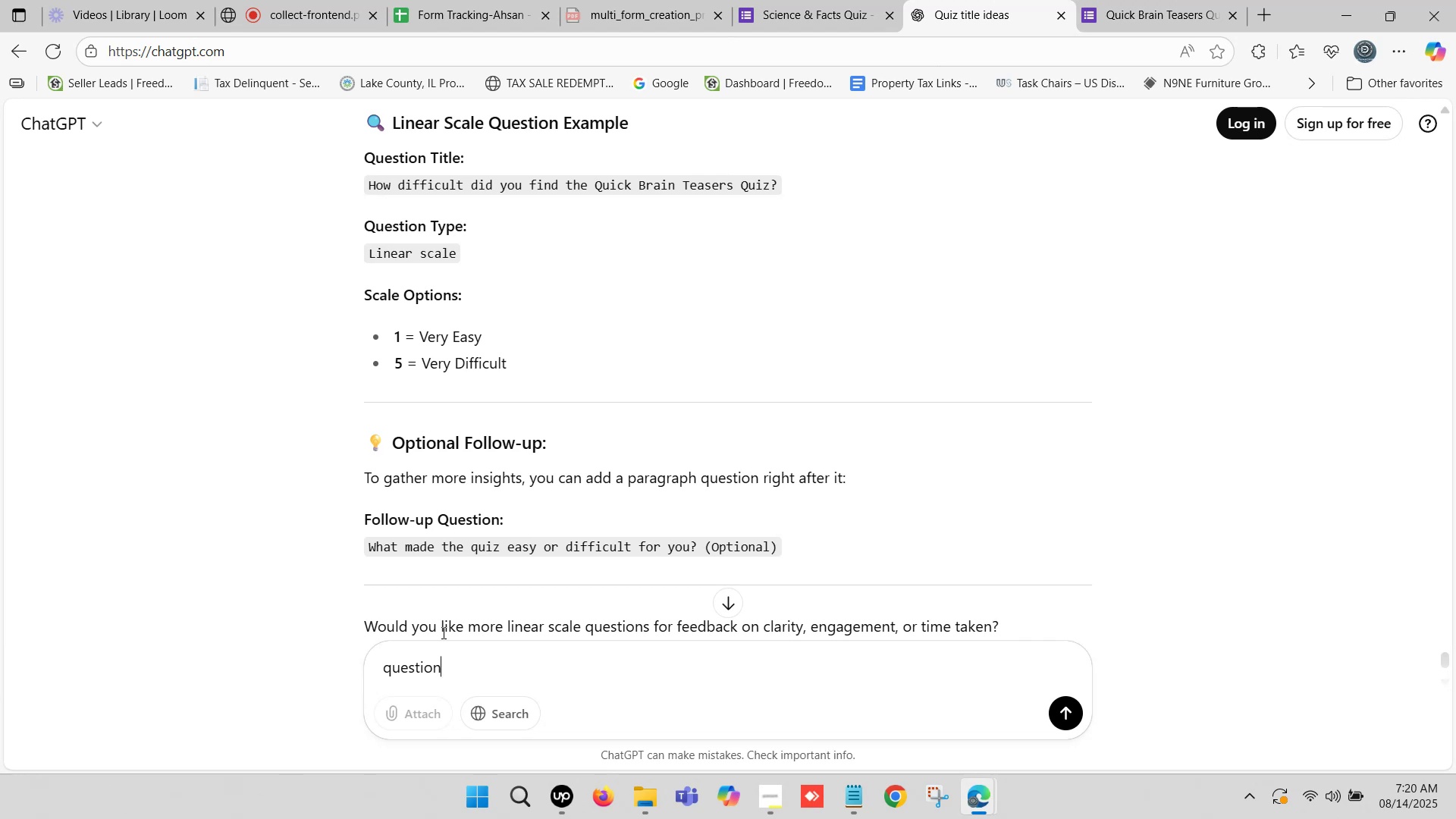 
left_click([382, 673])
 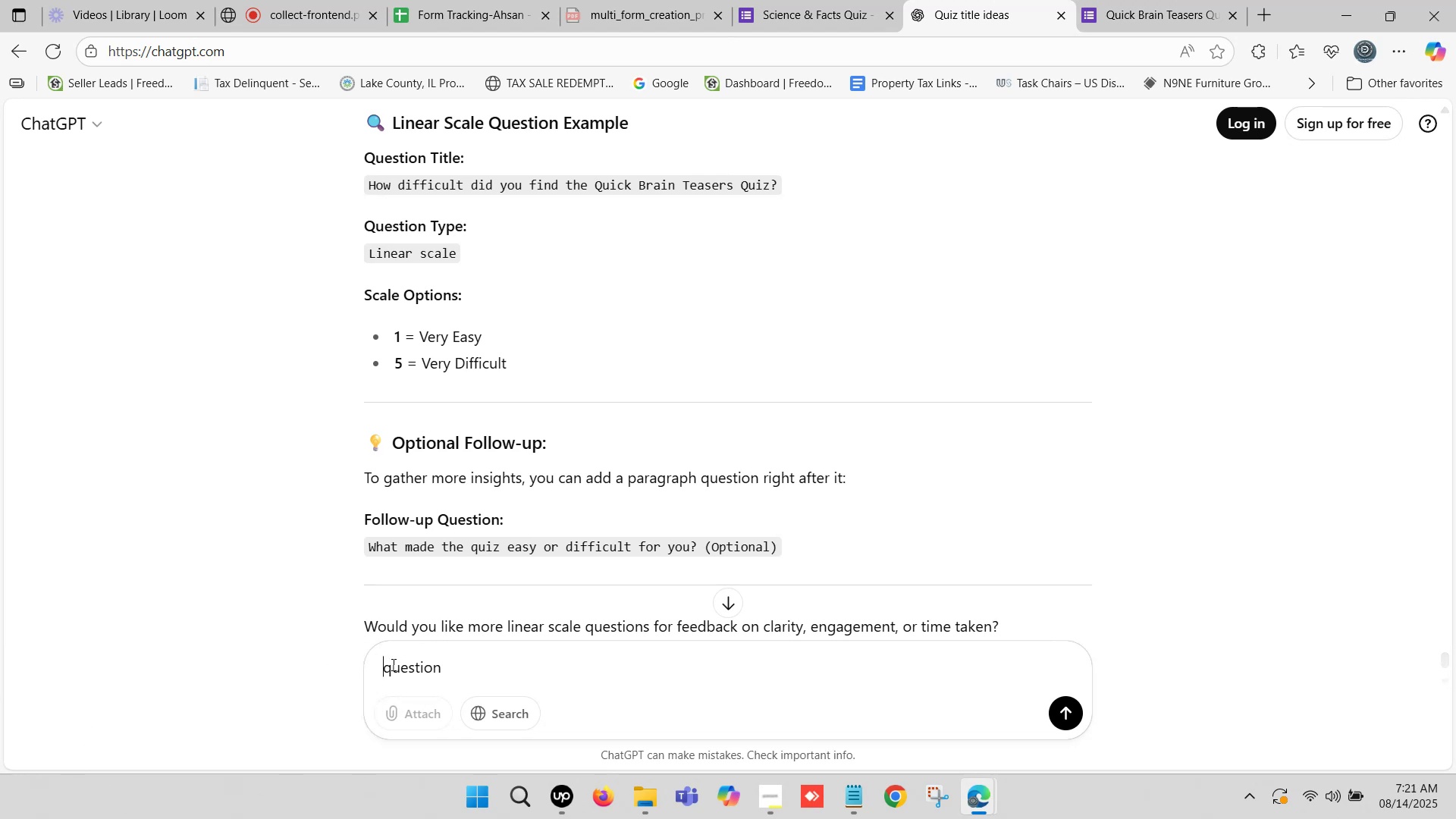 
type(Answer th all )
 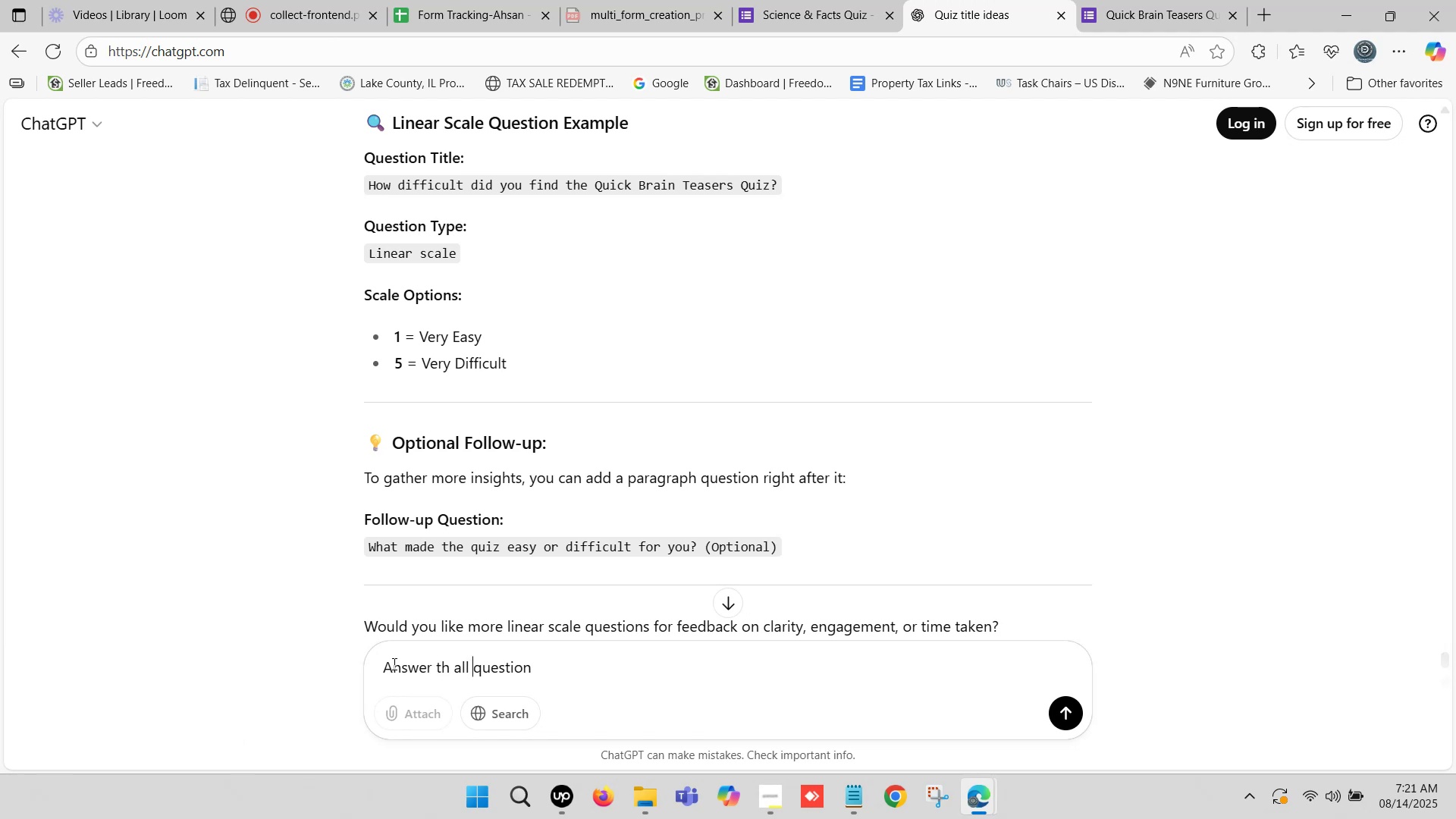 
key(Enter)
 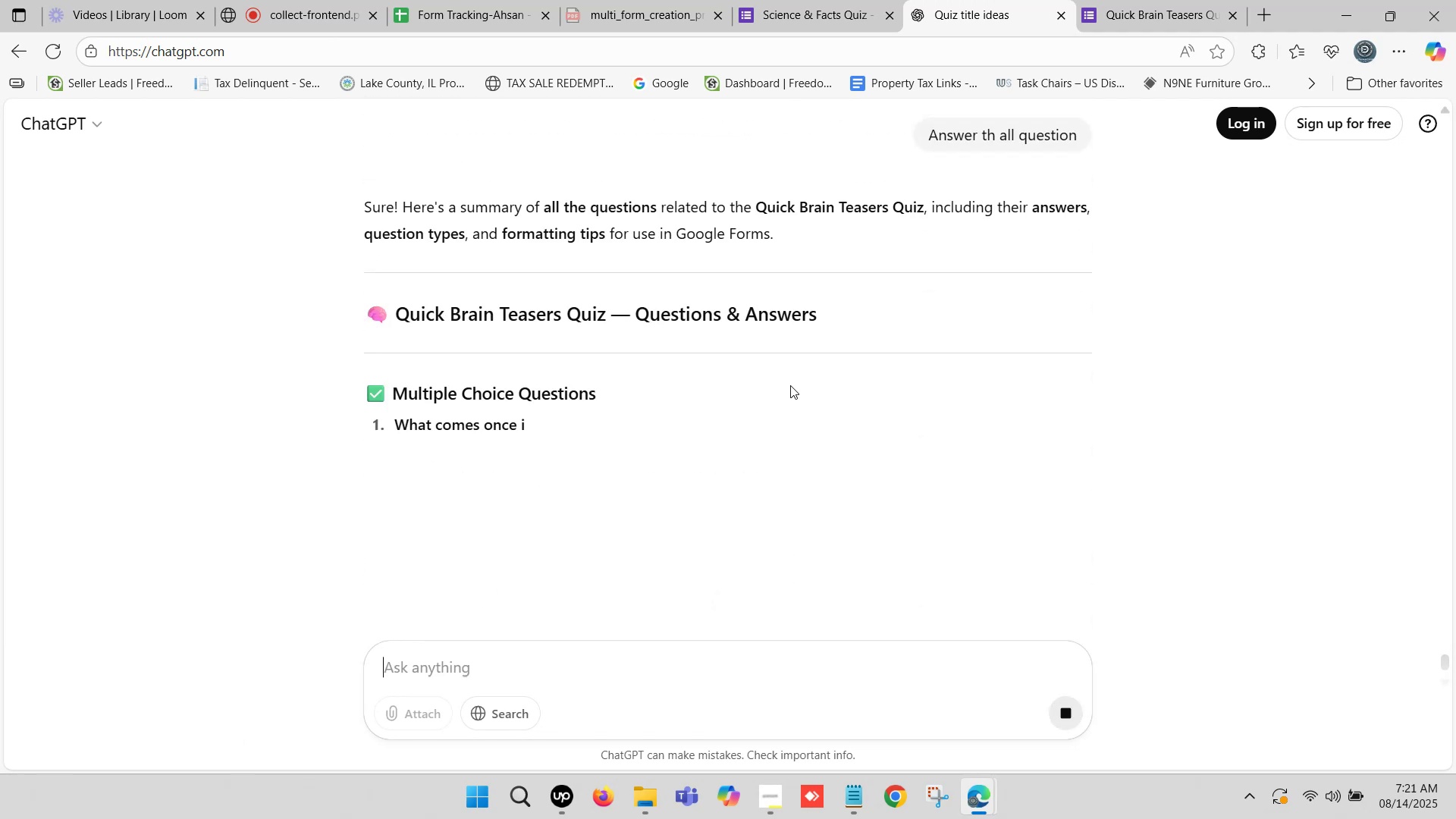 
wait(8.58)
 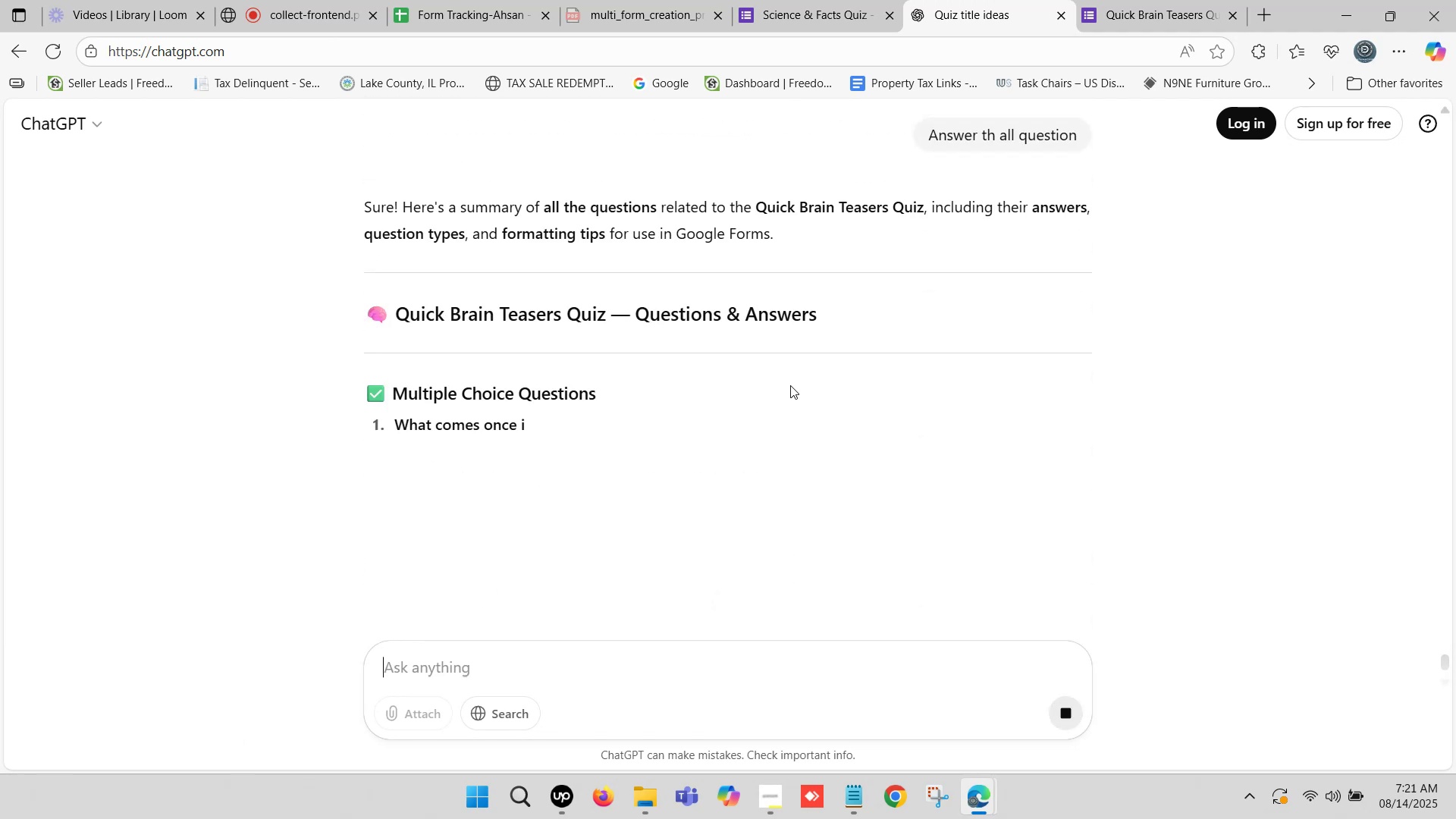 
scroll: coordinate [471, 410], scroll_direction: down, amount: 30.0
 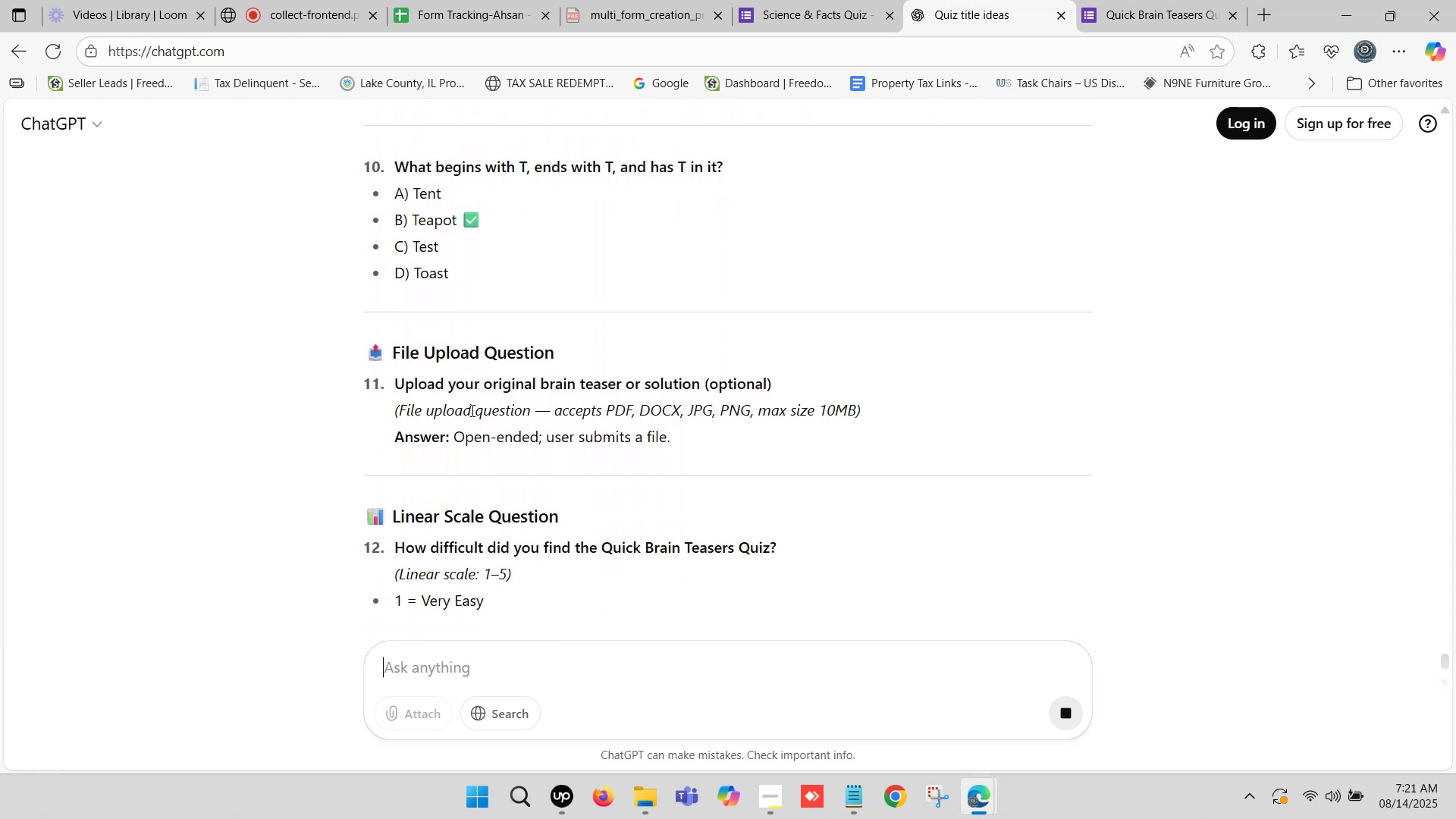 
scroll: coordinate [485, 426], scroll_direction: up, amount: 14.0
 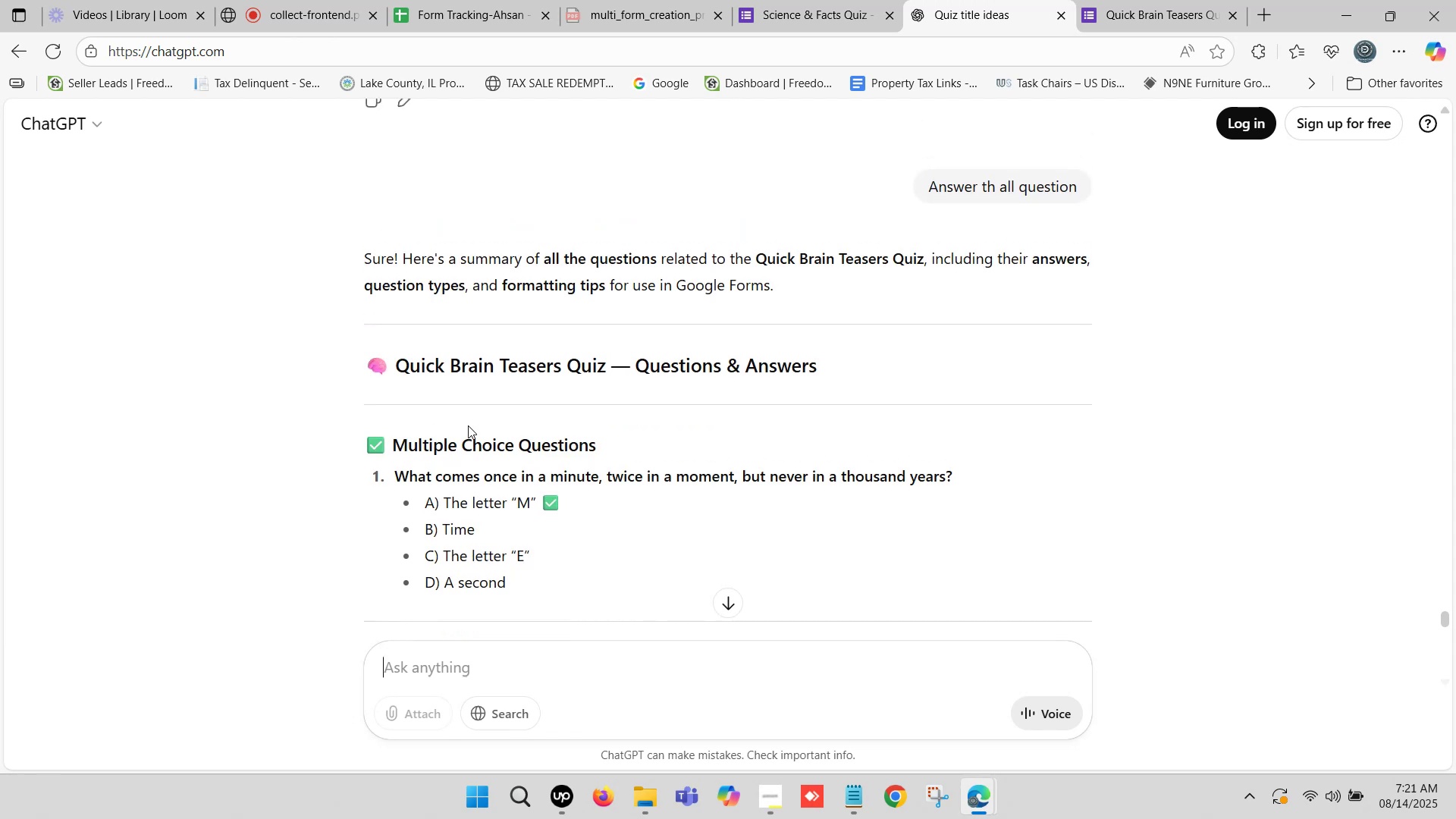 
scroll: coordinate [450, 425], scroll_direction: down, amount: 1.0
 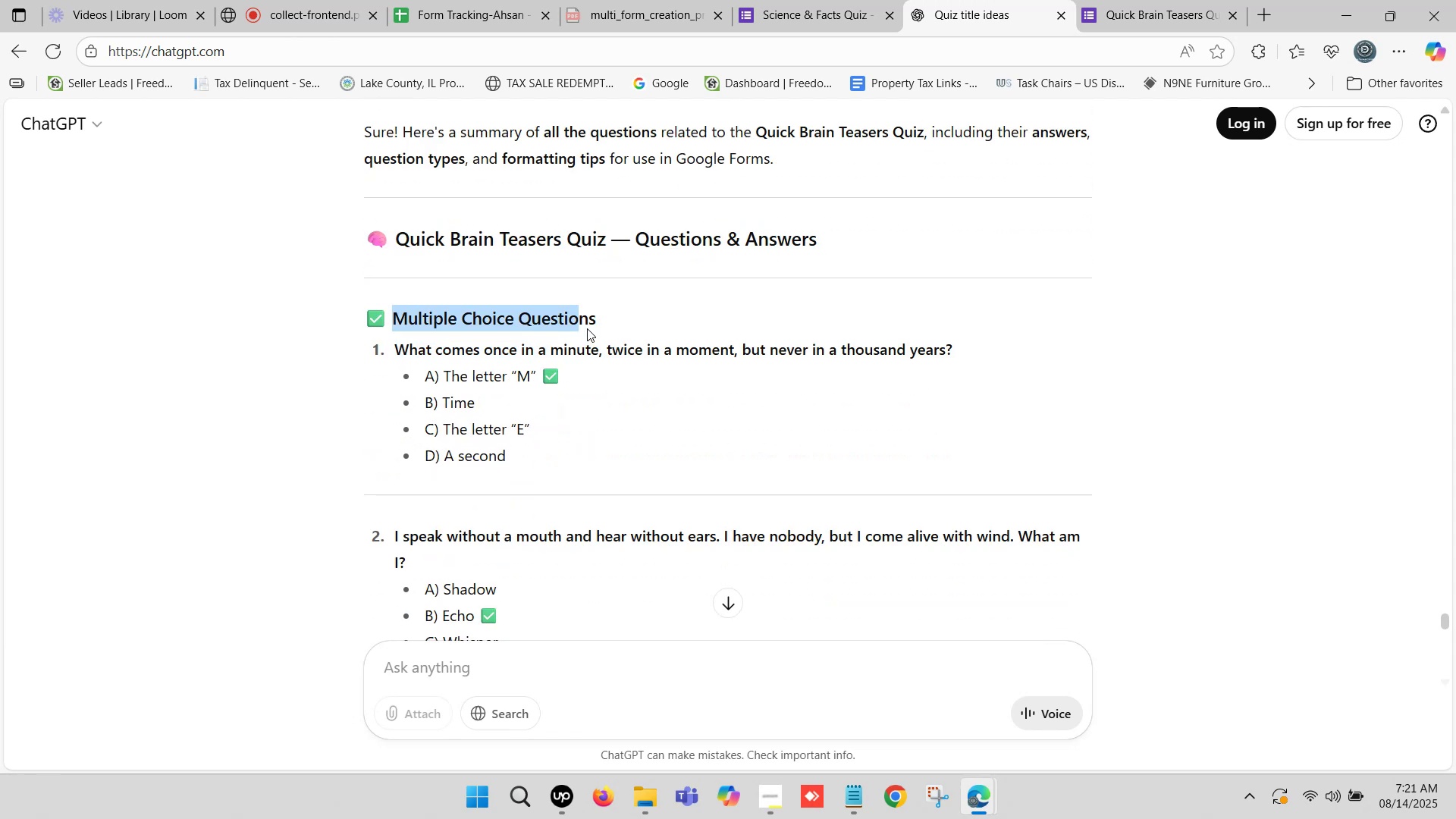 
key(Control+C)
 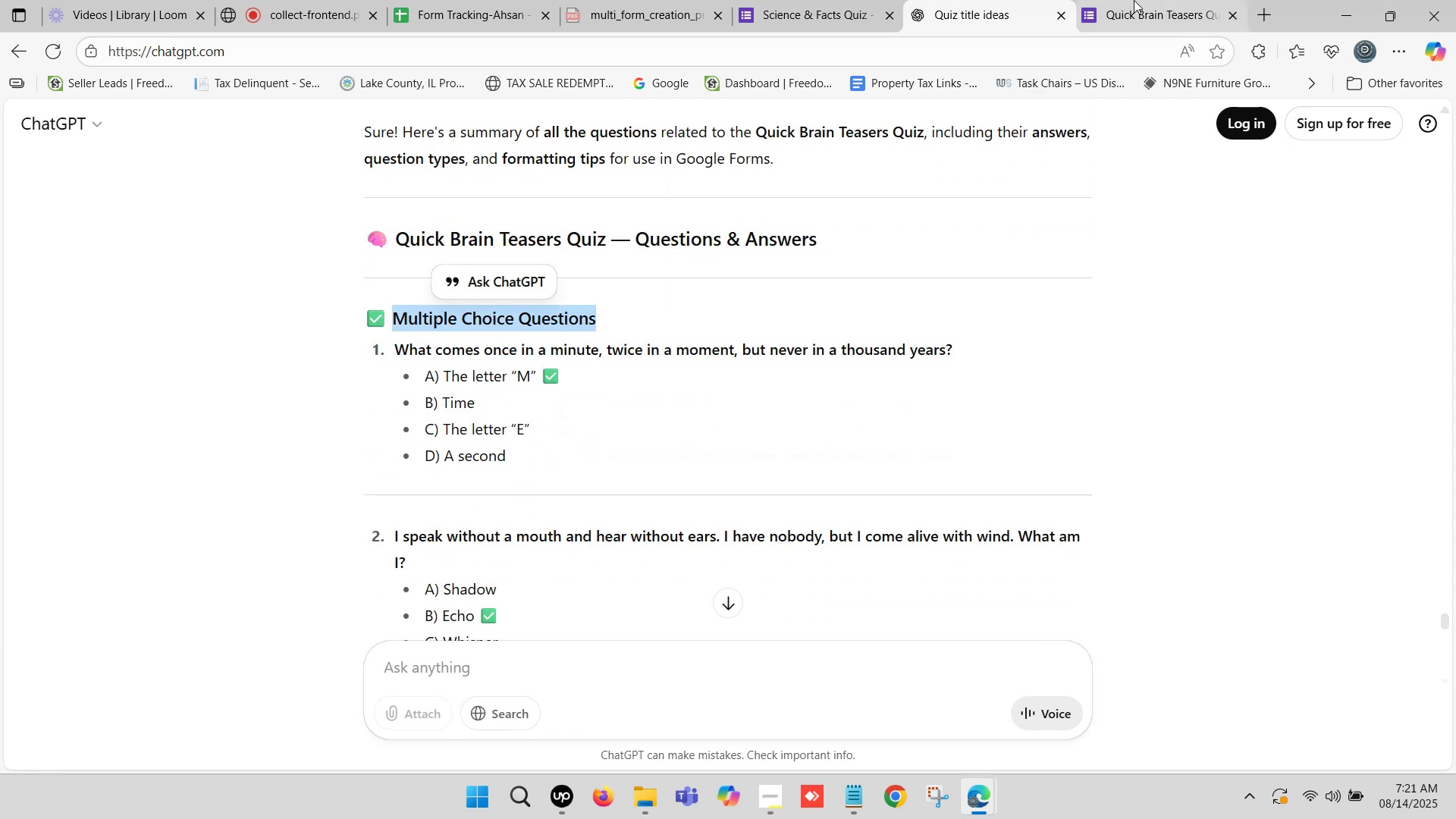 
left_click([1133, 0])
 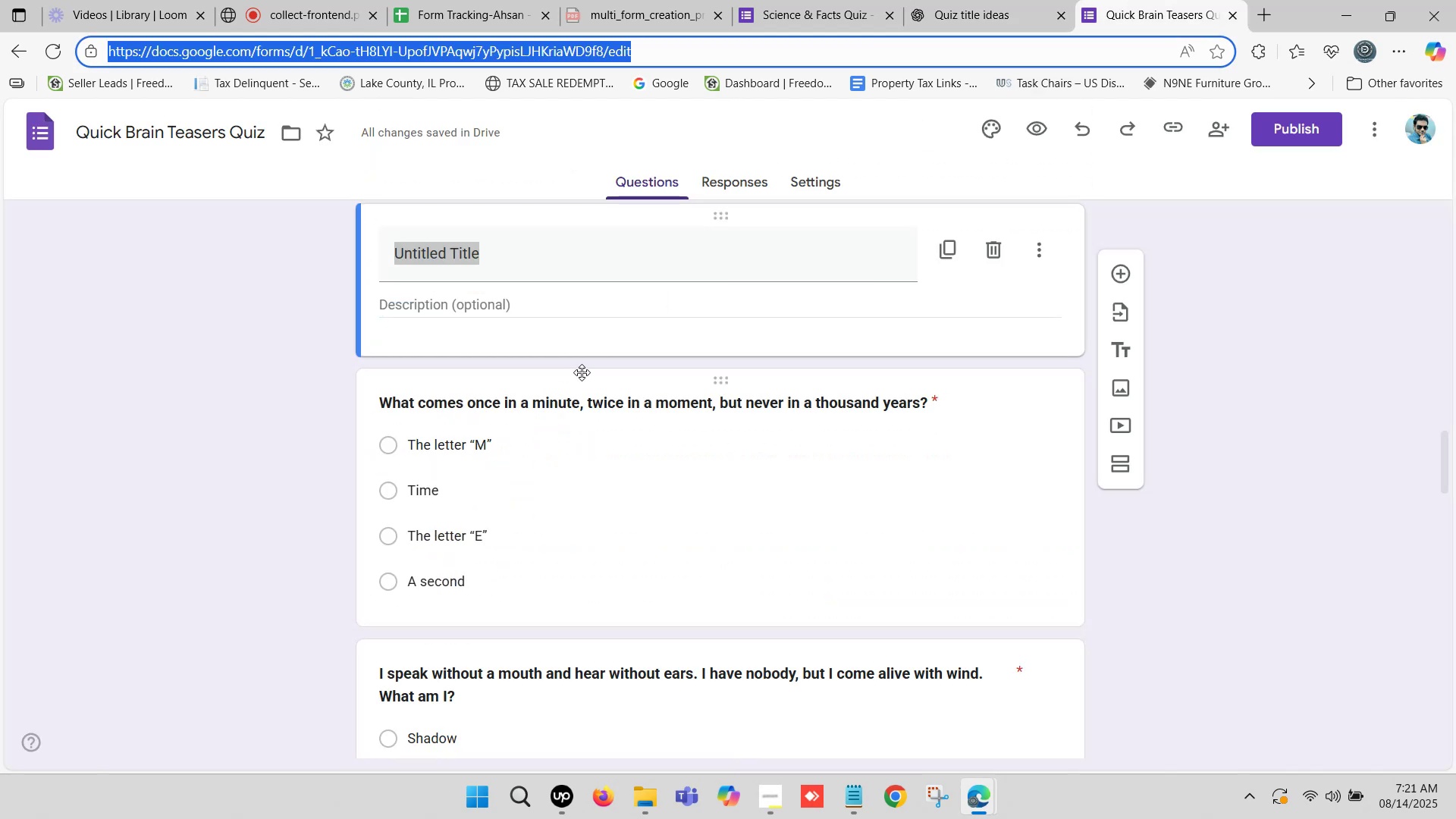 
scroll: coordinate [453, 397], scroll_direction: down, amount: 9.0
 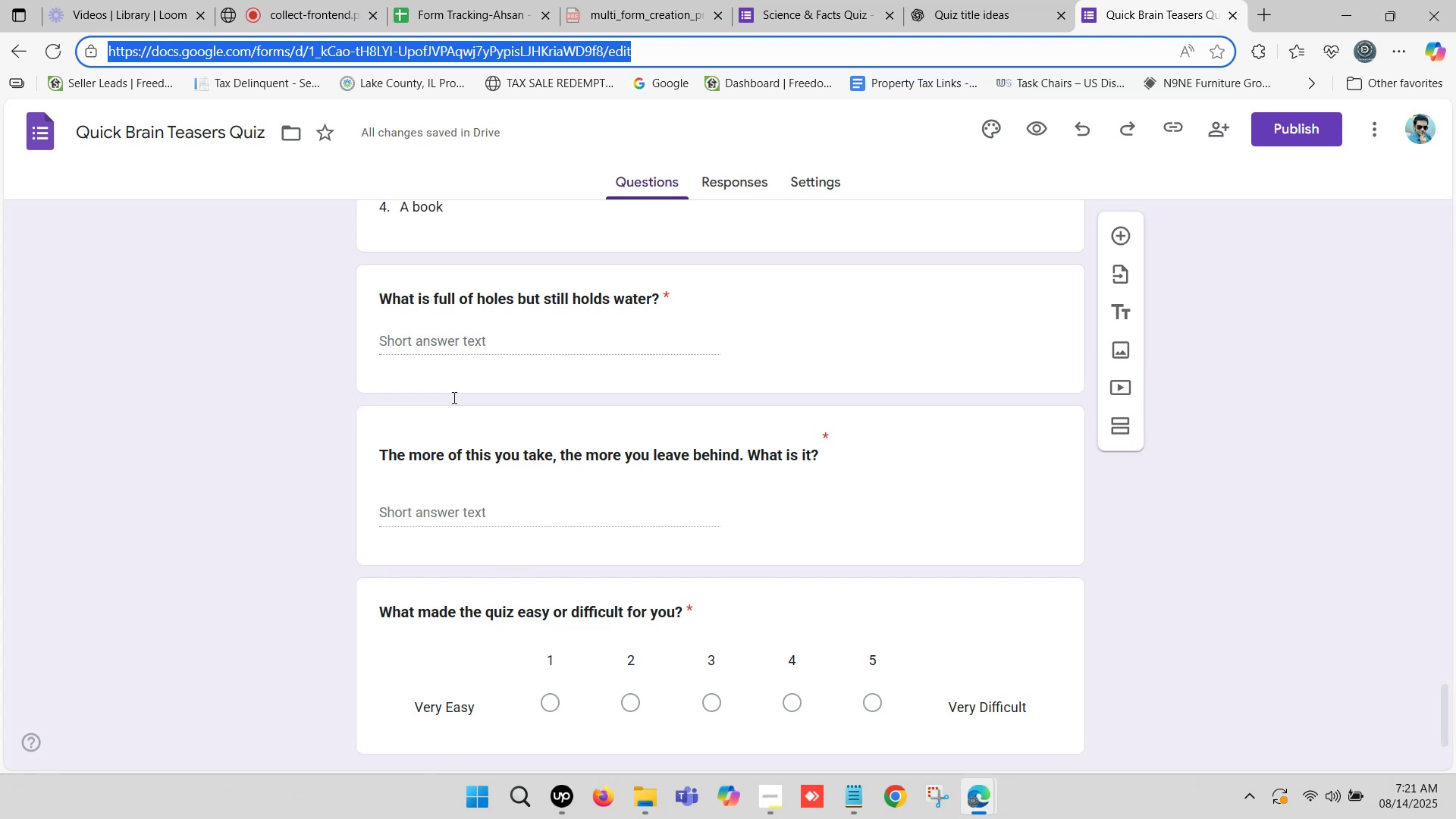 
scroll: coordinate [458, 389], scroll_direction: up, amount: 15.0
 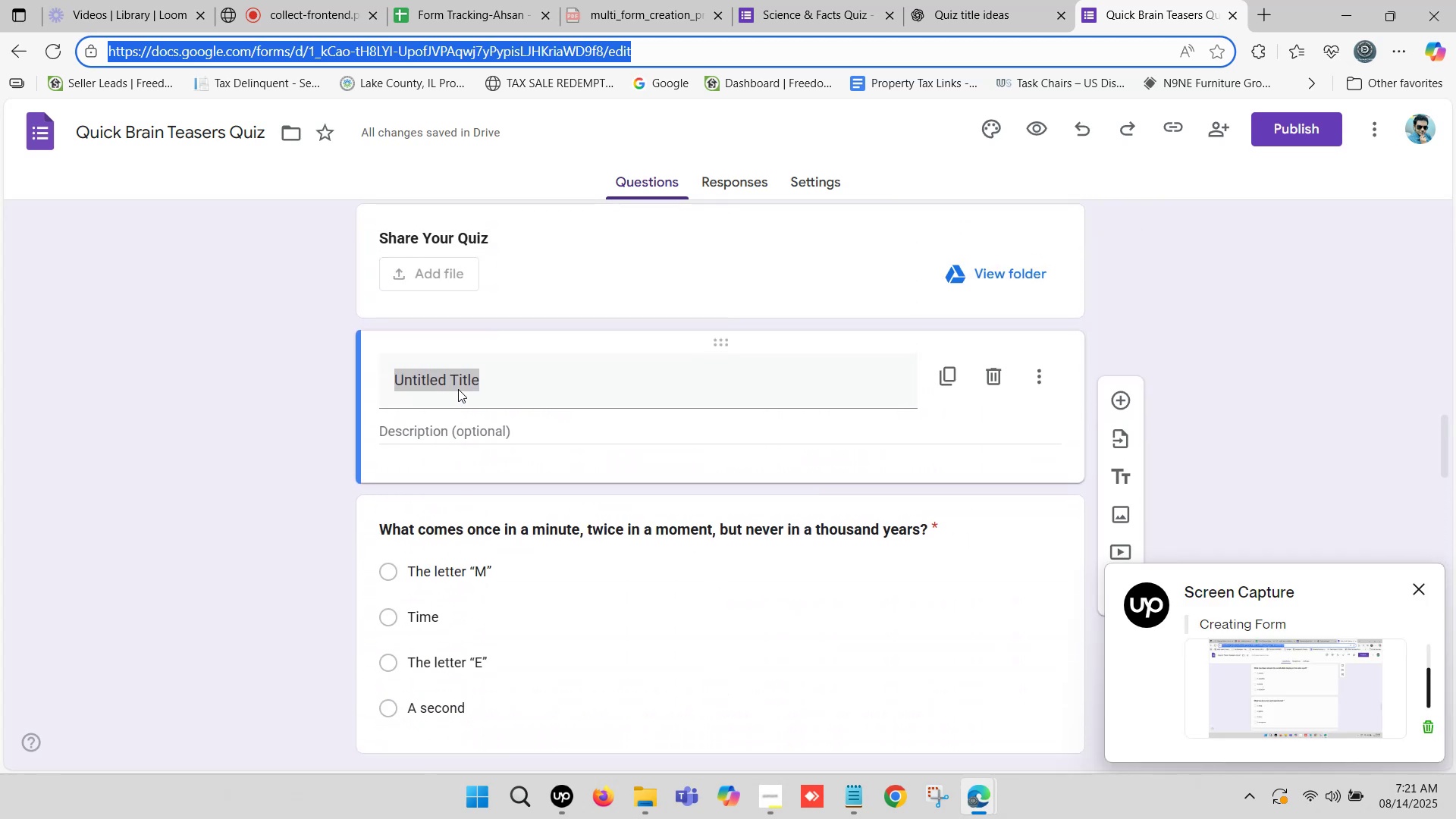 
scroll: coordinate [463, 389], scroll_direction: down, amount: 1.0
 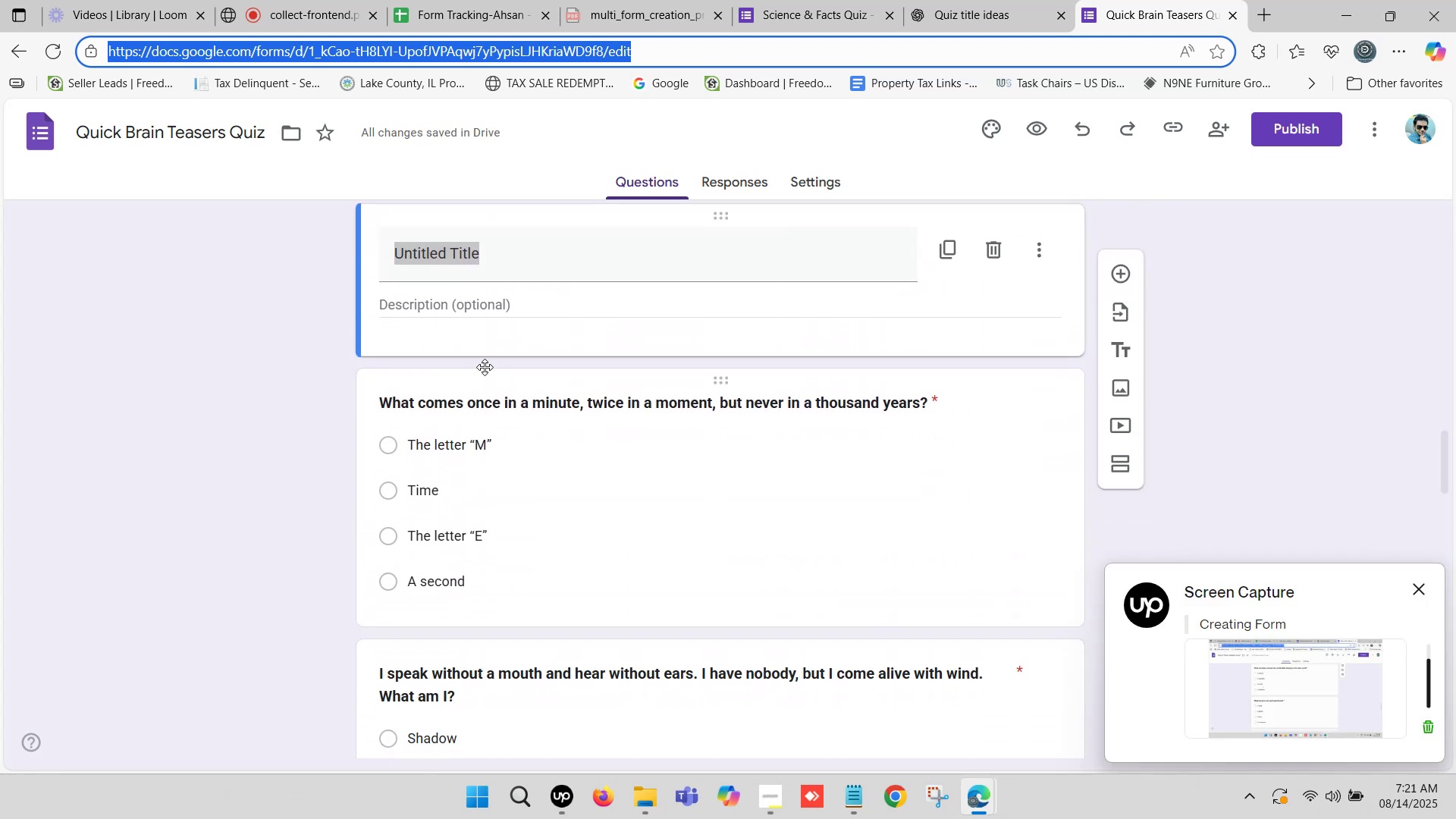 
scroll: coordinate [496, 381], scroll_direction: up, amount: 1.0
 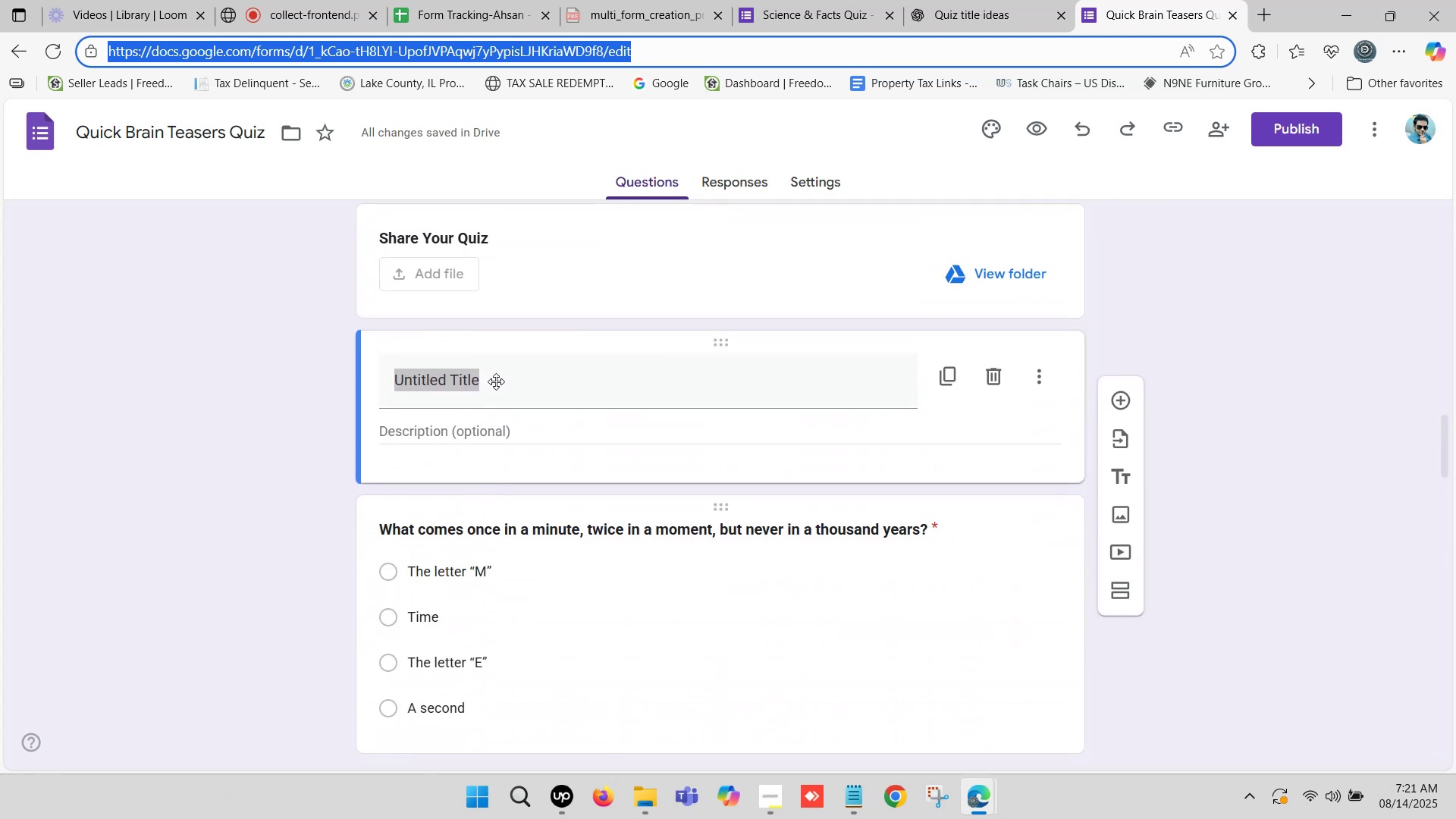 
key(Control+V)
 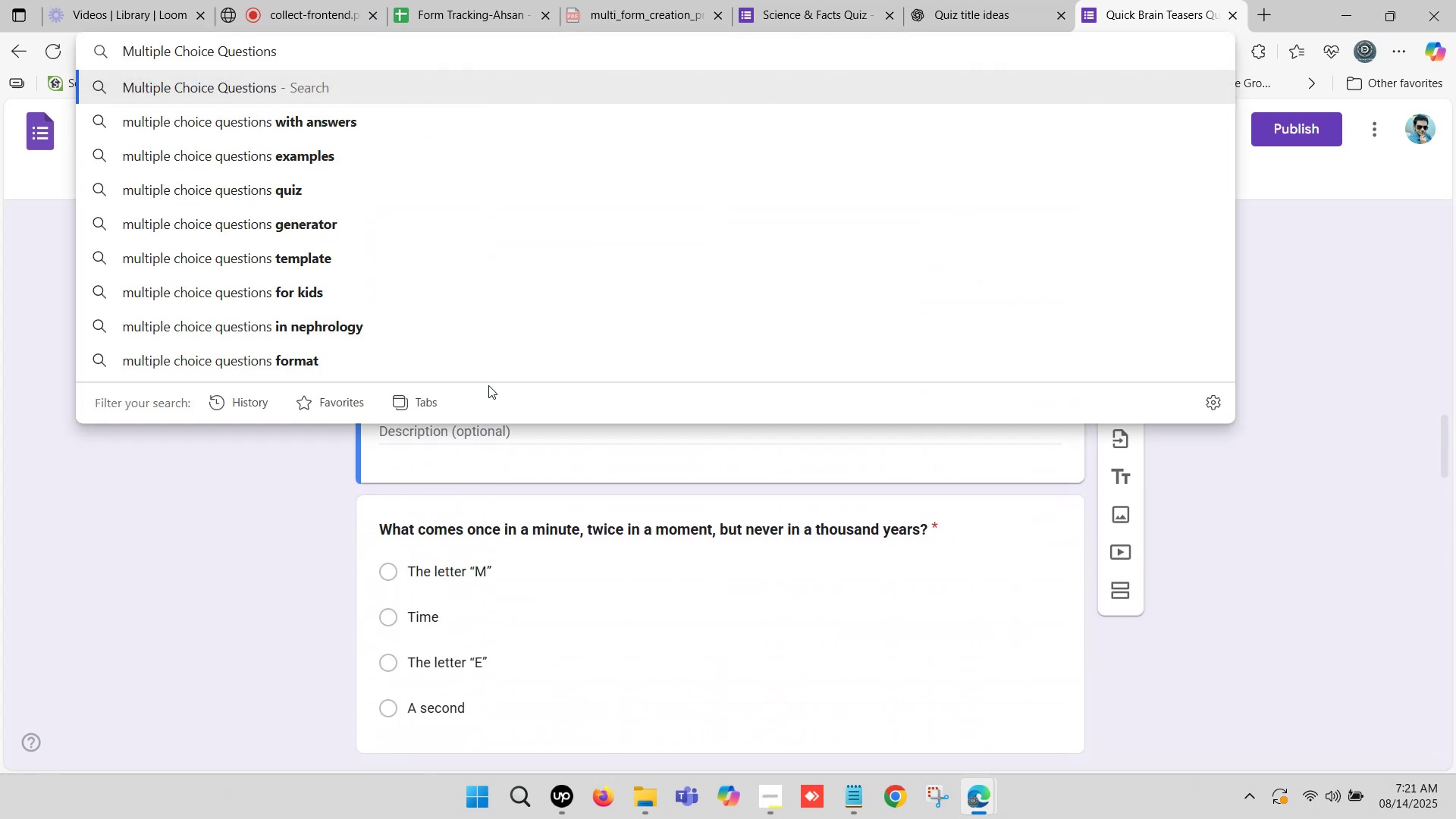 
key(Control+Z)
 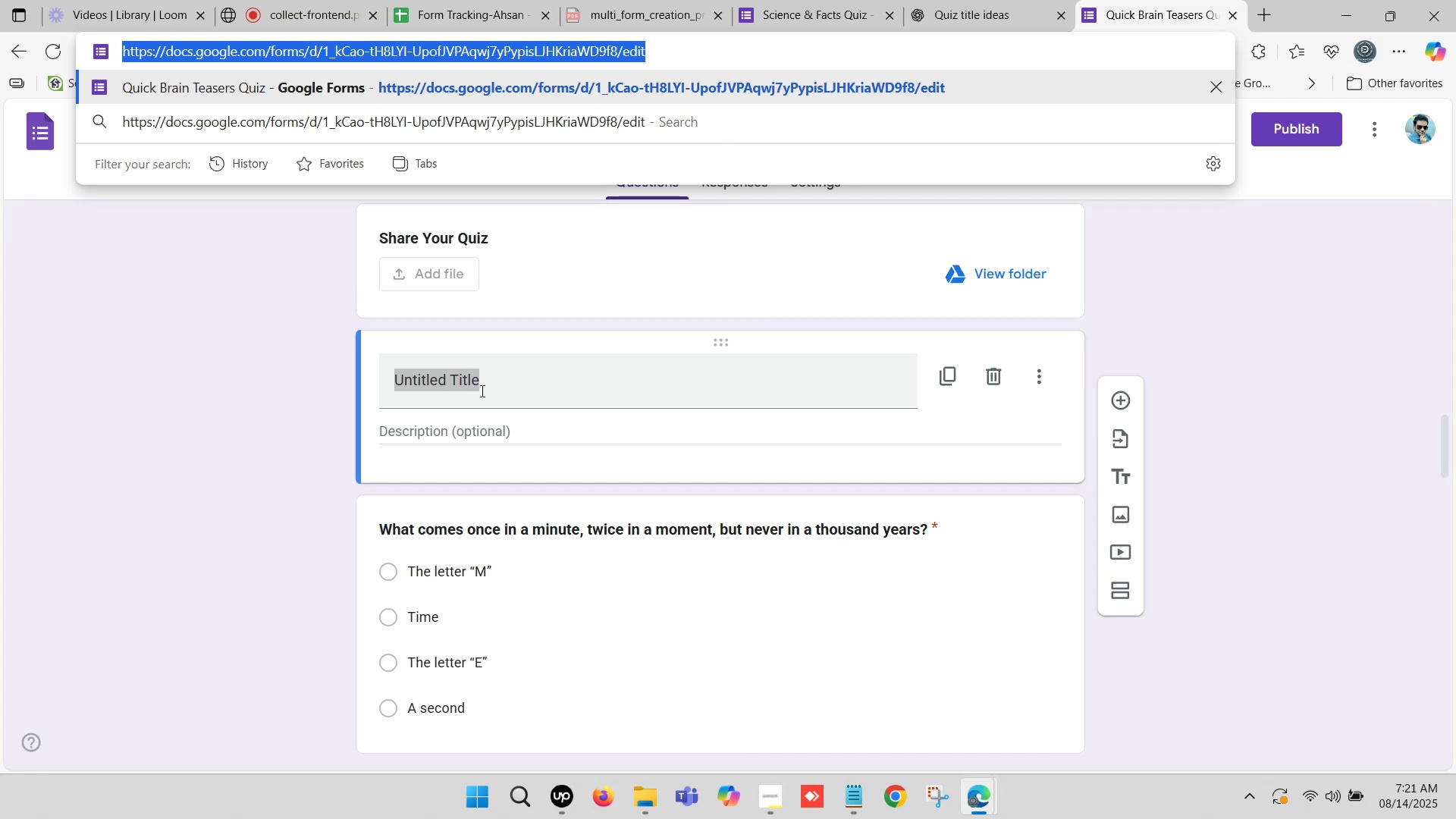 
left_click([481, 391])
 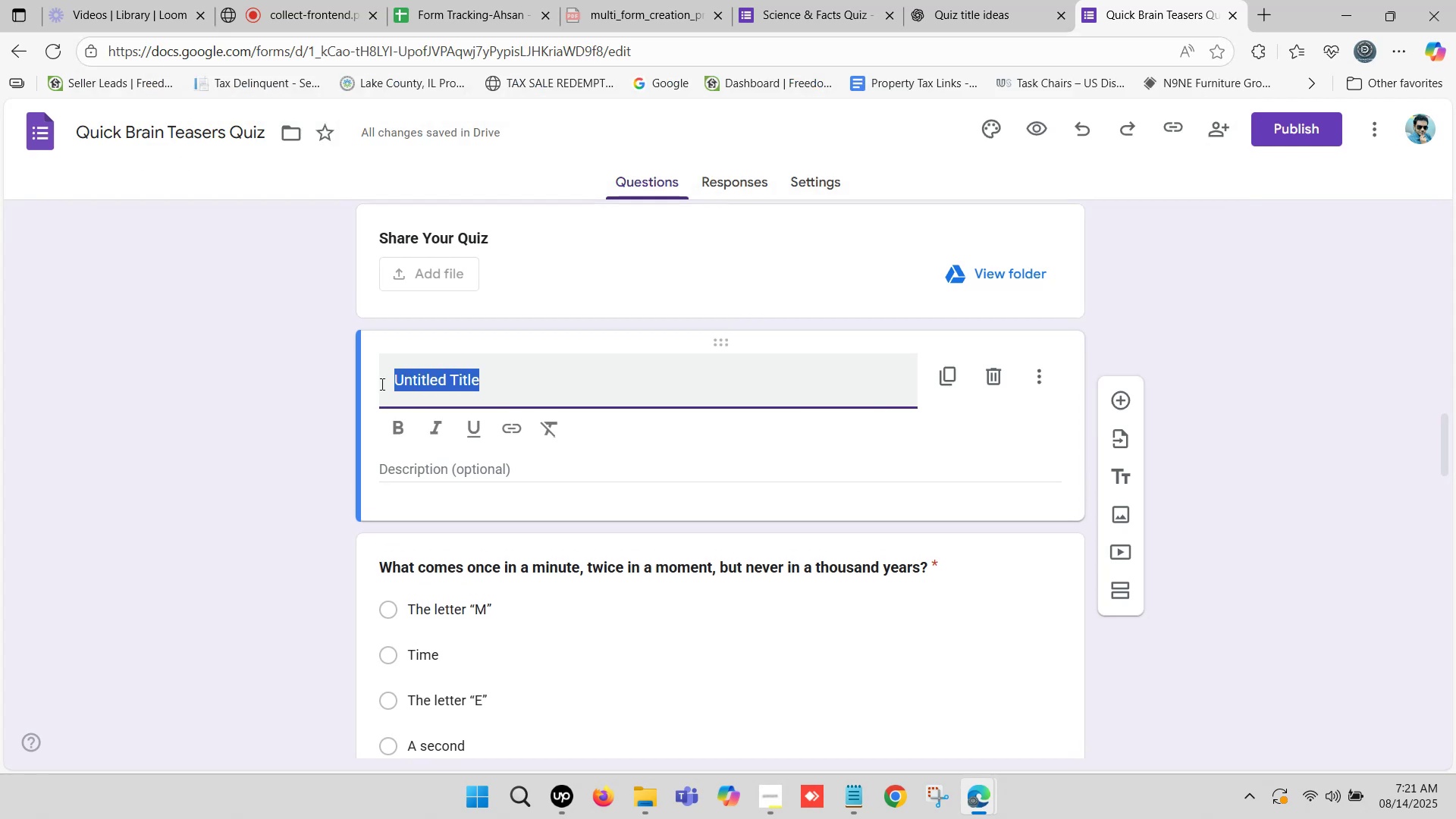 
key(Control+V)
 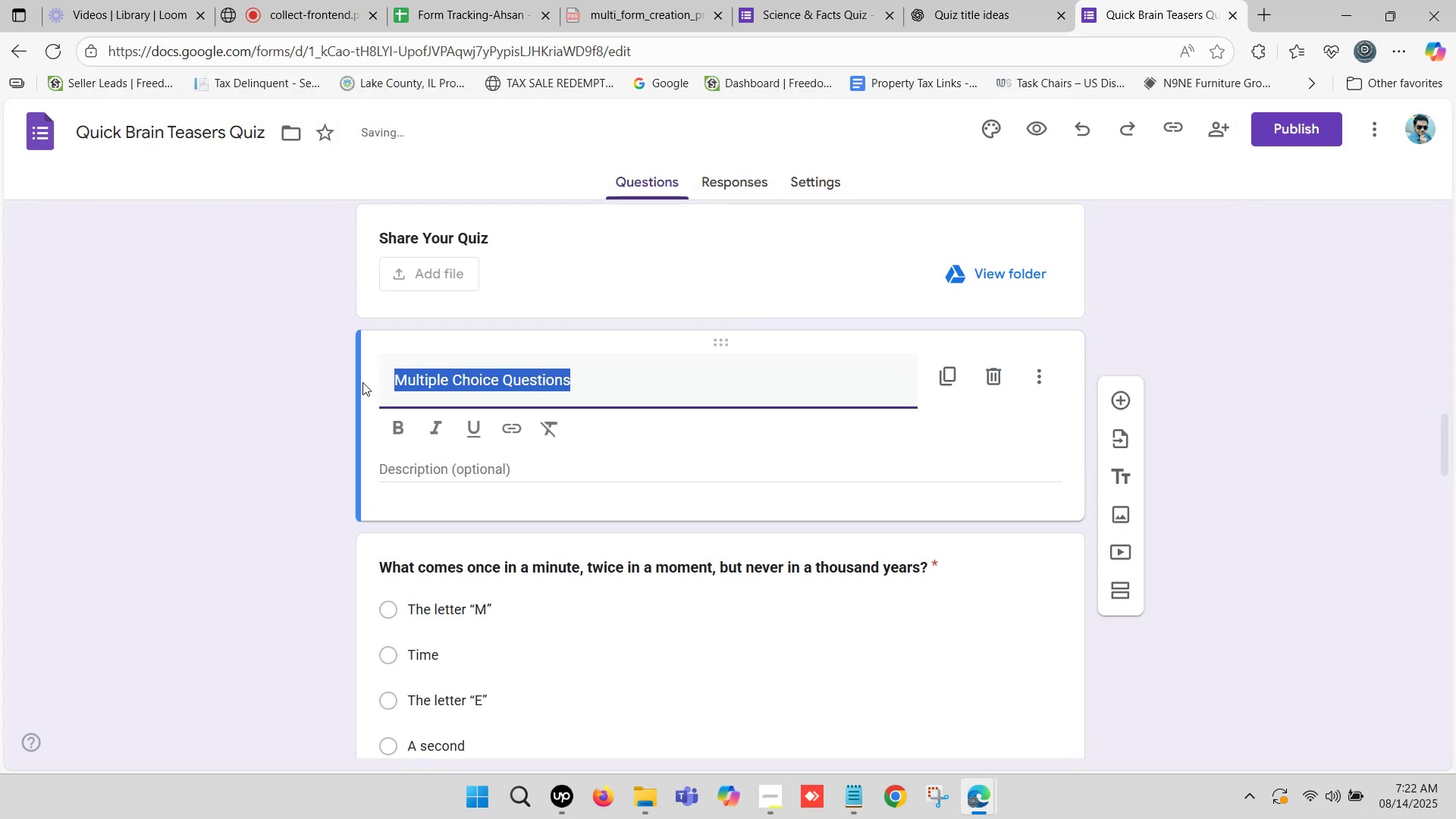 
left_click([400, 419])
 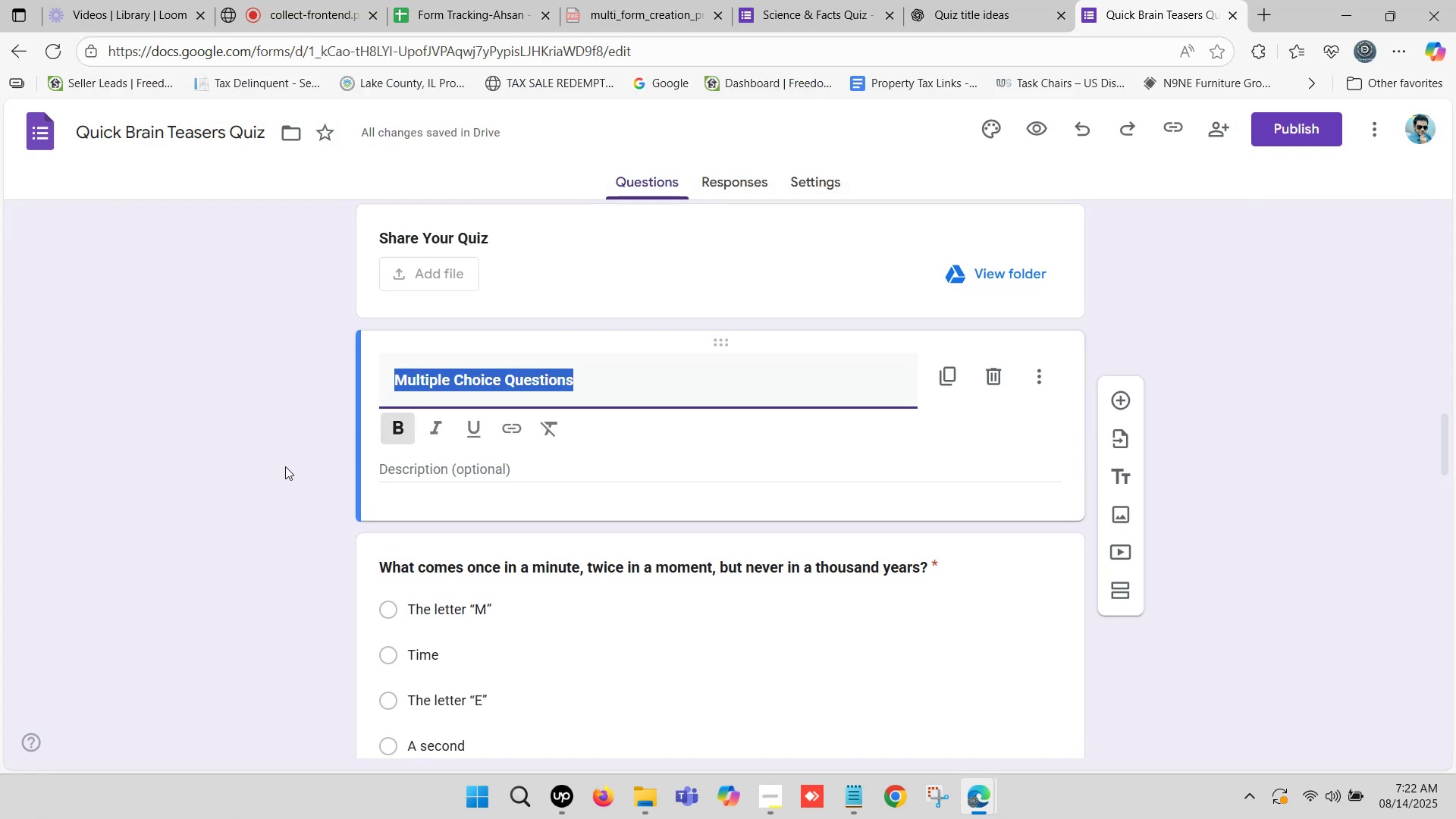 
left_click([289, 470])
 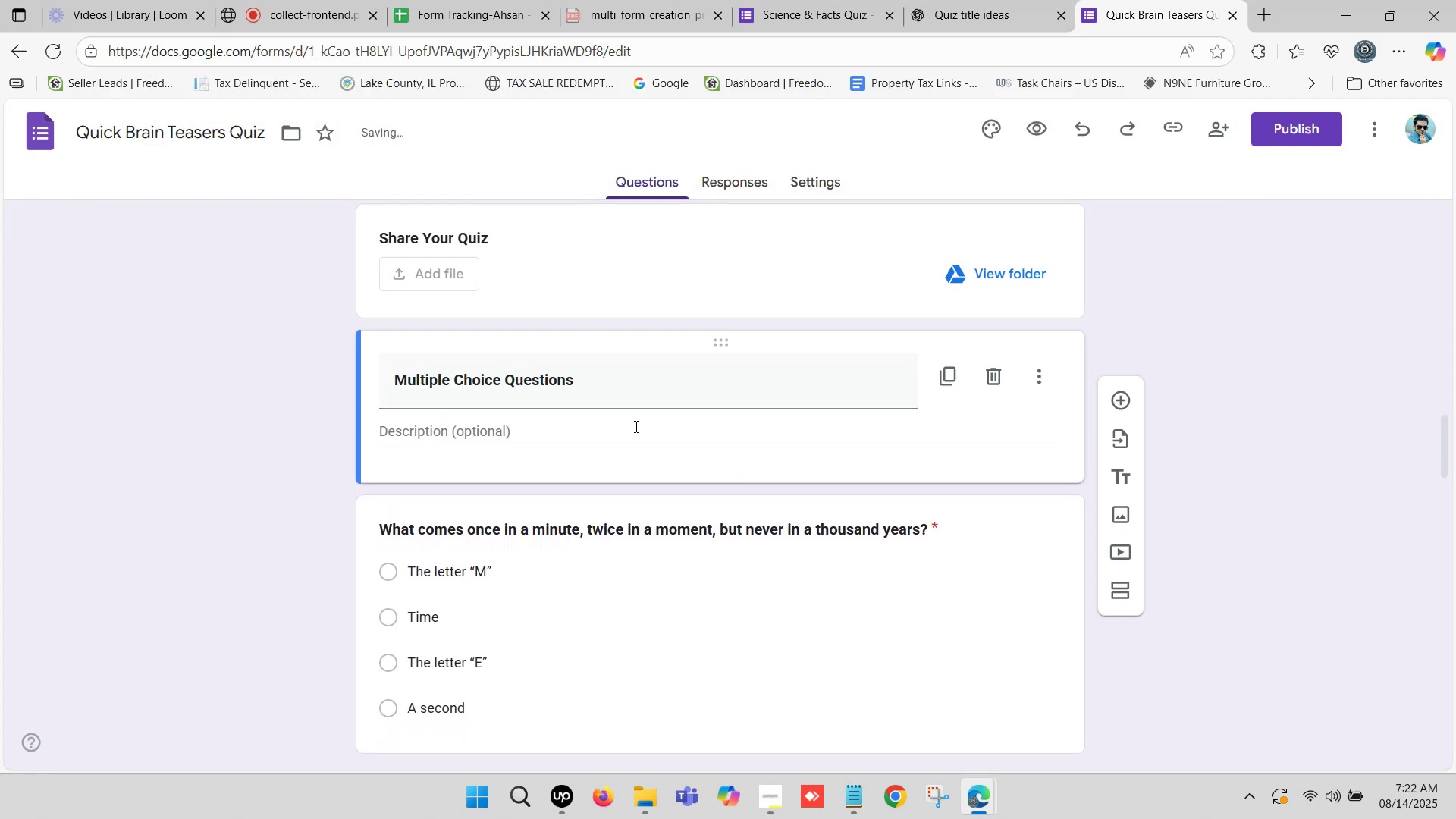 
scroll: coordinate [509, 397], scroll_direction: down, amount: 16.0
 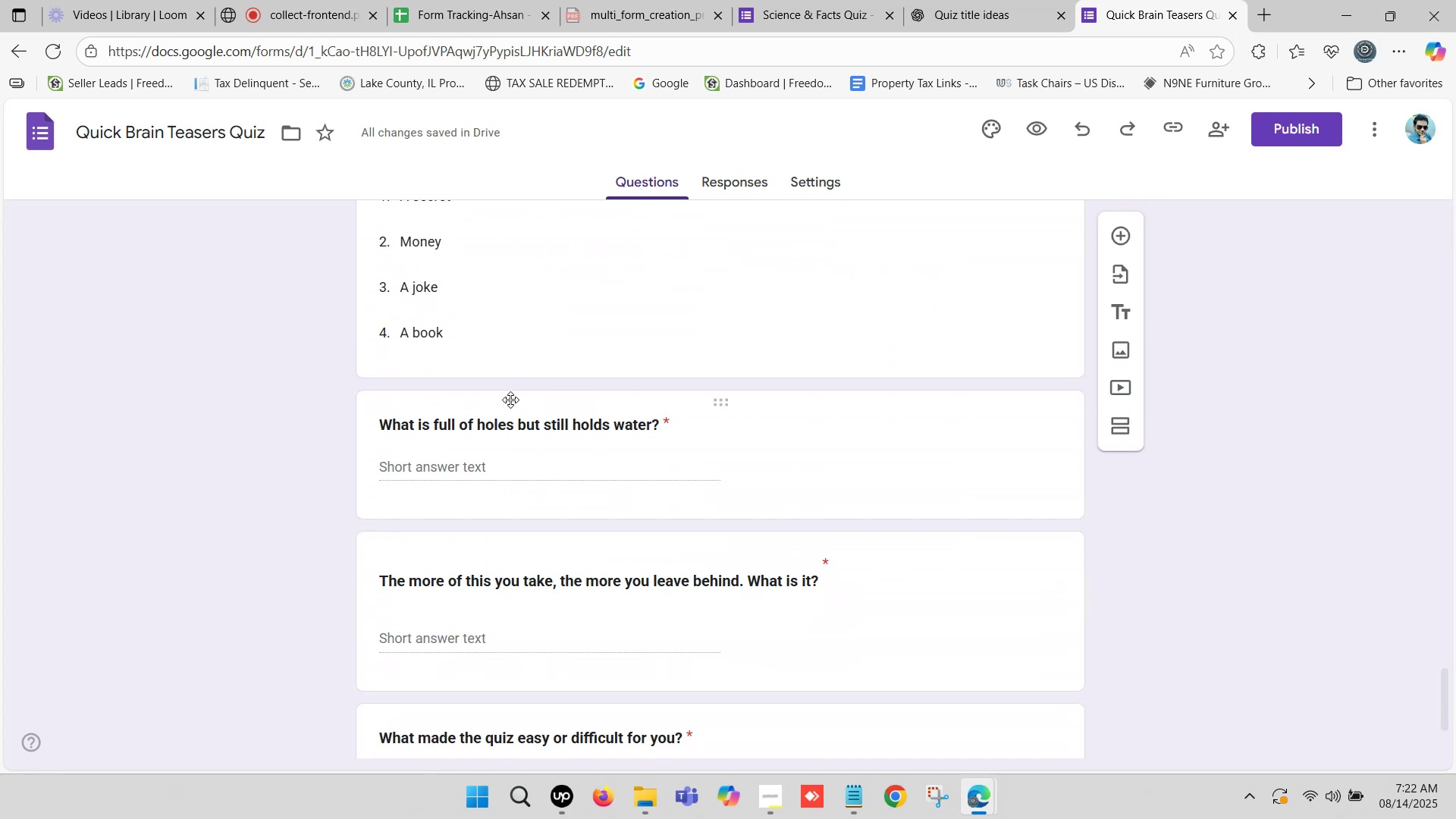 
scroll: coordinate [517, 405], scroll_direction: up, amount: 7.0
 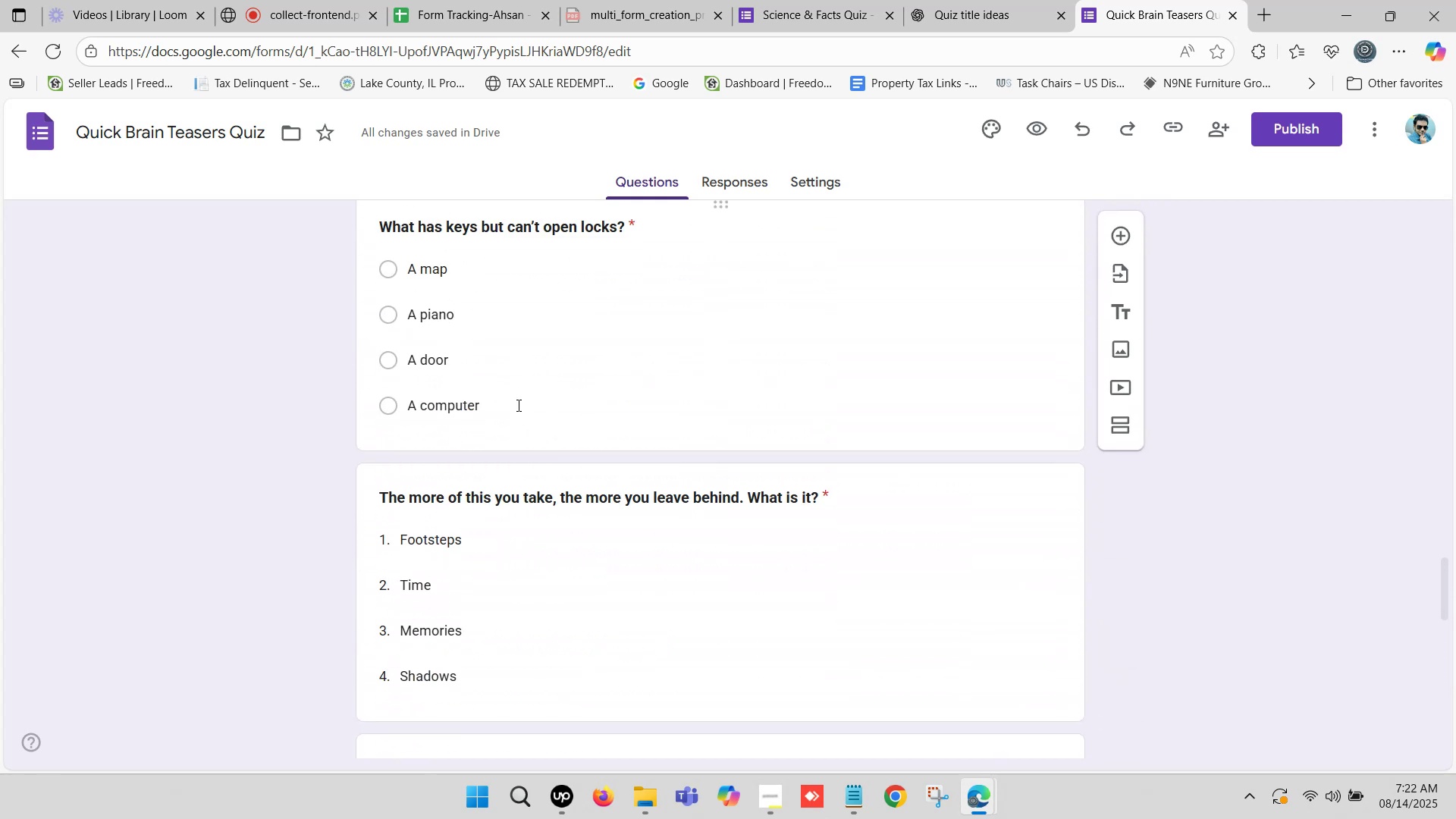 
scroll: coordinate [517, 405], scroll_direction: down, amount: 1.0
 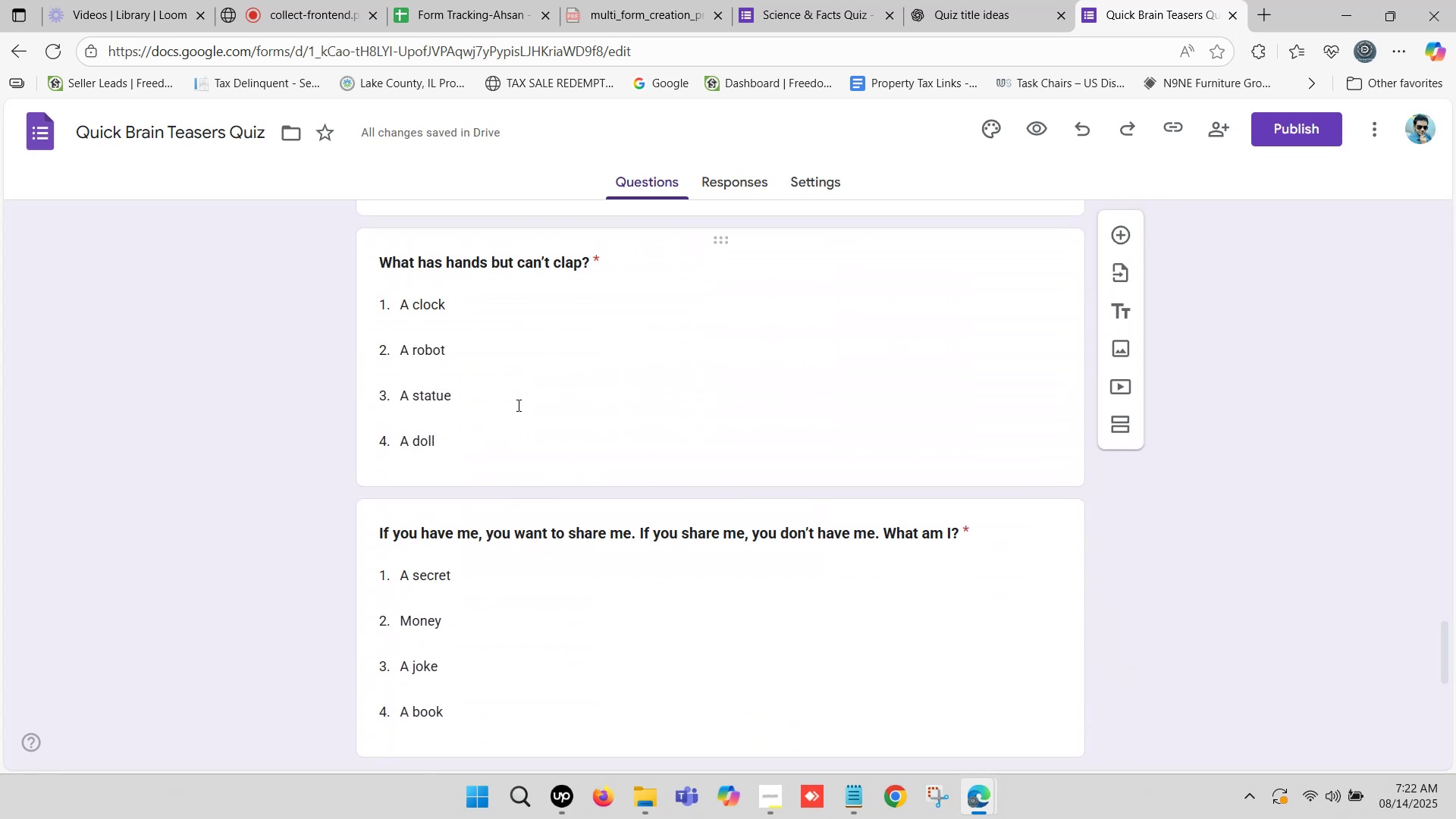 
scroll: coordinate [517, 405], scroll_direction: up, amount: 3.0
 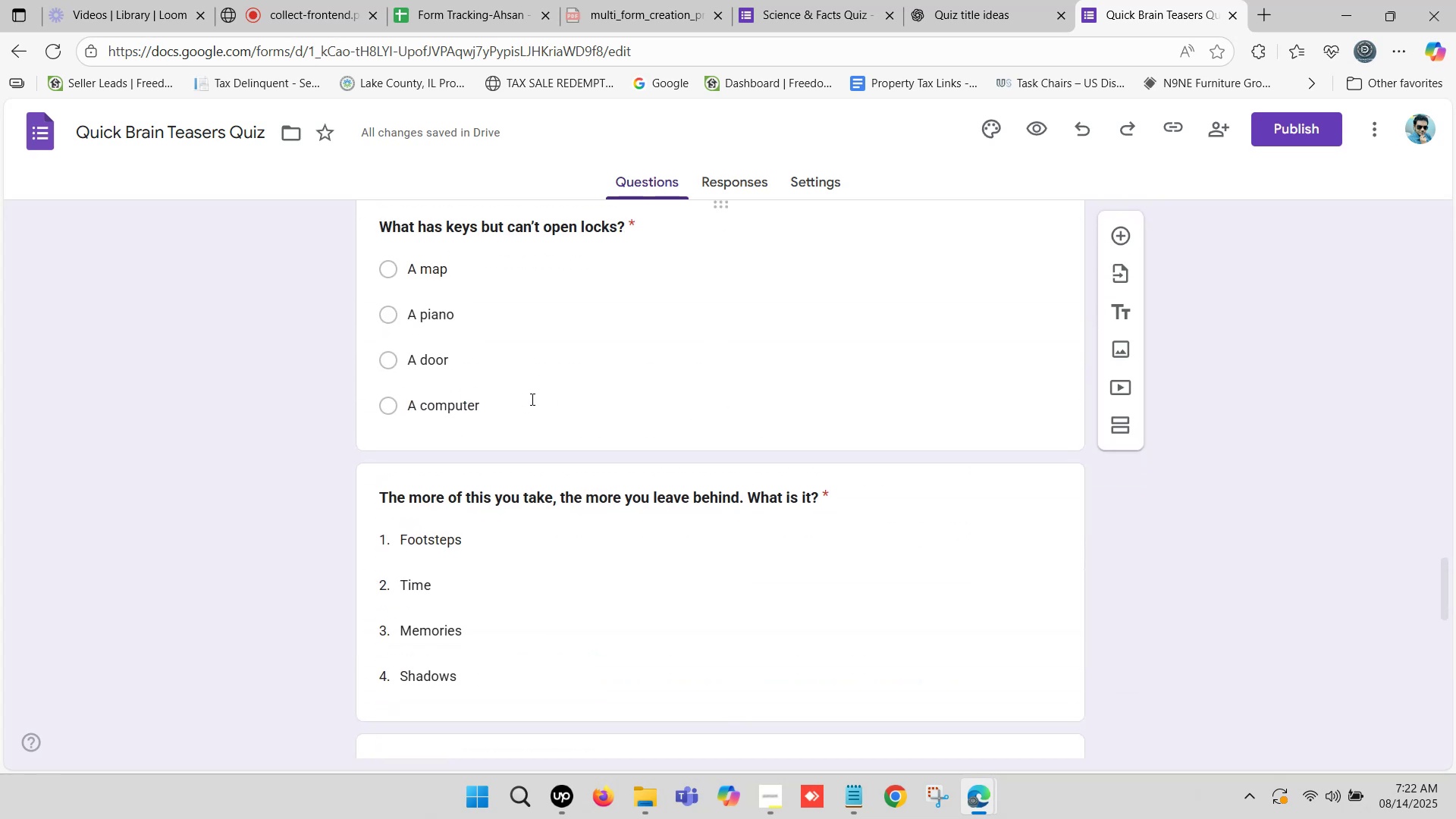 
left_click([540, 386])
 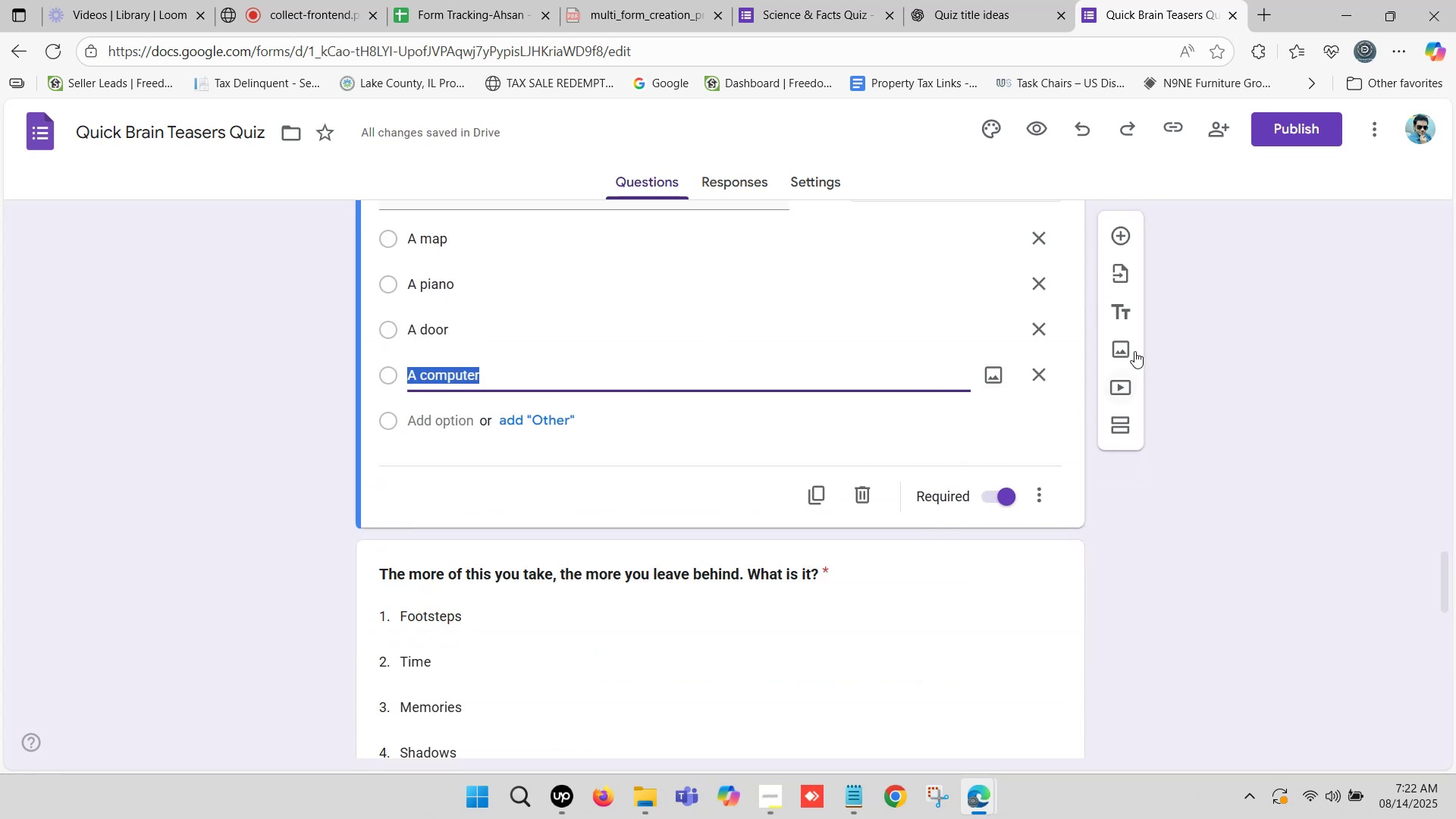 
left_click([1116, 315])
 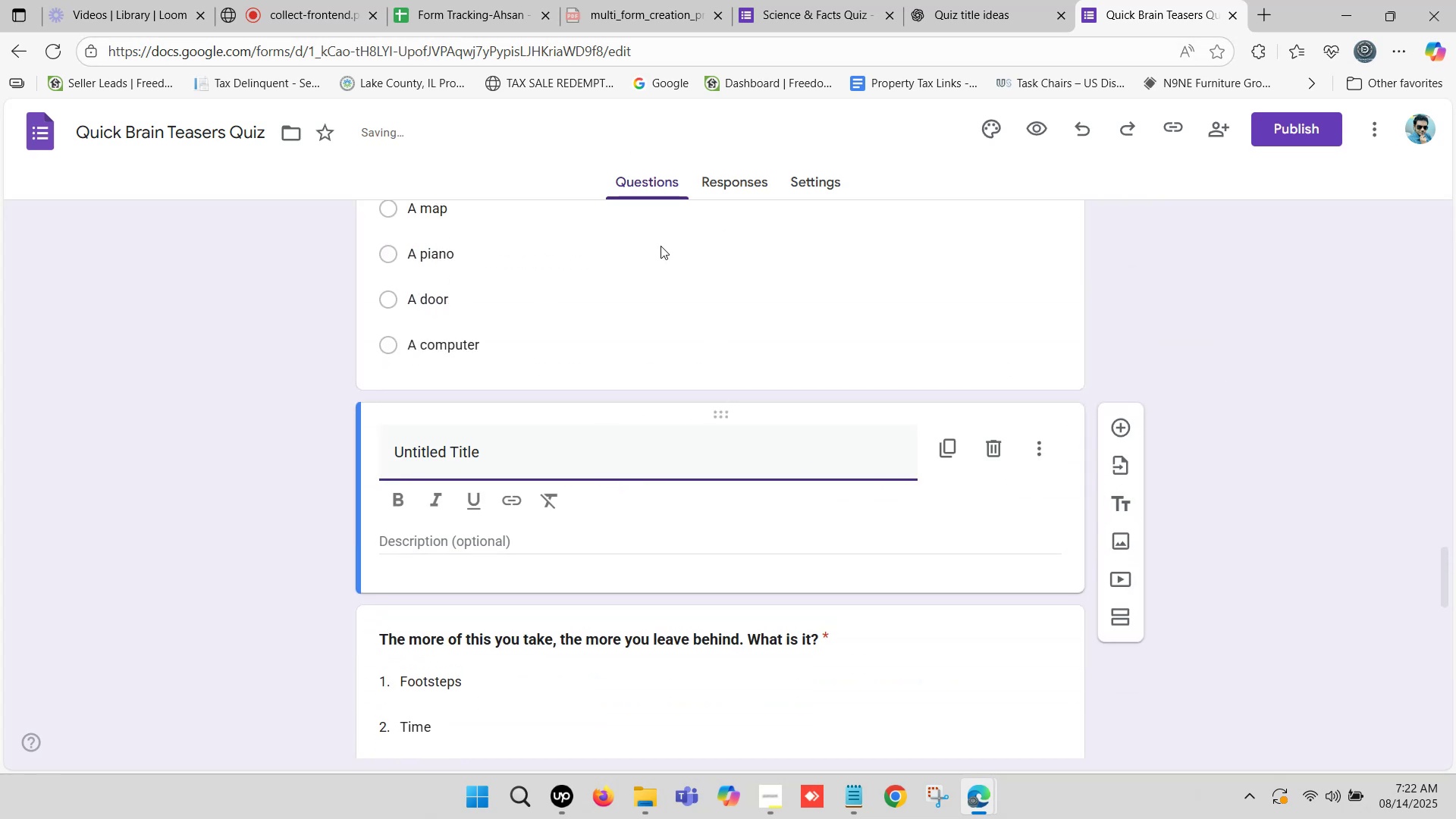 
left_click([1021, 0])
 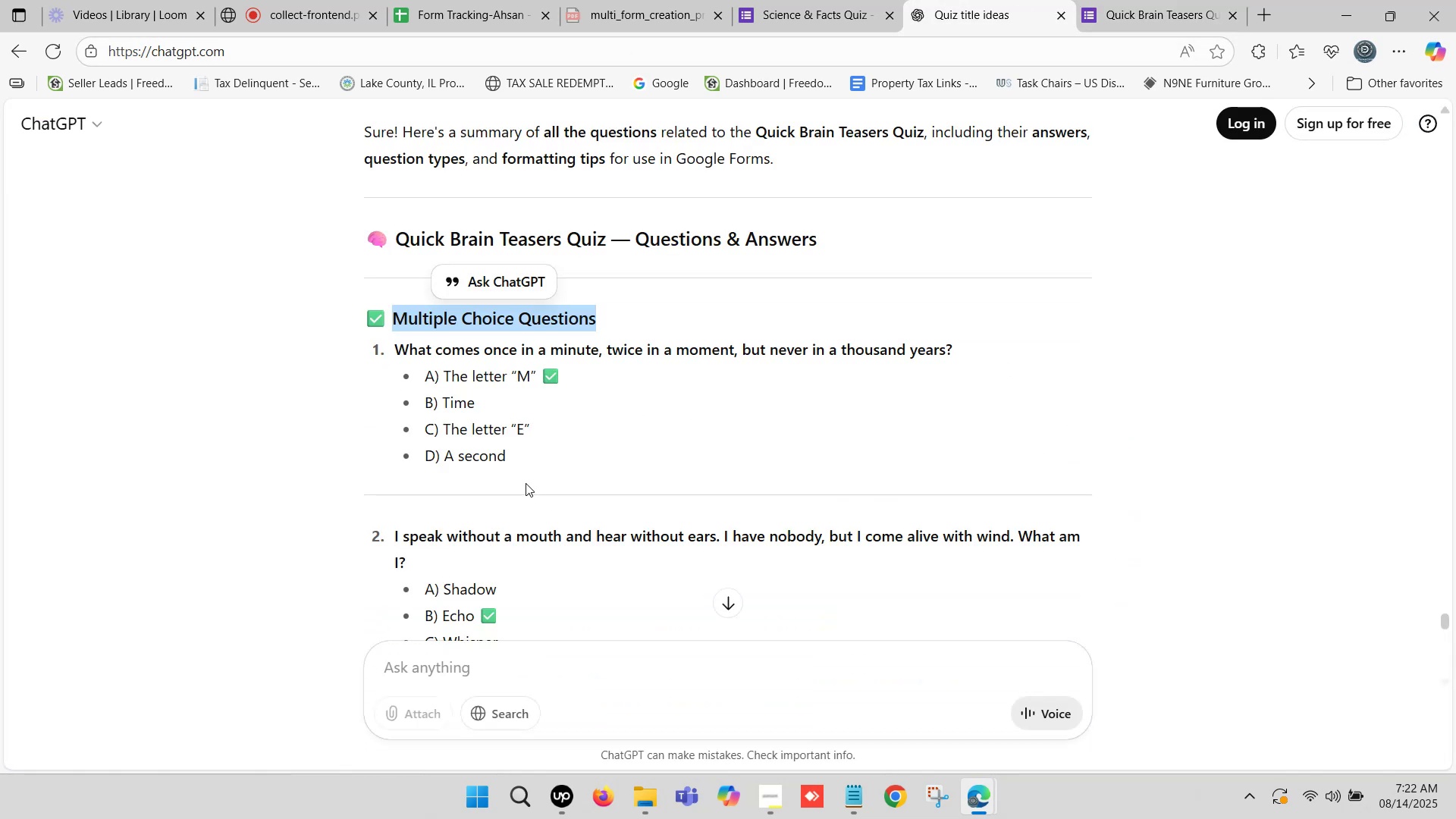 
hold_key(key=ControlLeft, duration=0.38)
 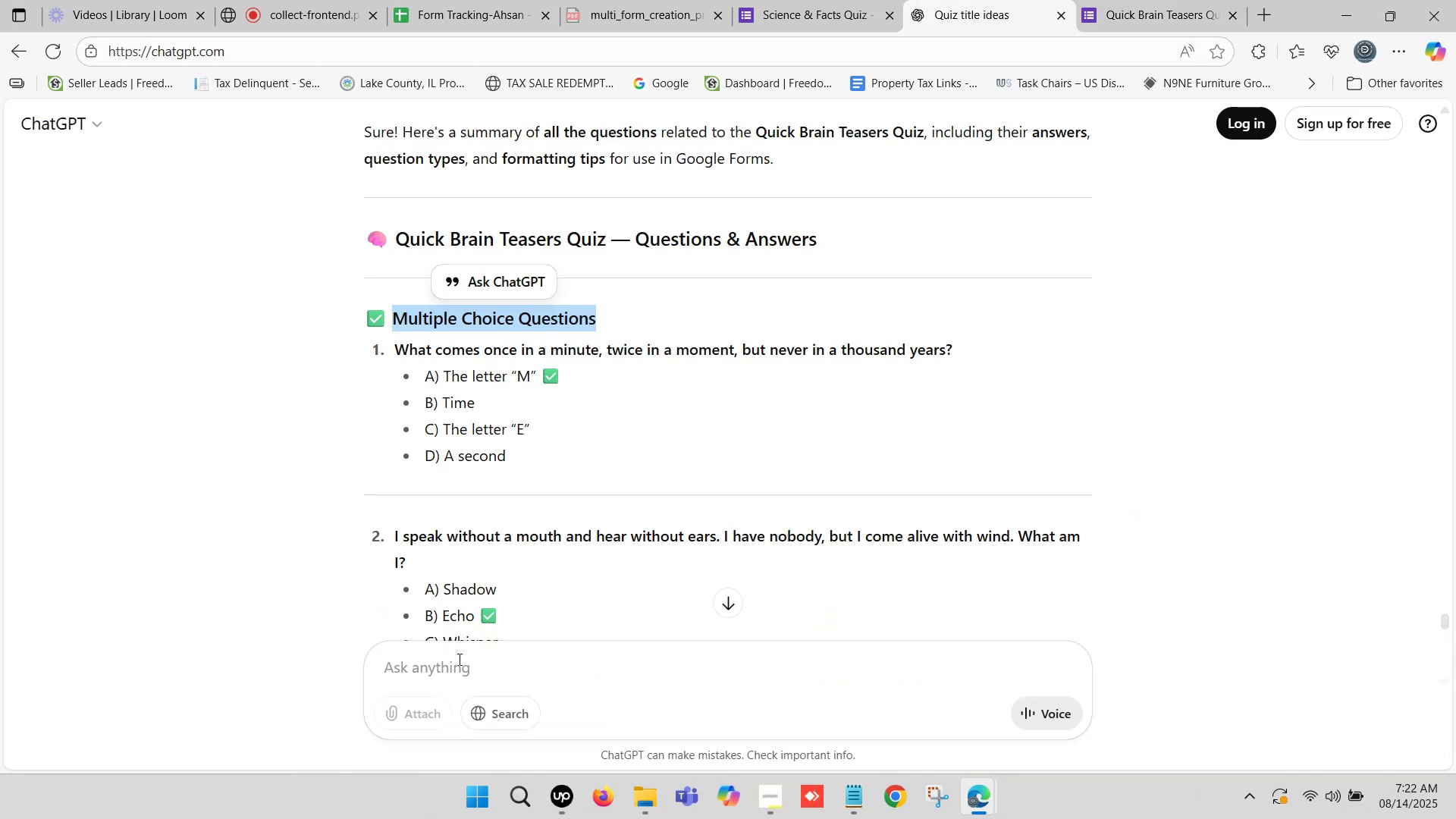 
key(Control+C)
 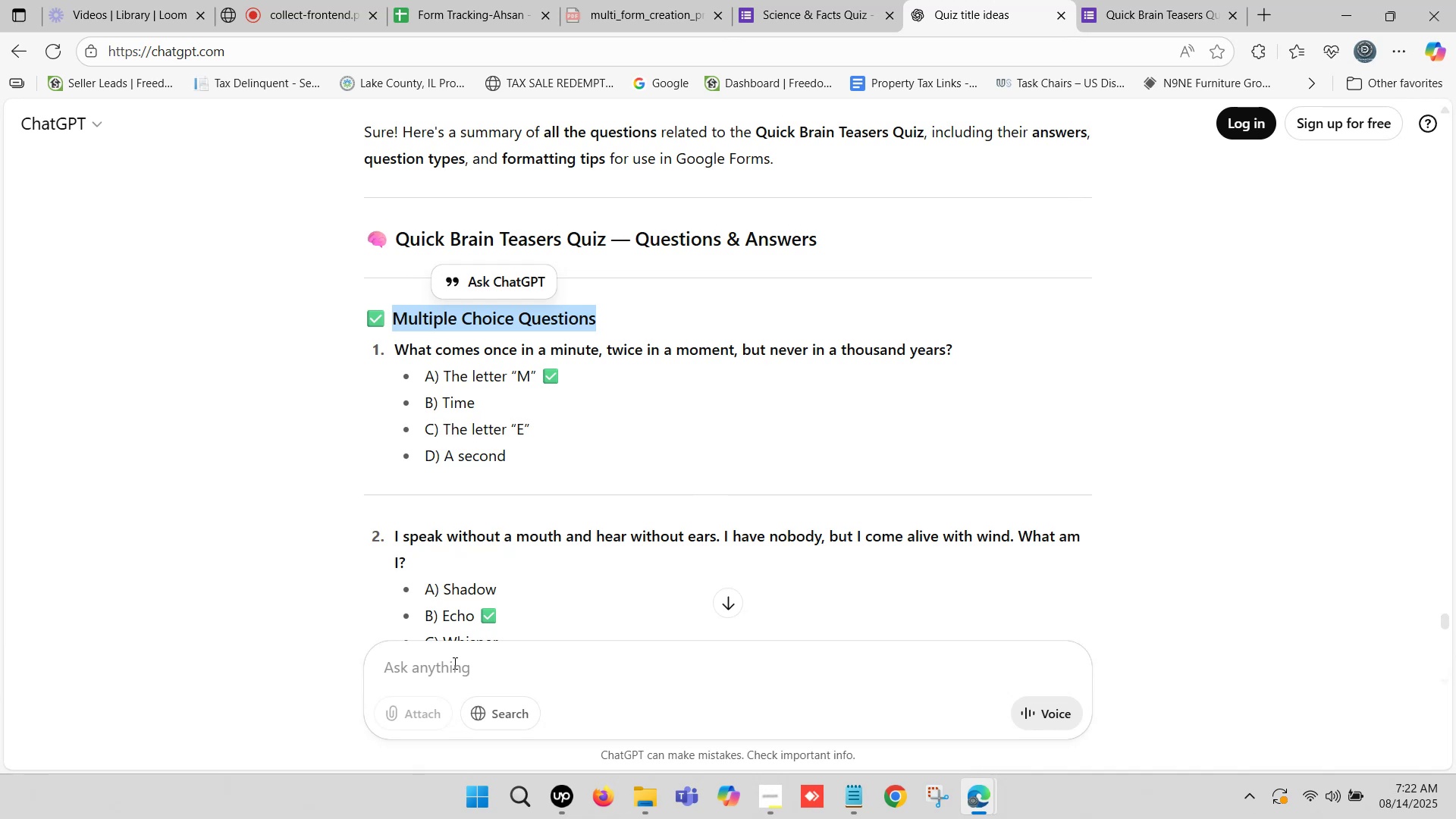 
left_click([453, 663])
 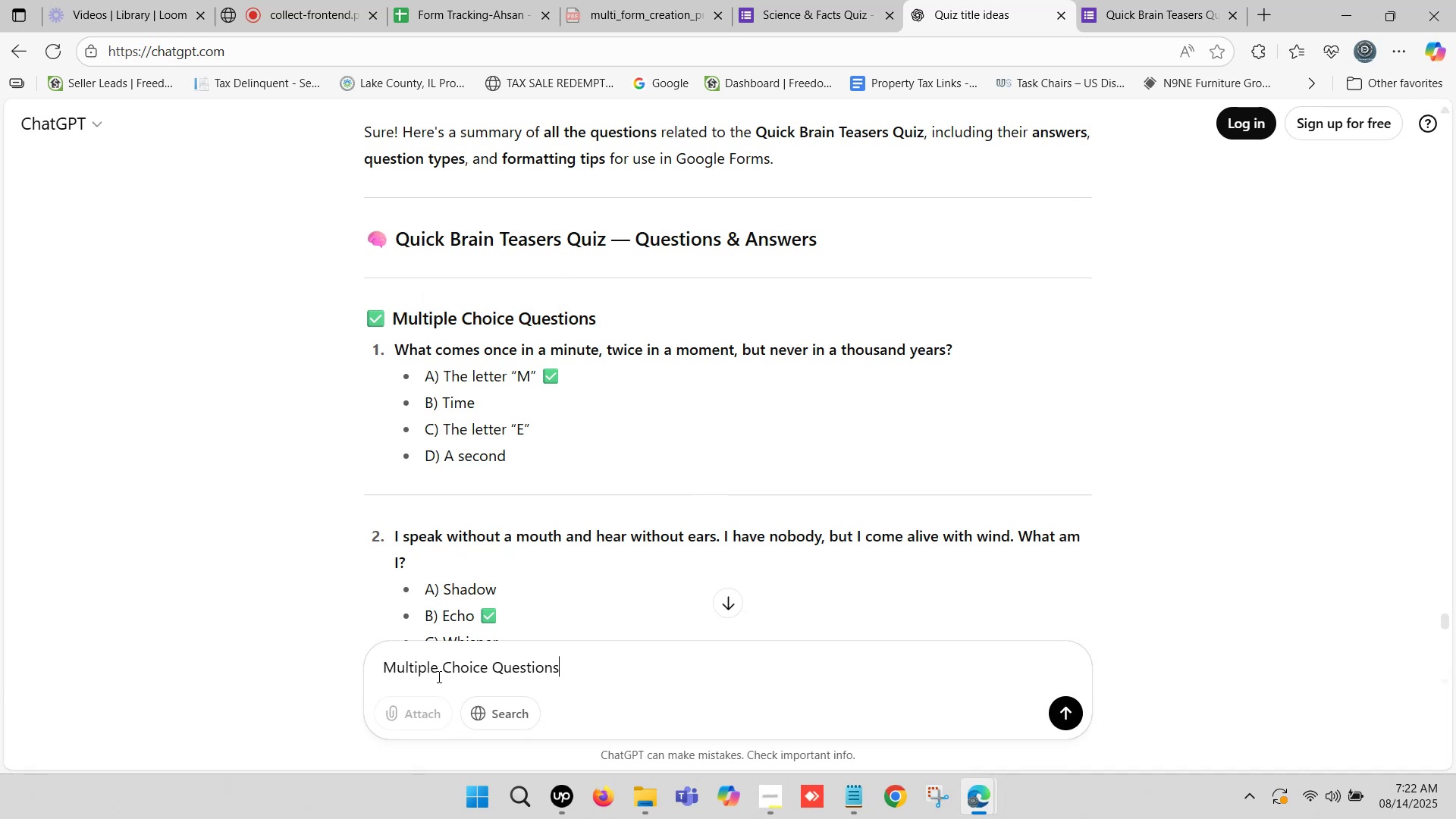 
key(Control+V)
 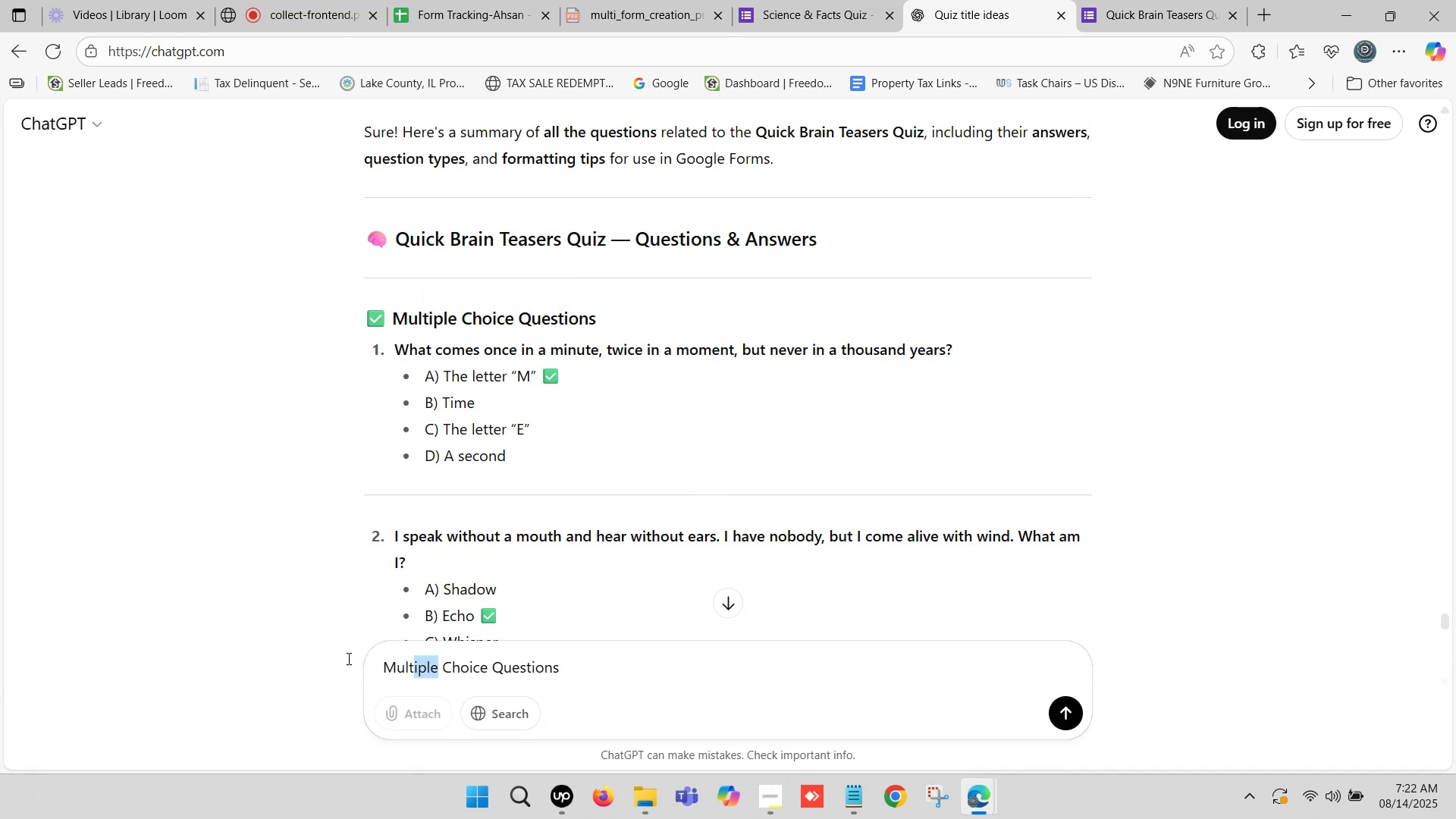 
type(Dropdown)
 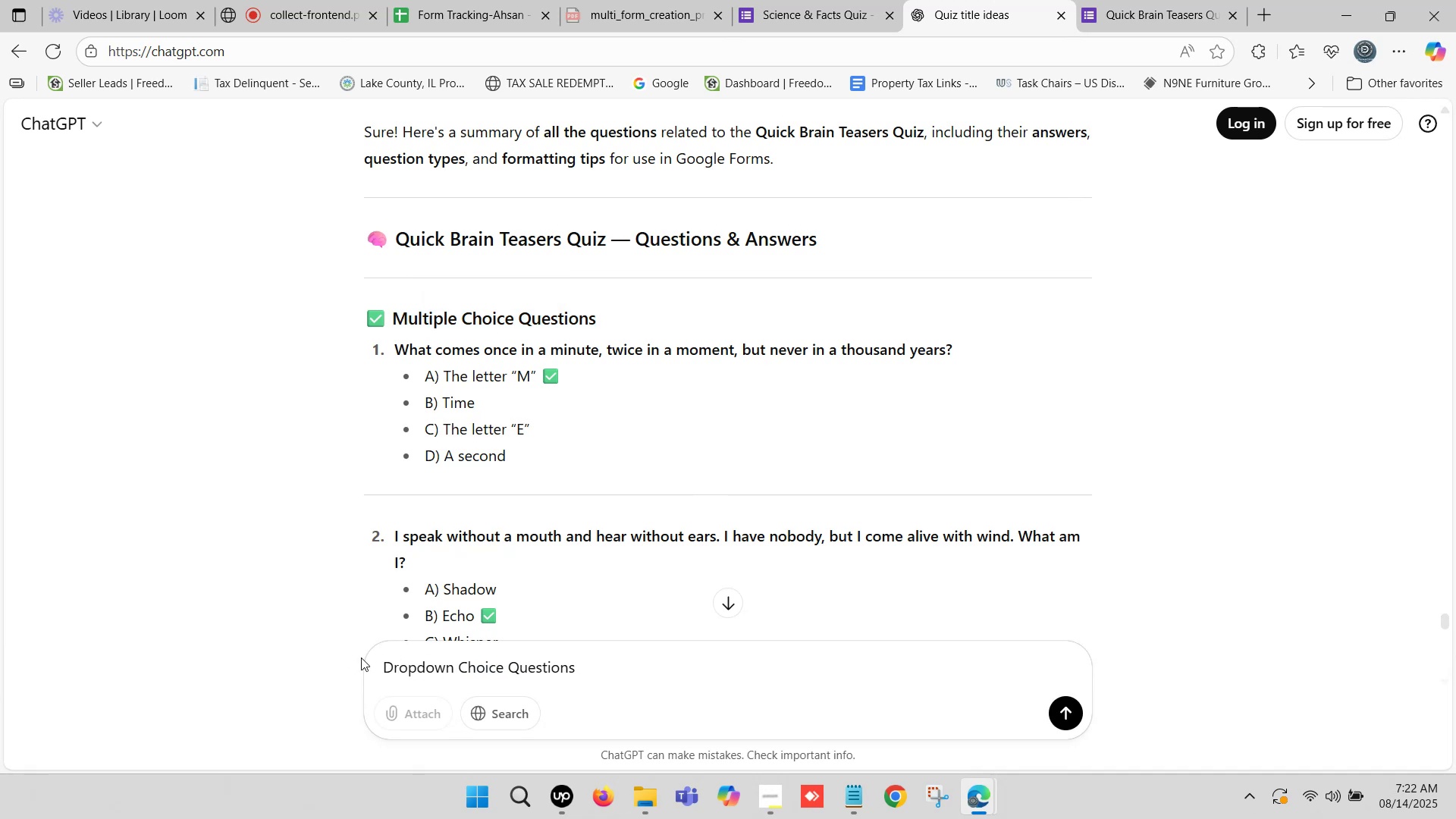 
key(Enter)
 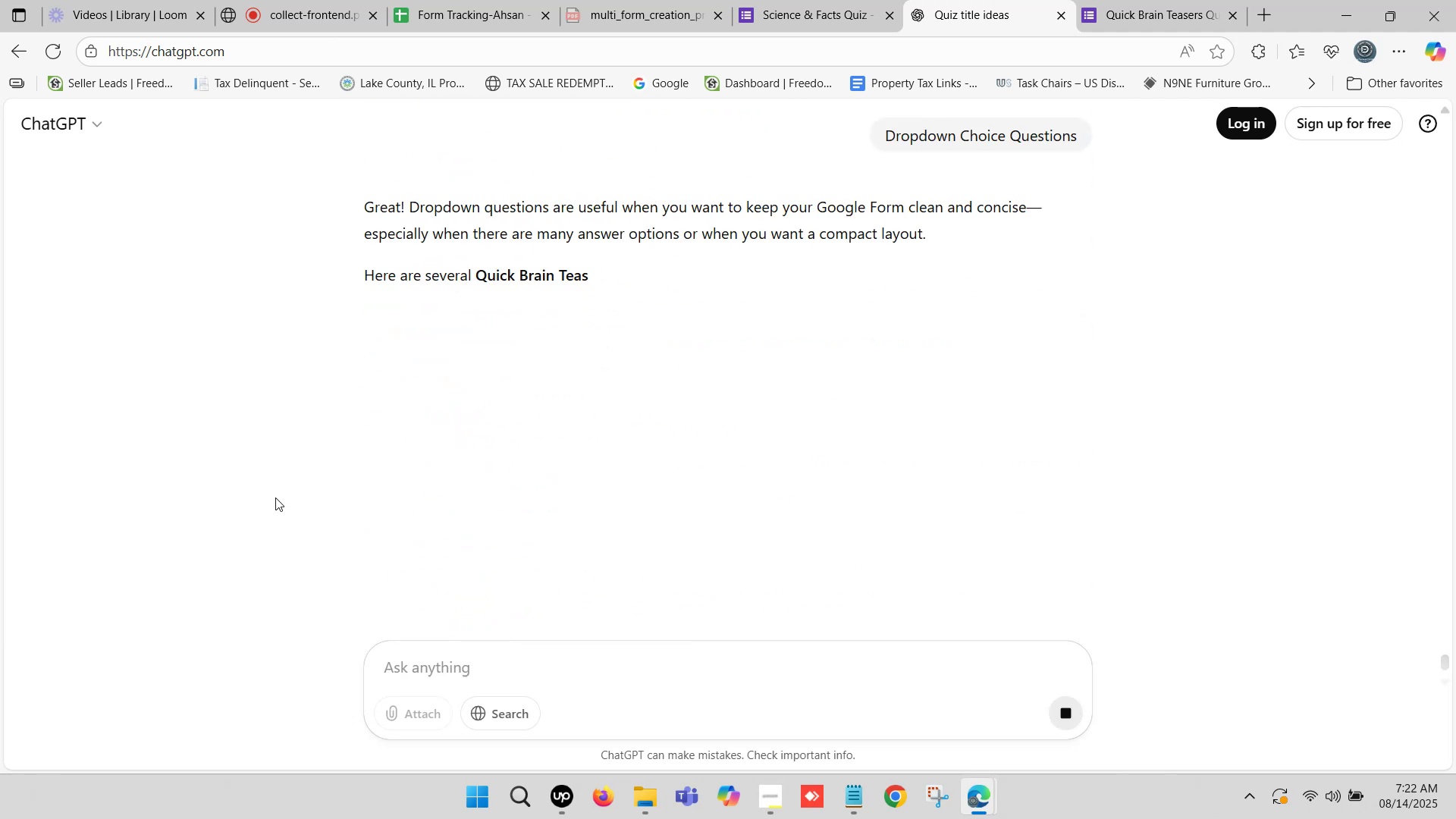 
wait(6.06)
 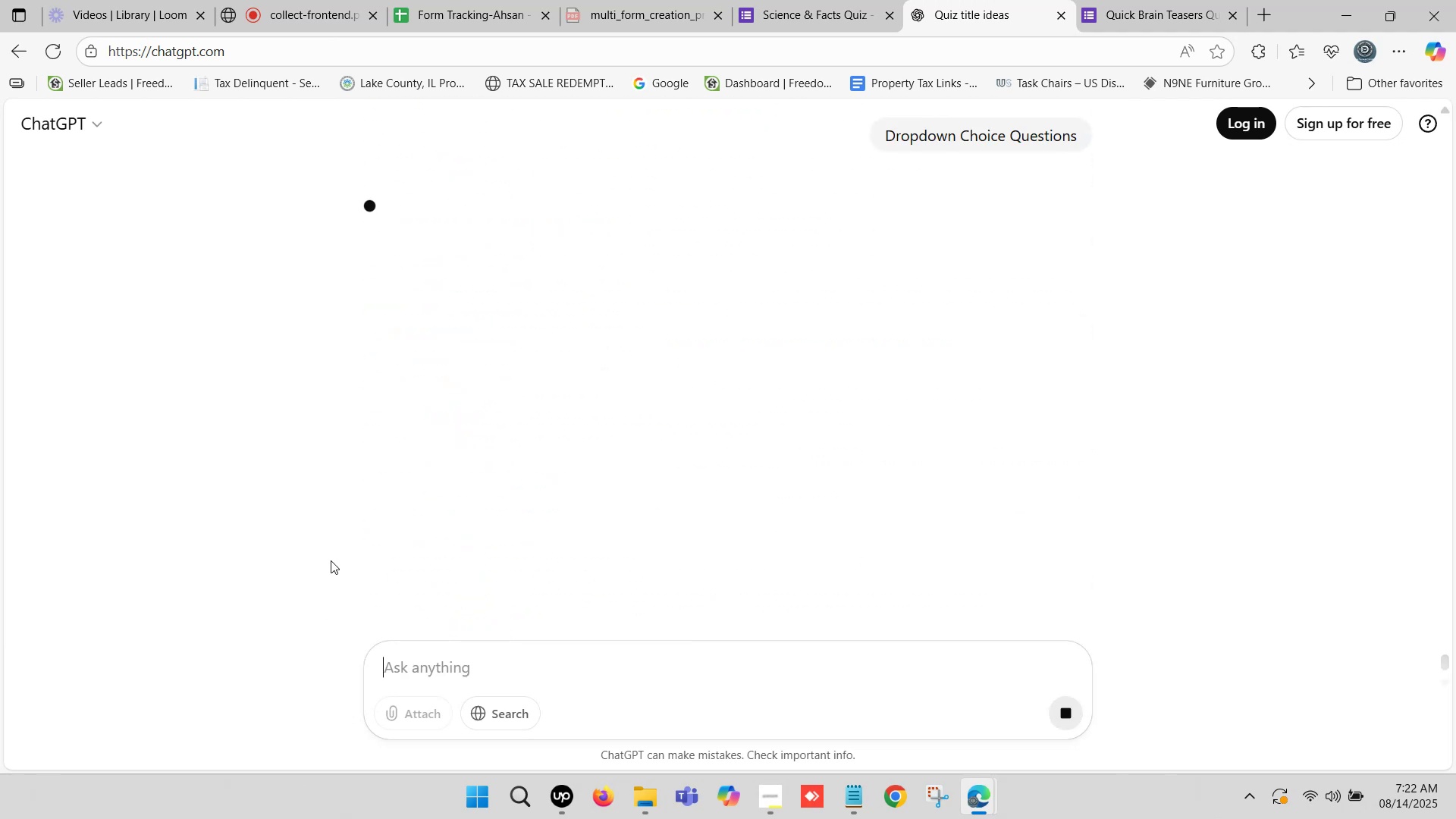 
mouse_move([479, 416])
 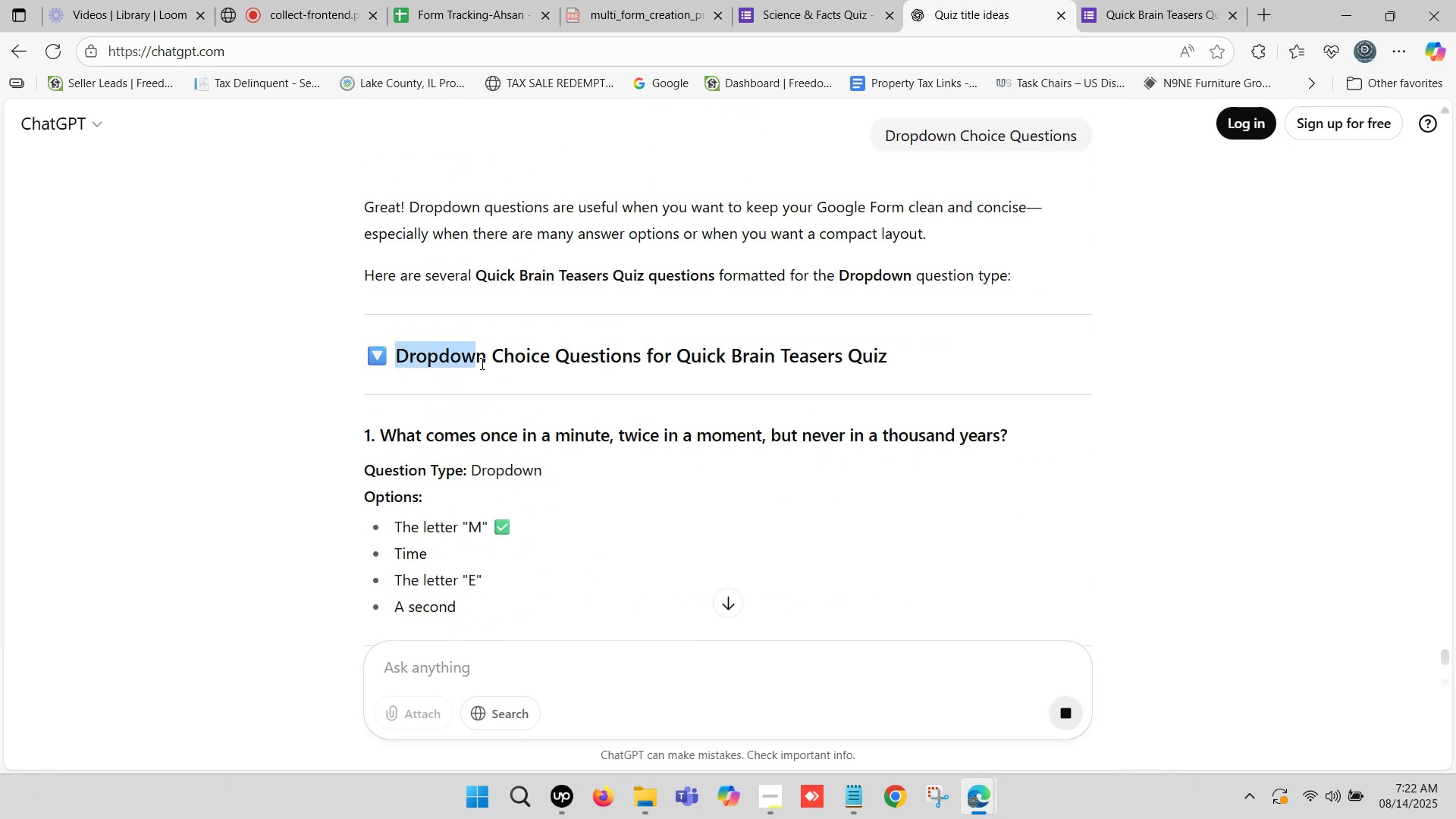 
mouse_move([613, 380])
 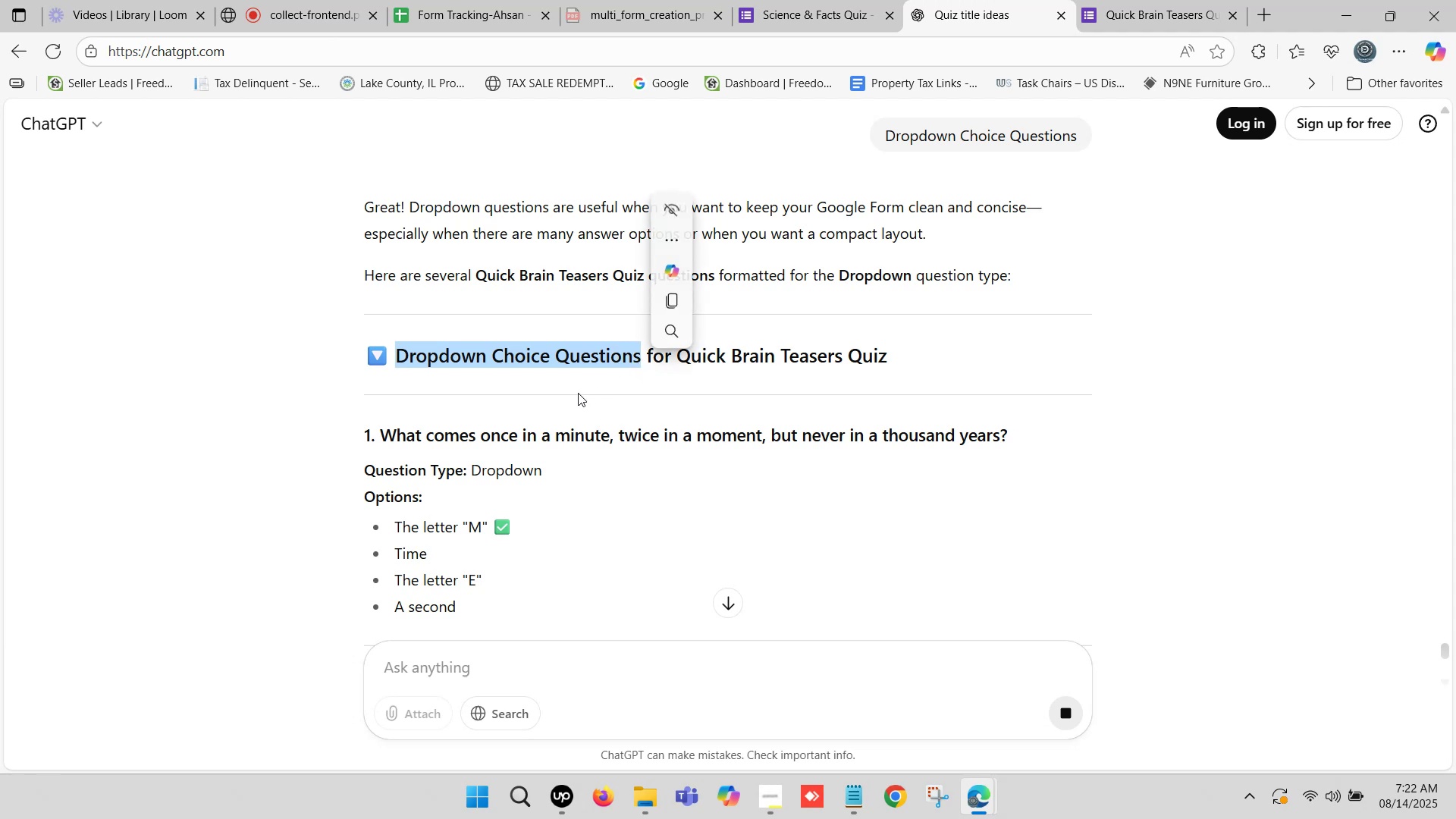 
key(Control+C)
 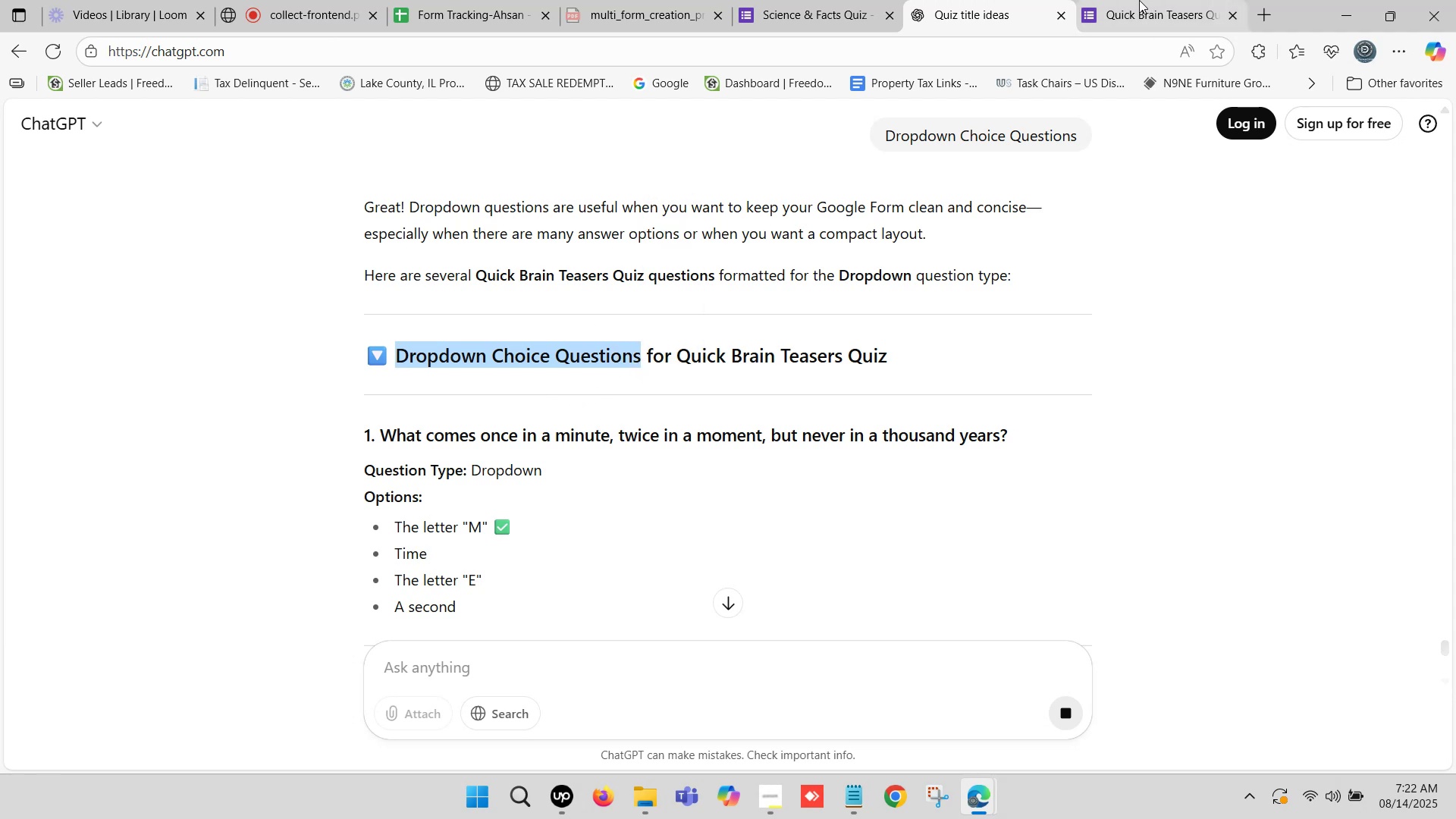 
left_click([1139, 0])
 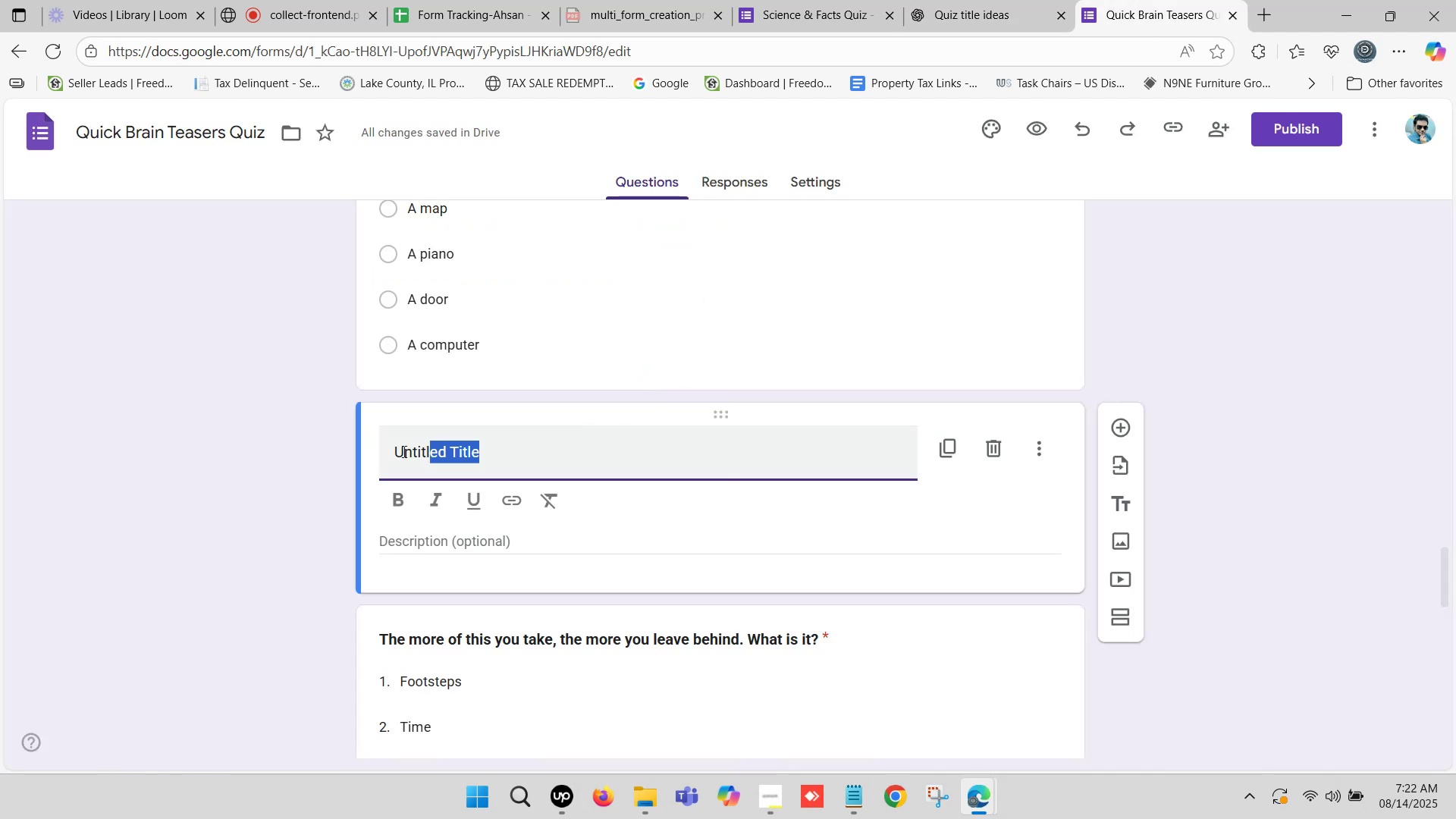 
key(Control+V)
 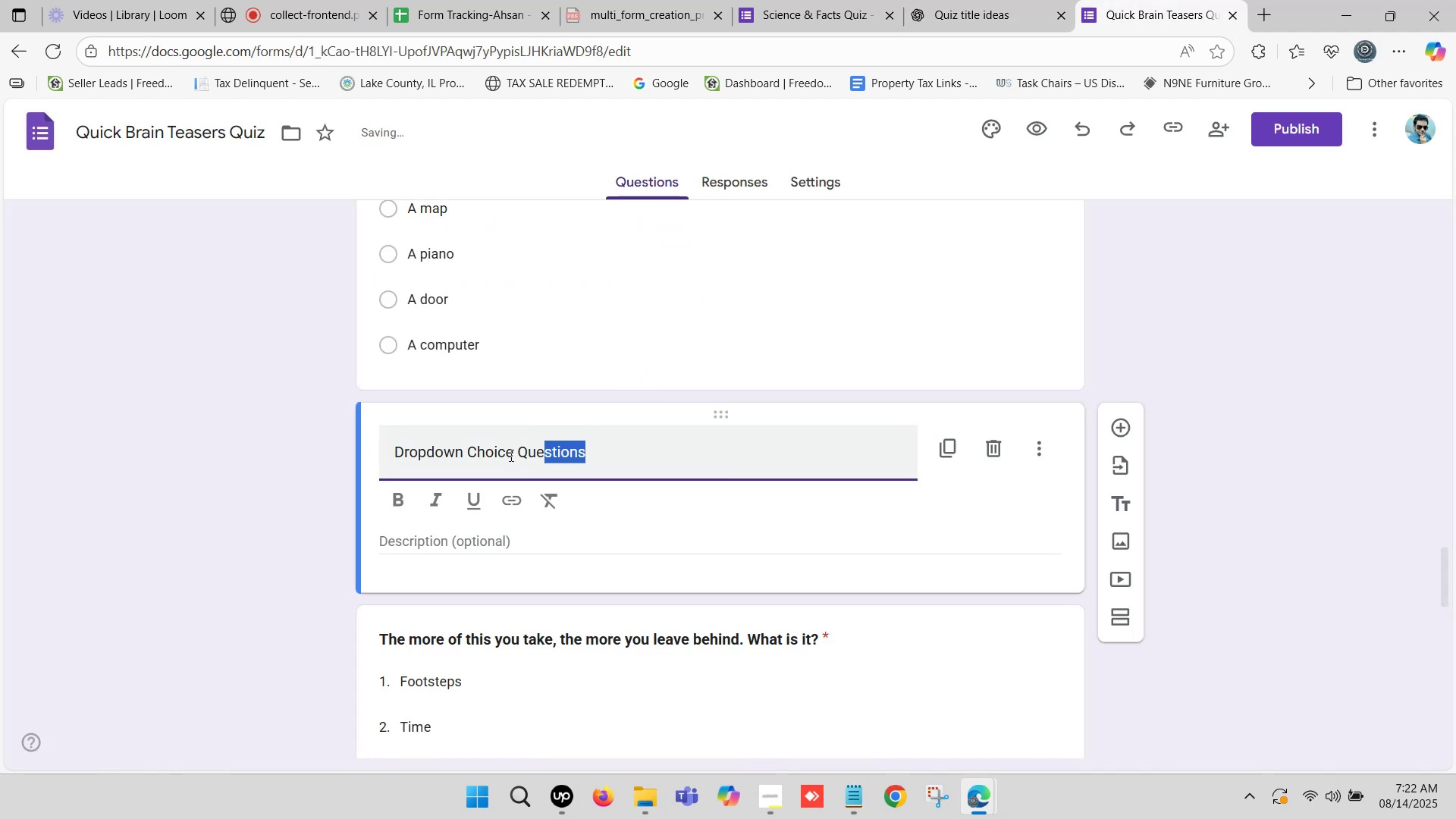 
mouse_move([371, 500])
 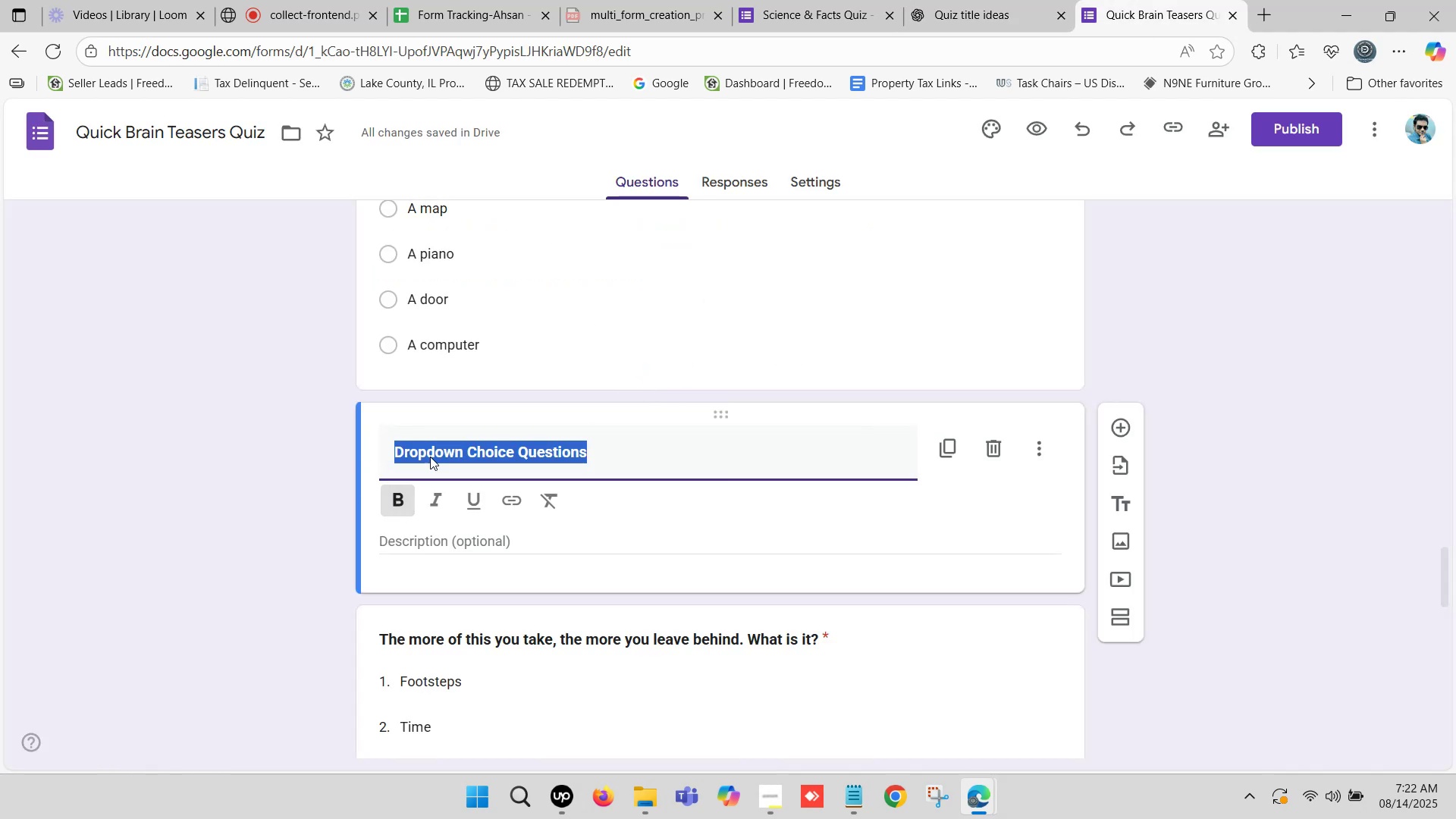 
scroll: coordinate [446, 422], scroll_direction: down, amount: 9.0
 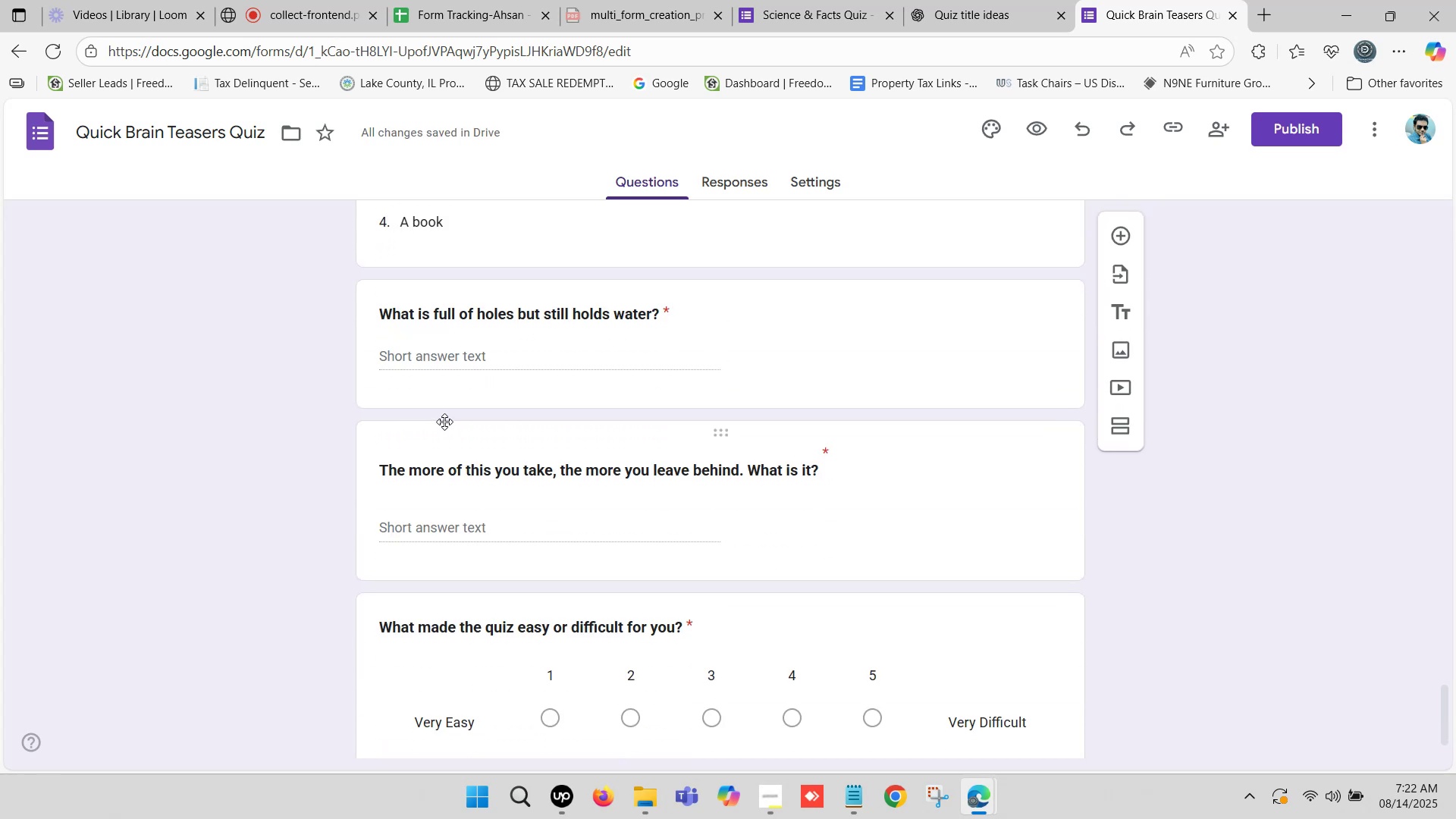 
scroll: coordinate [444, 422], scroll_direction: up, amount: 1.0
 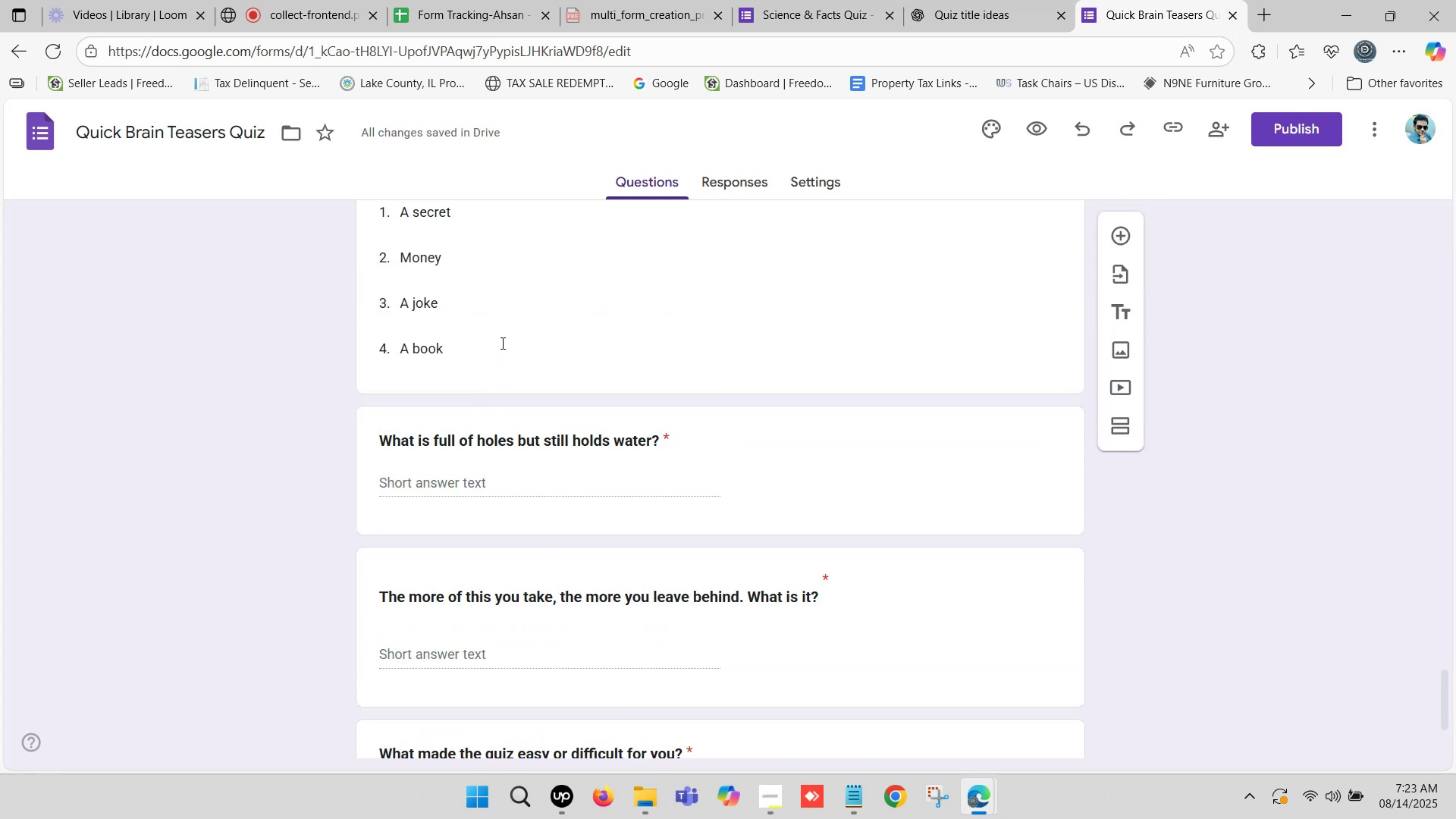 
left_click([510, 326])
 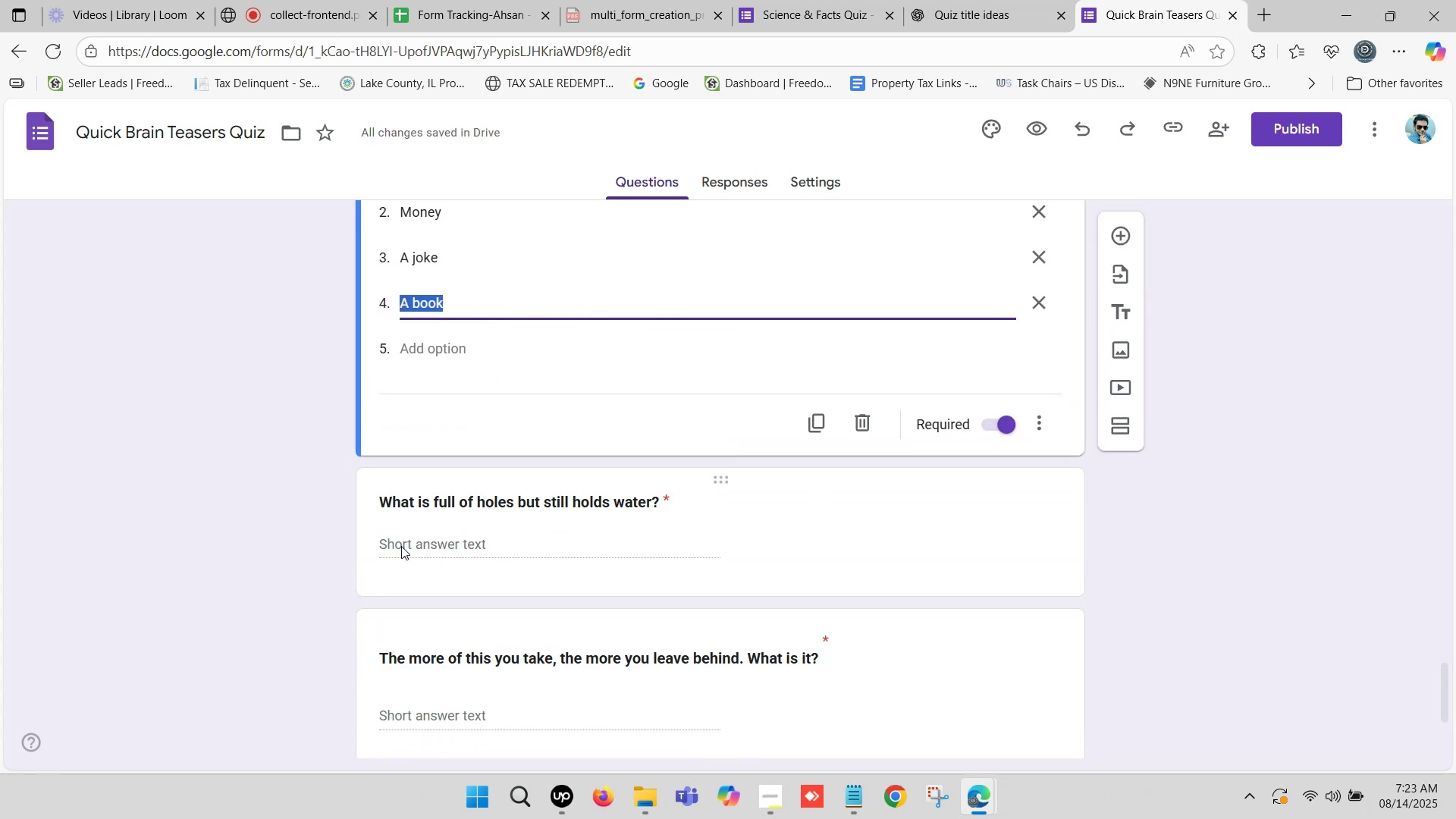 
wait(7.16)
 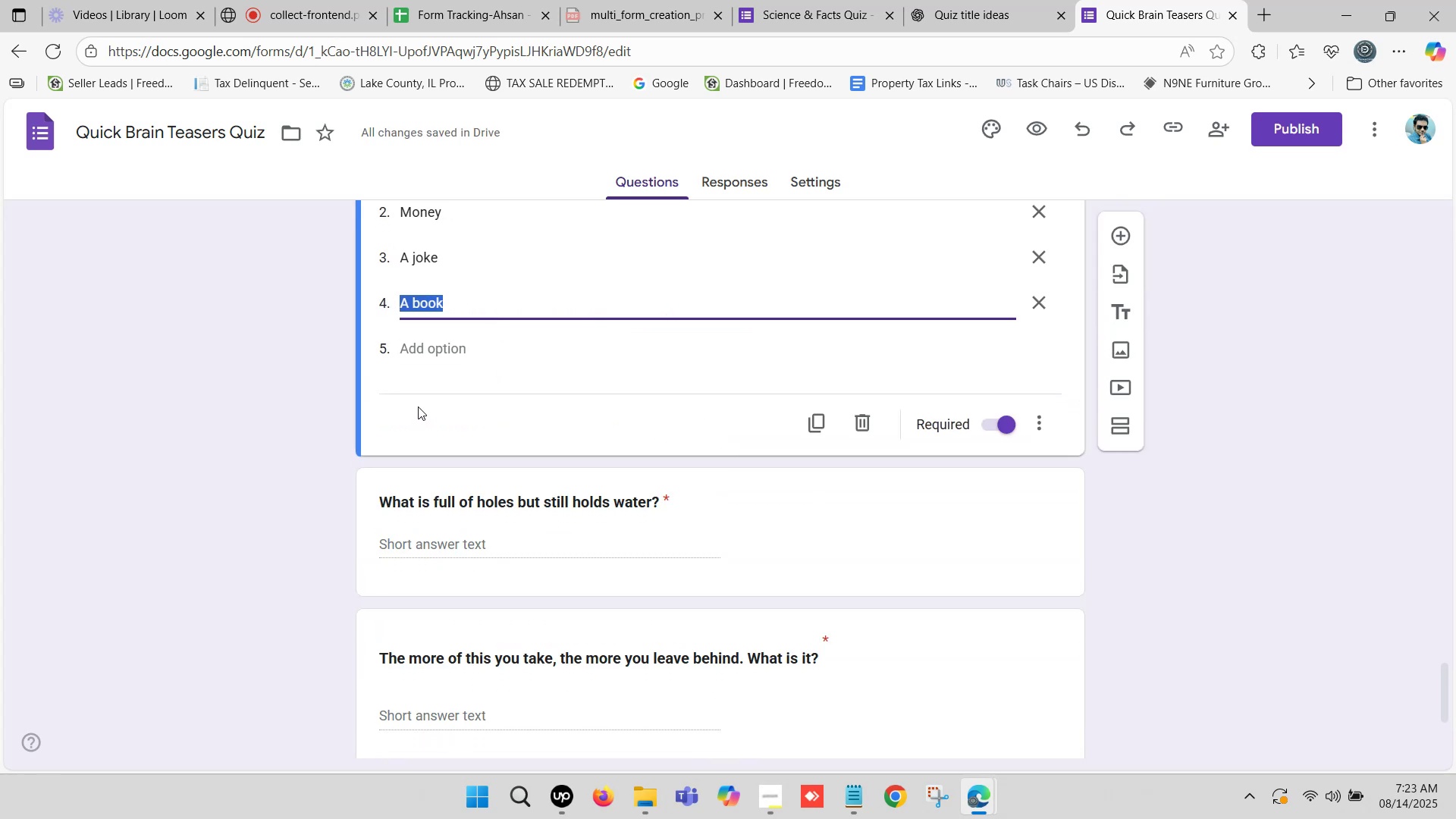 
left_click([959, 19])
 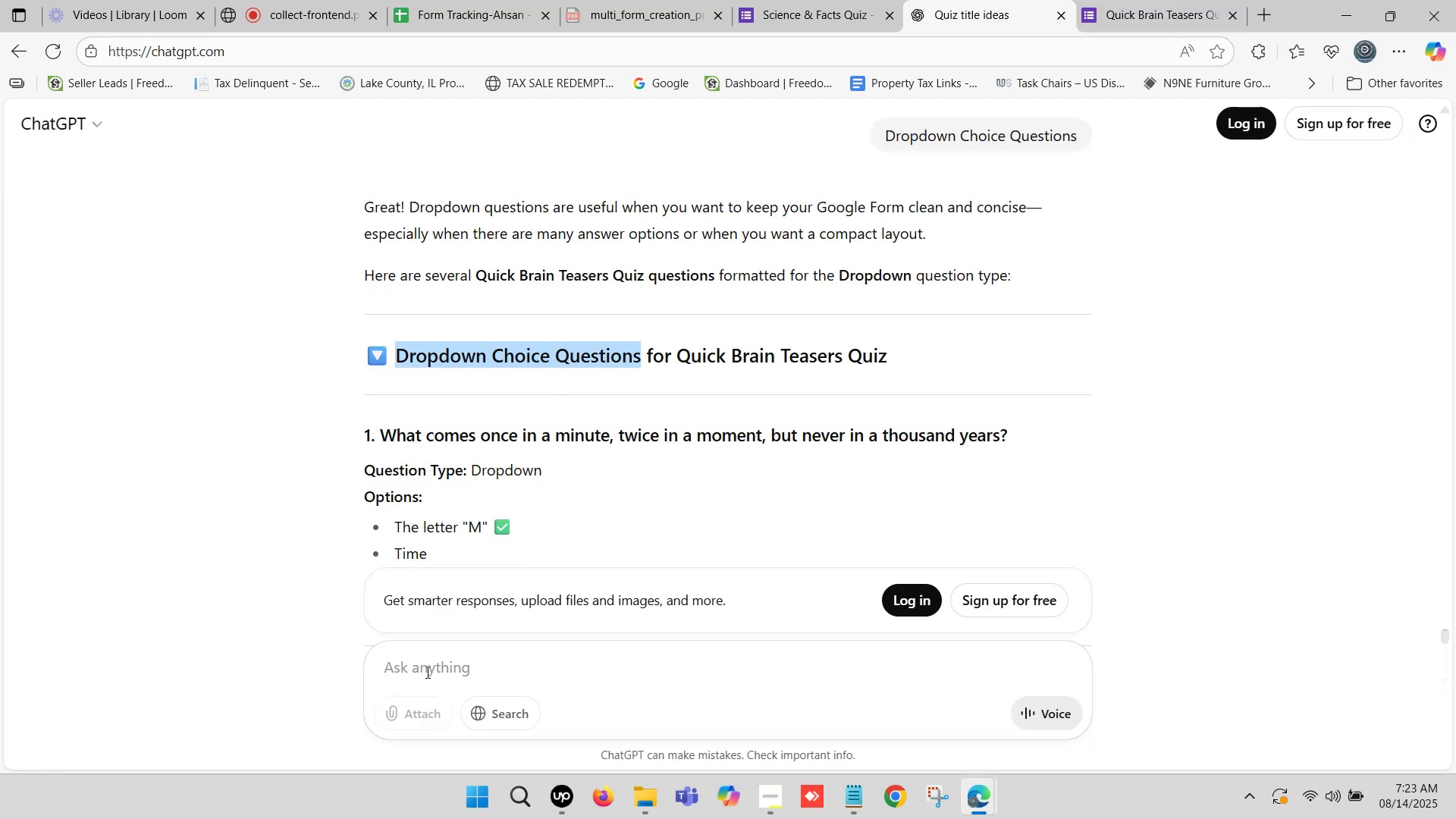 
left_click([425, 672])
 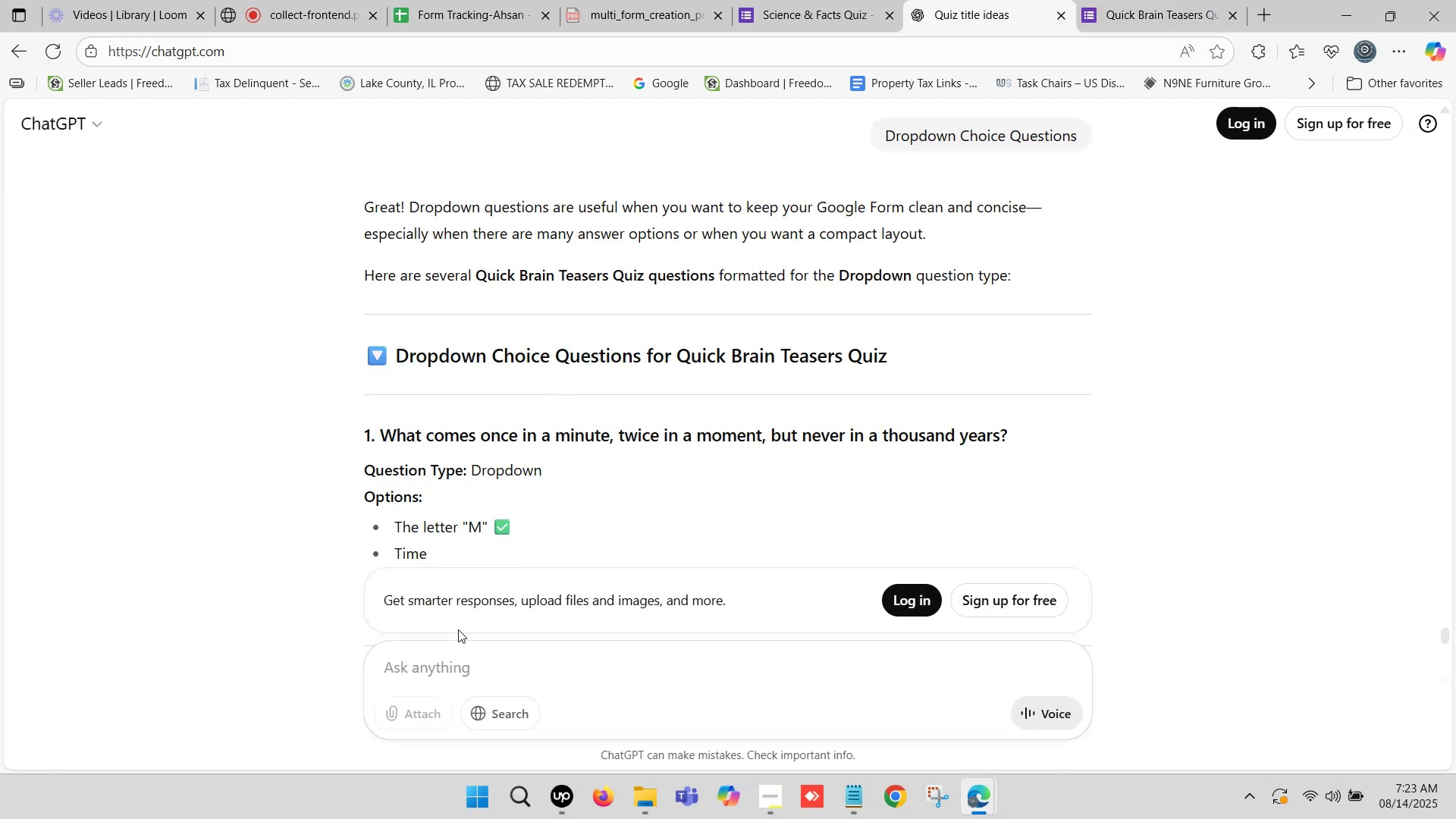 
type(short answer question)
 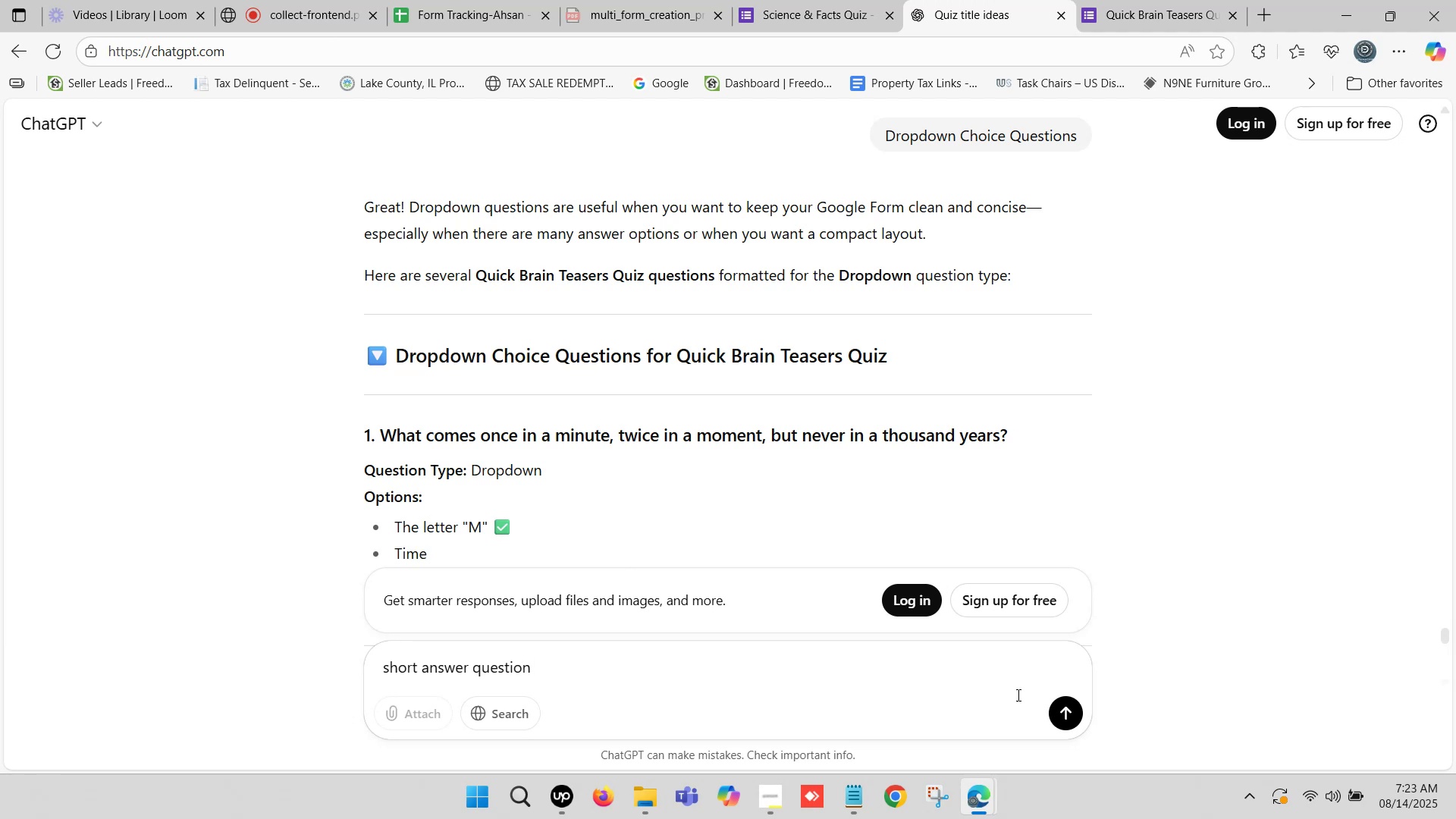 
left_click([1066, 716])
 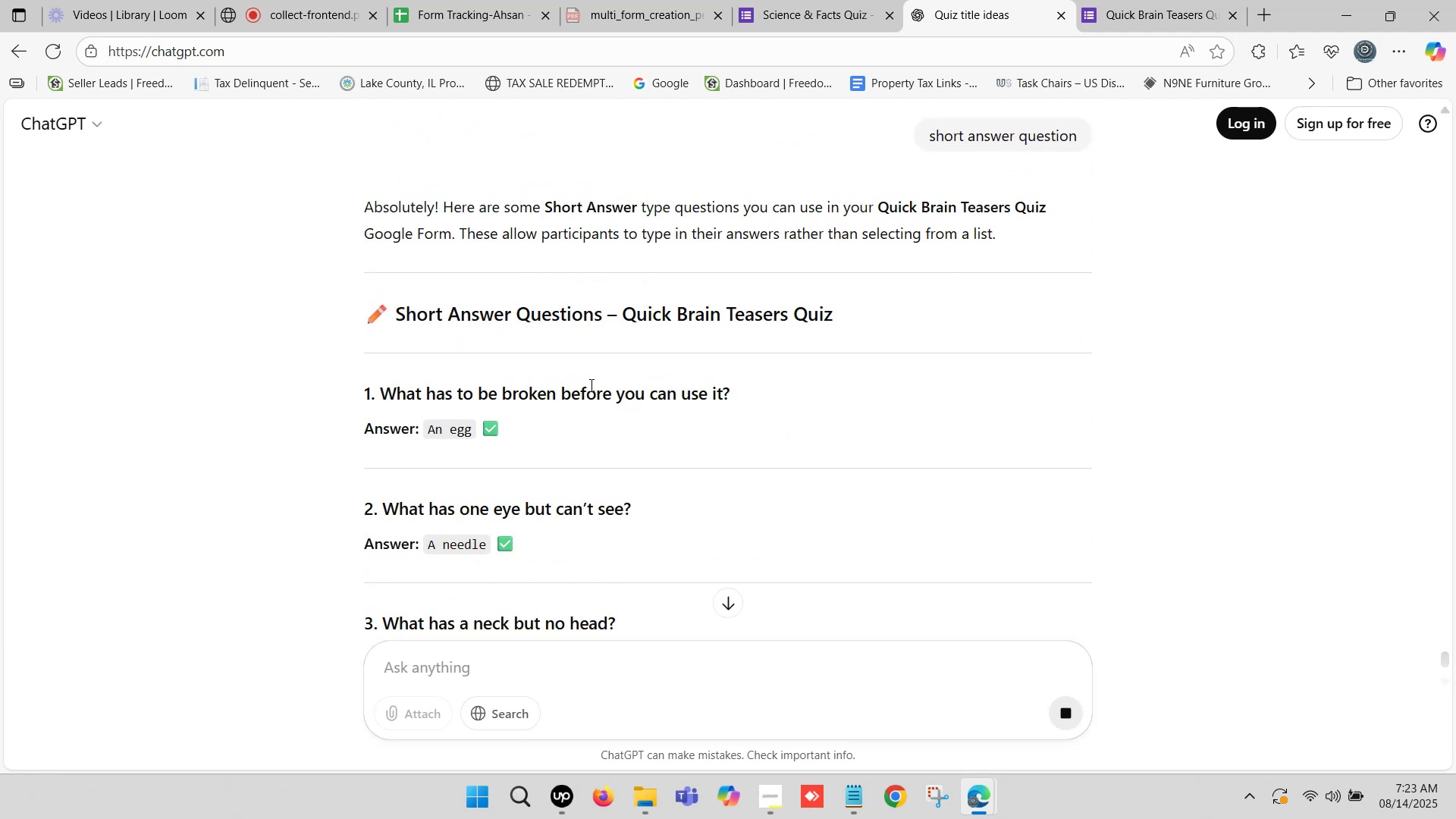 
wait(10.27)
 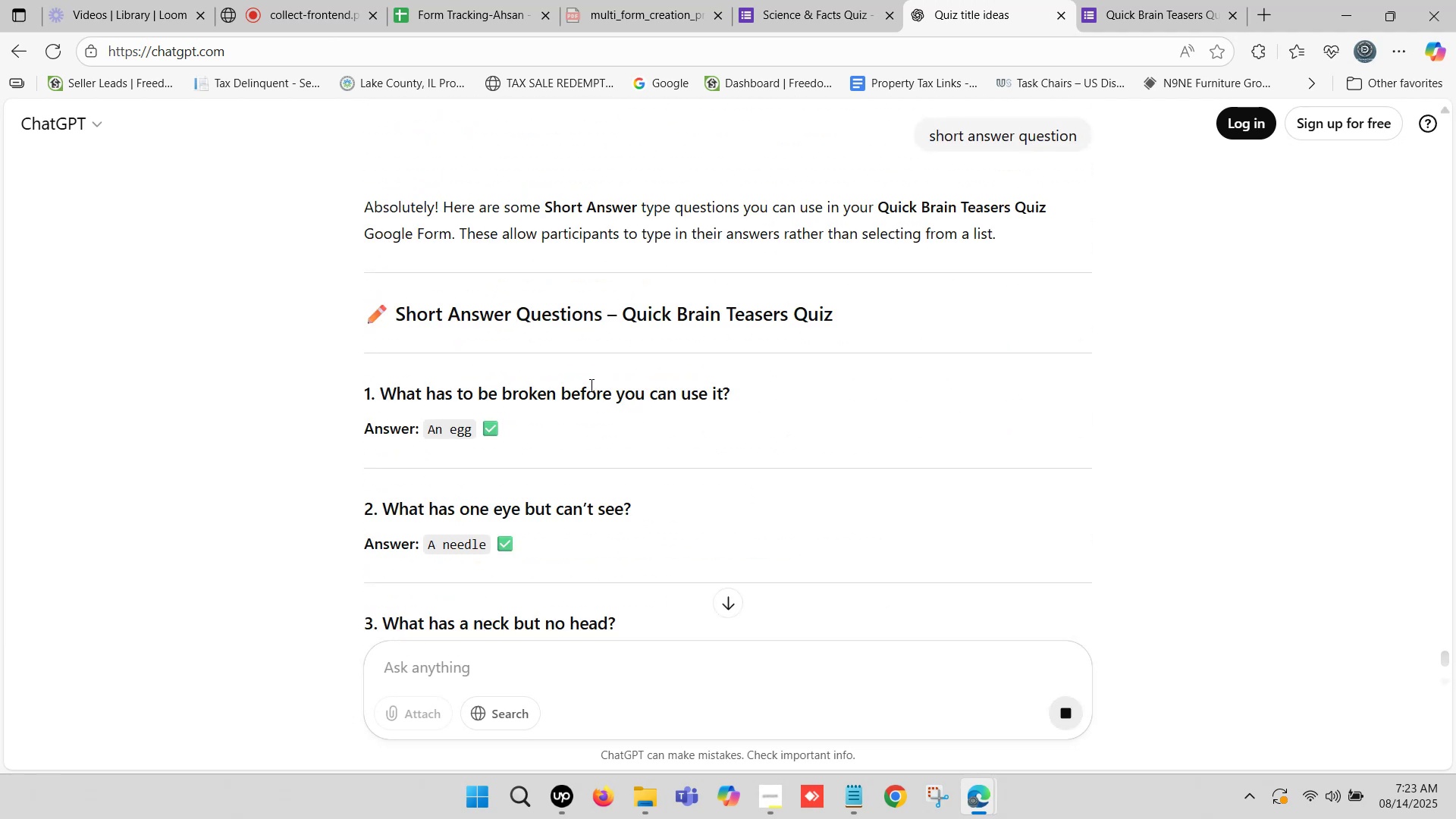 
key(Control+C)
 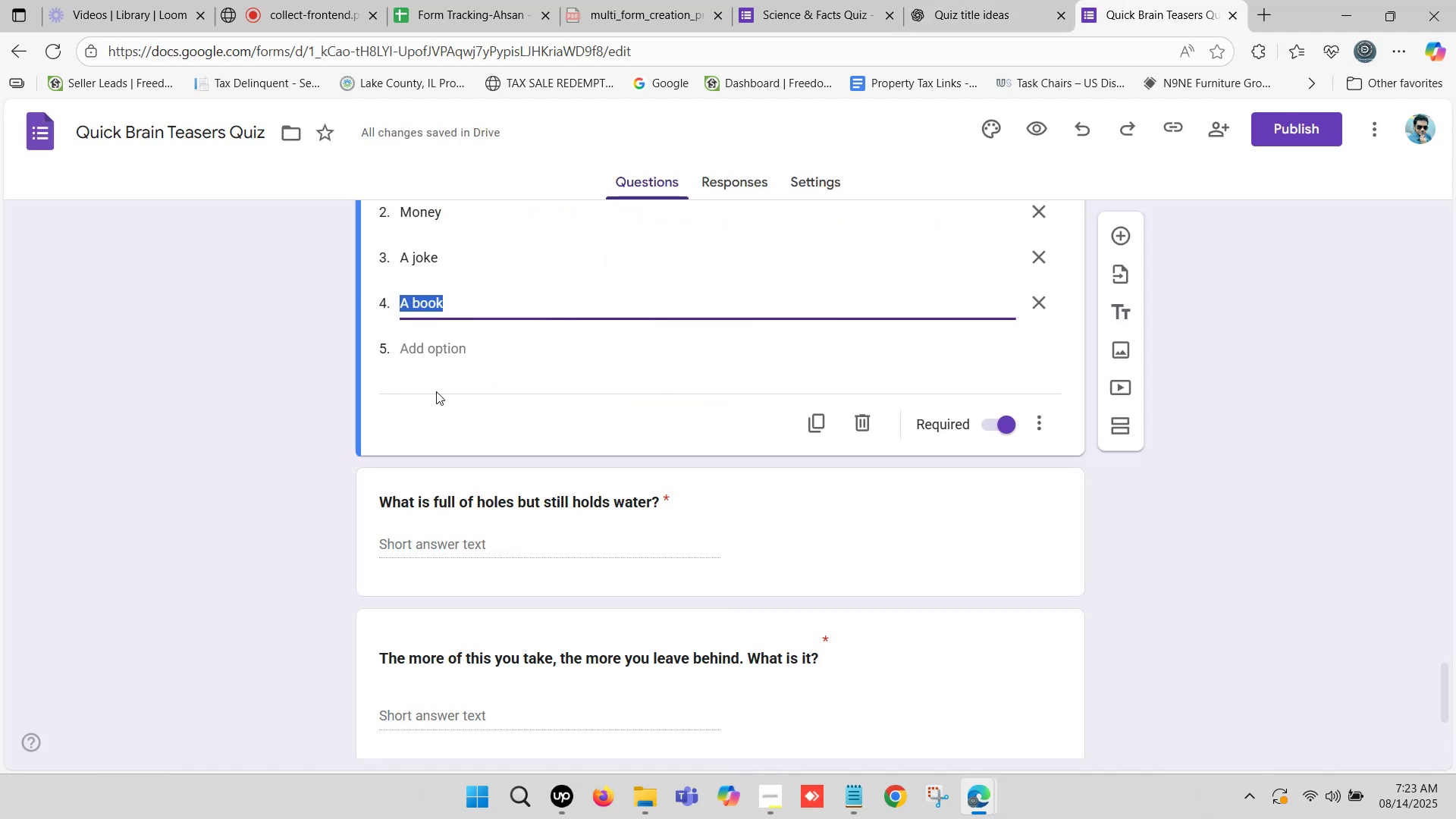 
scroll: coordinate [421, 391], scroll_direction: down, amount: 1.0
 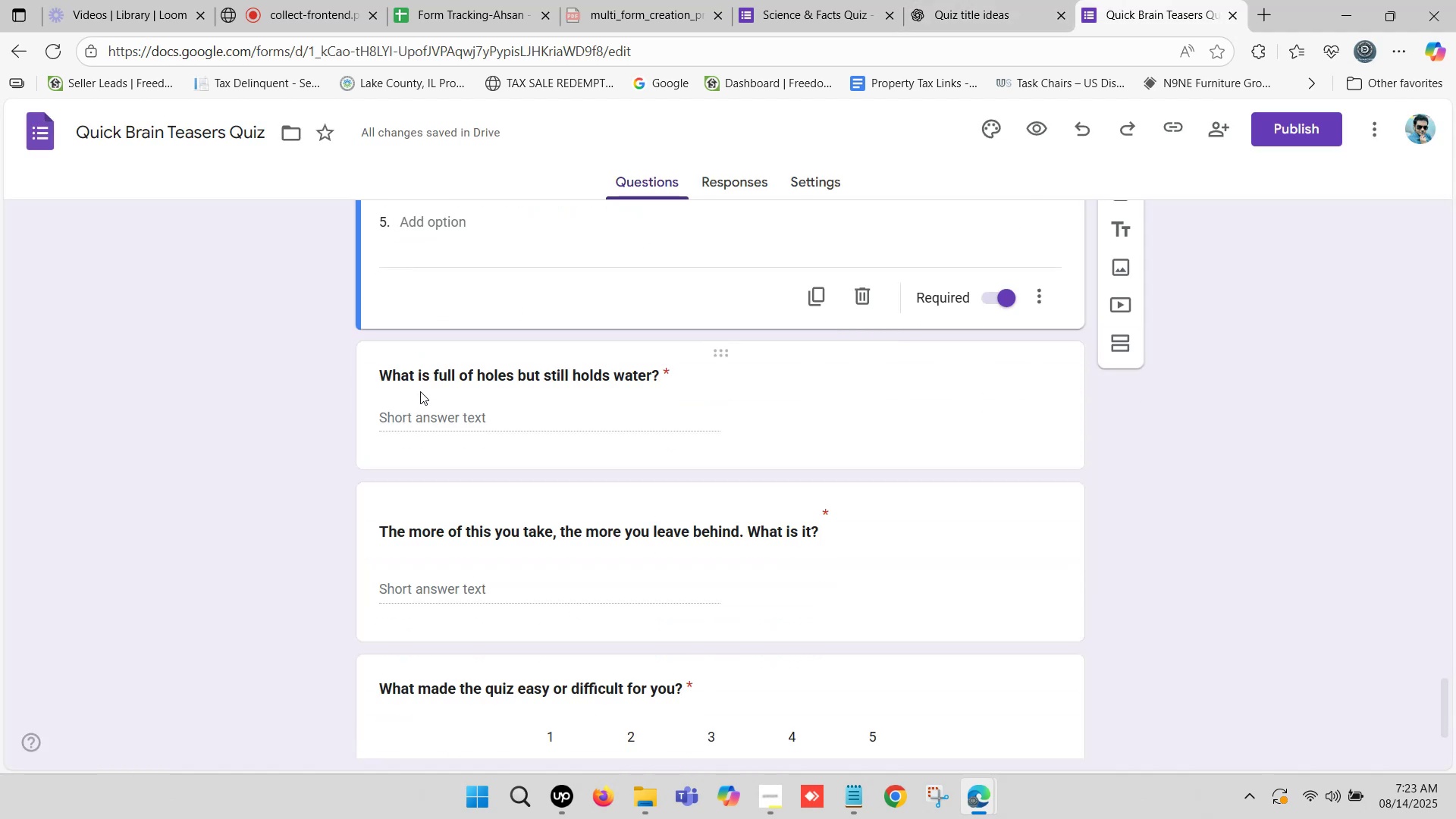 
scroll: coordinate [419, 389], scroll_direction: up, amount: 1.0
 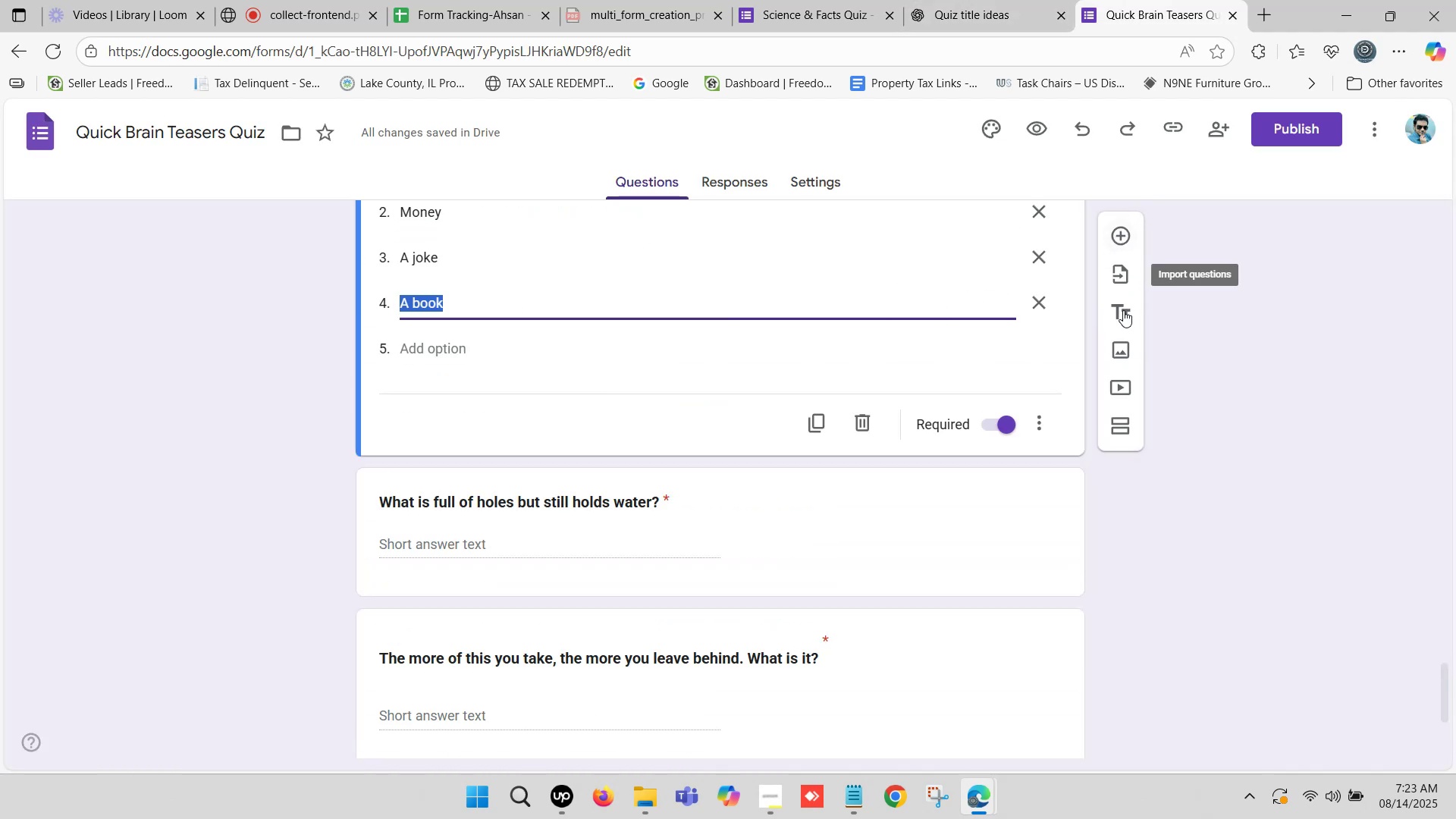 
left_click([1122, 312])
 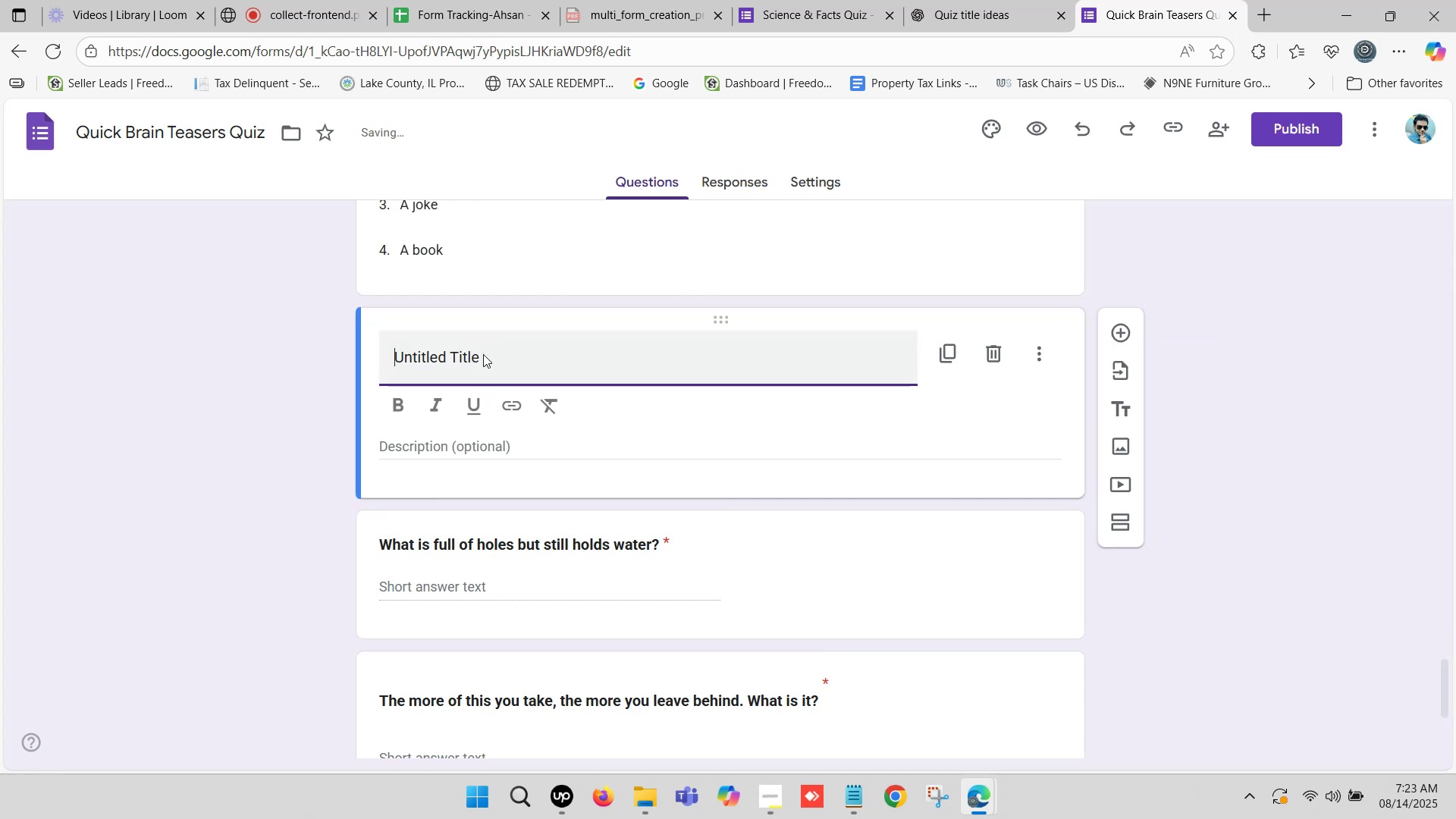 
key(Control+V)
 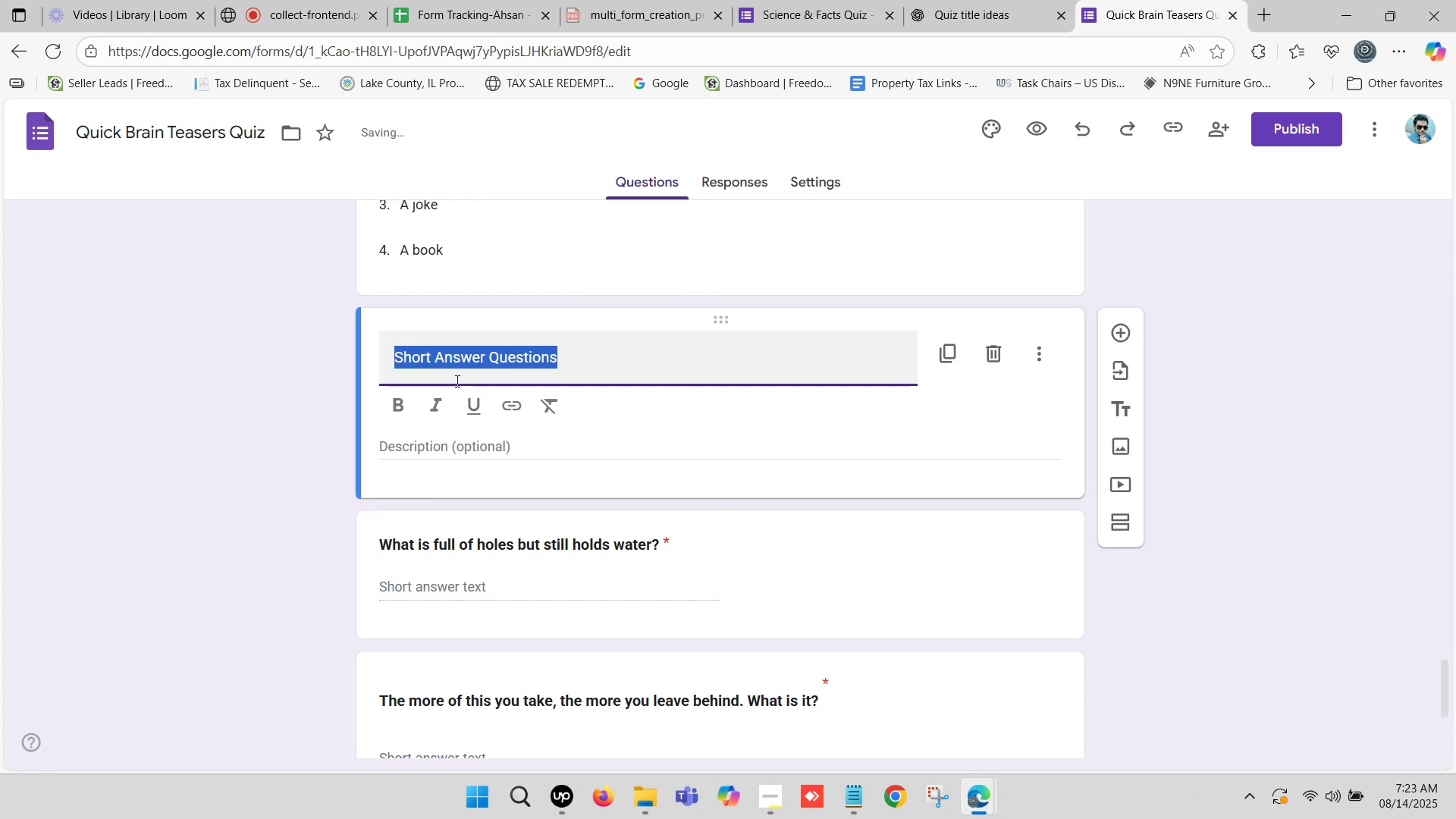 
left_click([398, 404])
 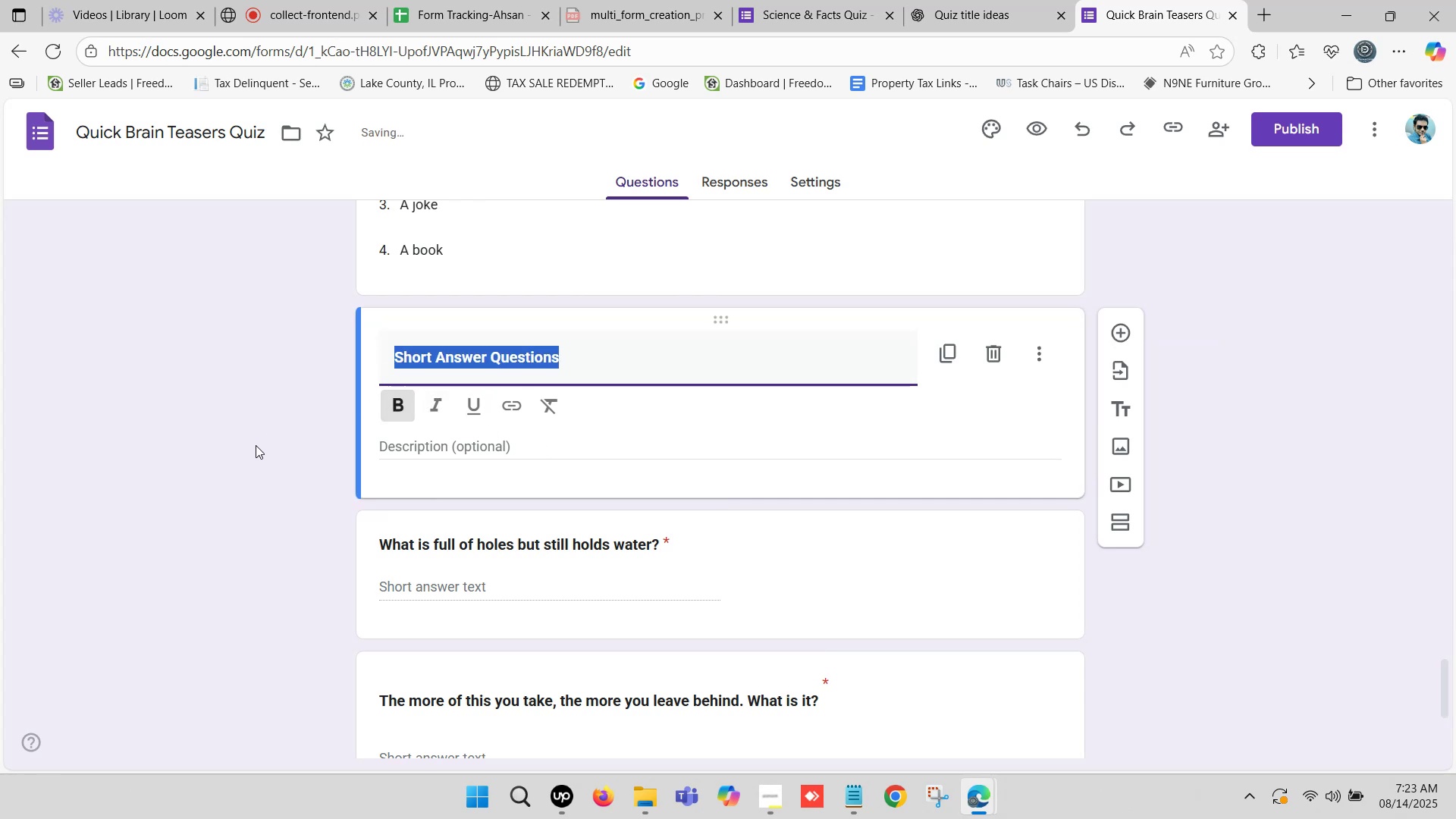 
left_click([253, 447])
 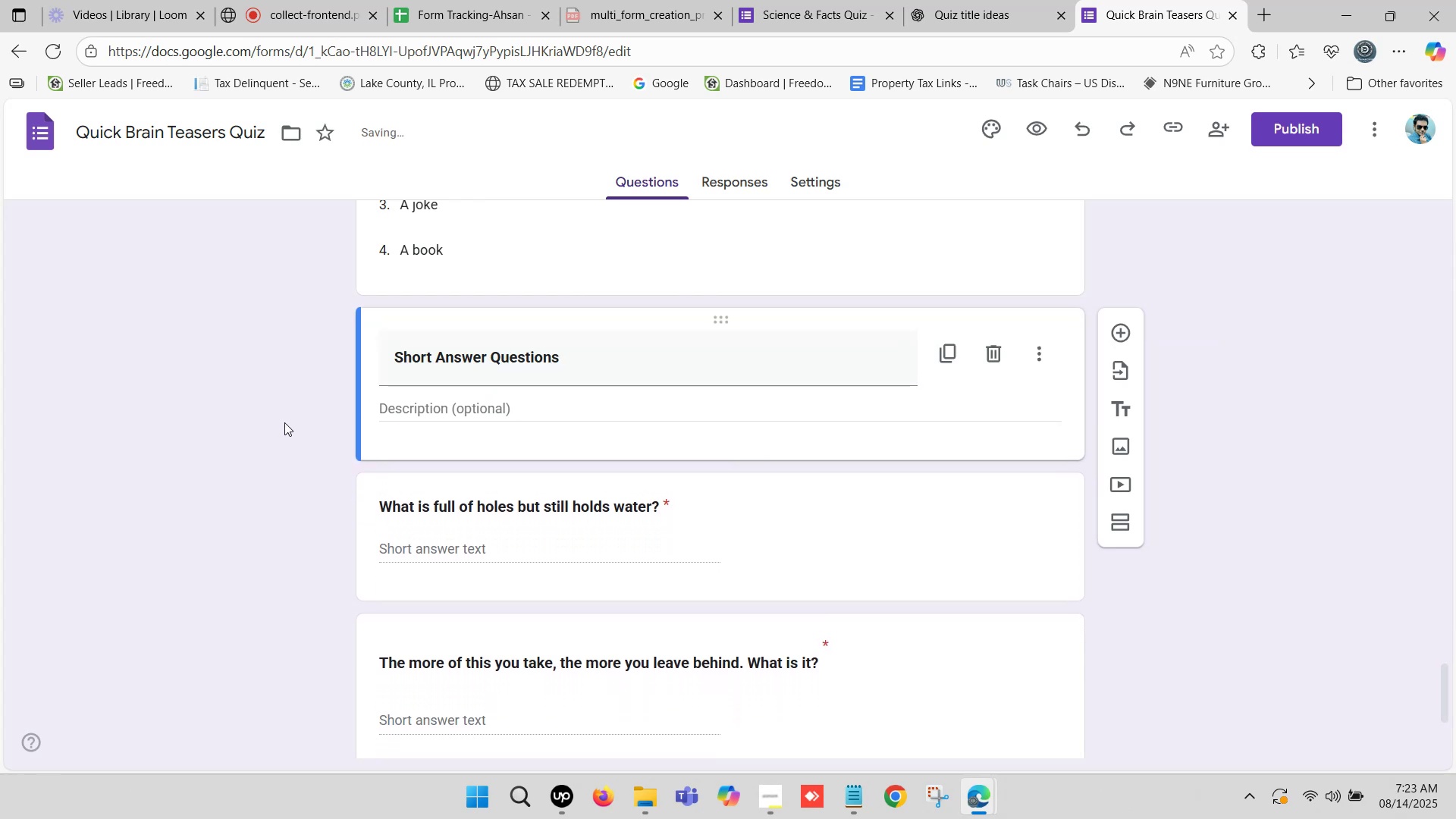 
scroll: coordinate [381, 455], scroll_direction: down, amount: 3.0
 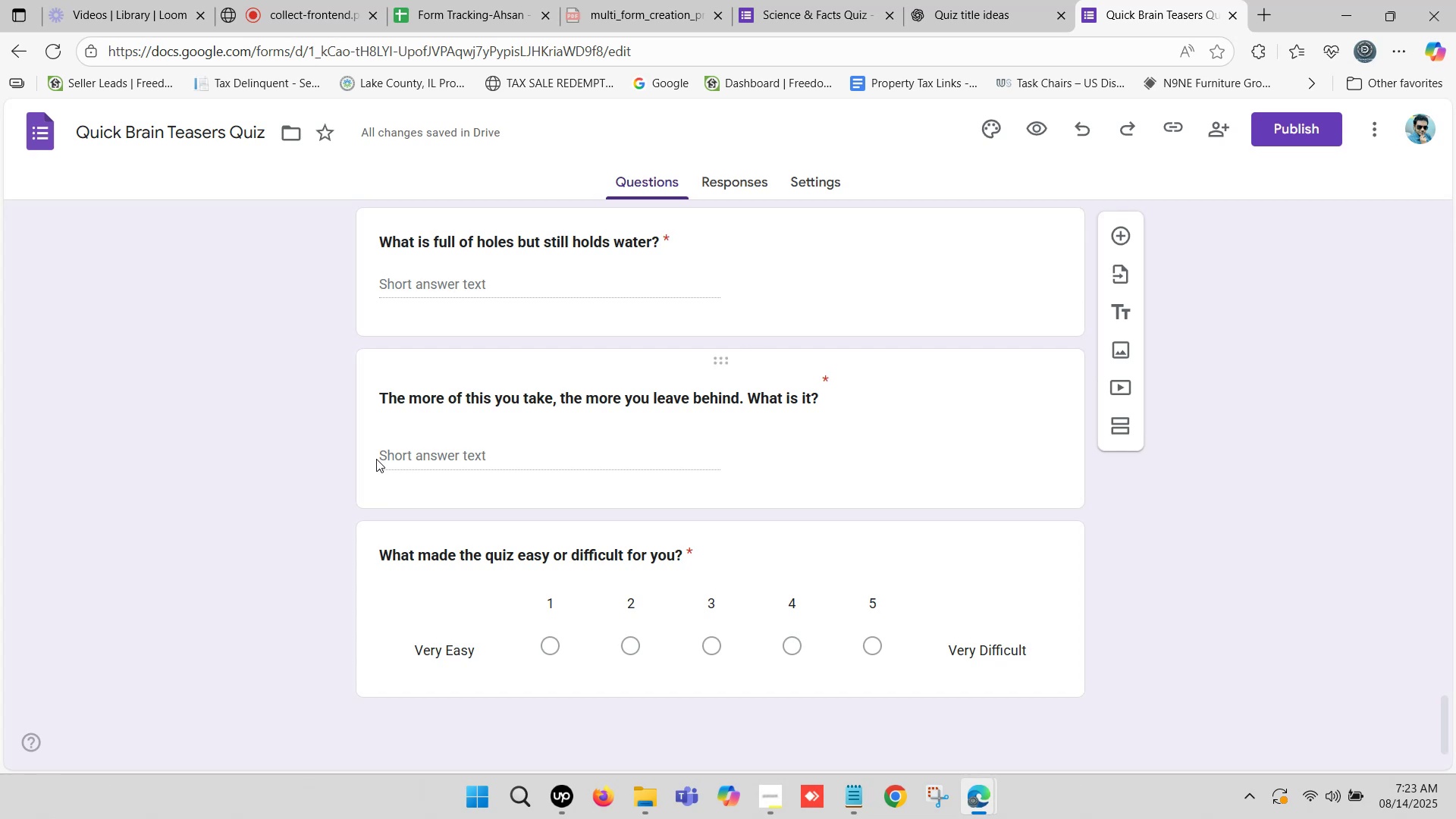 
scroll: coordinate [511, 465], scroll_direction: up, amount: 4.0
 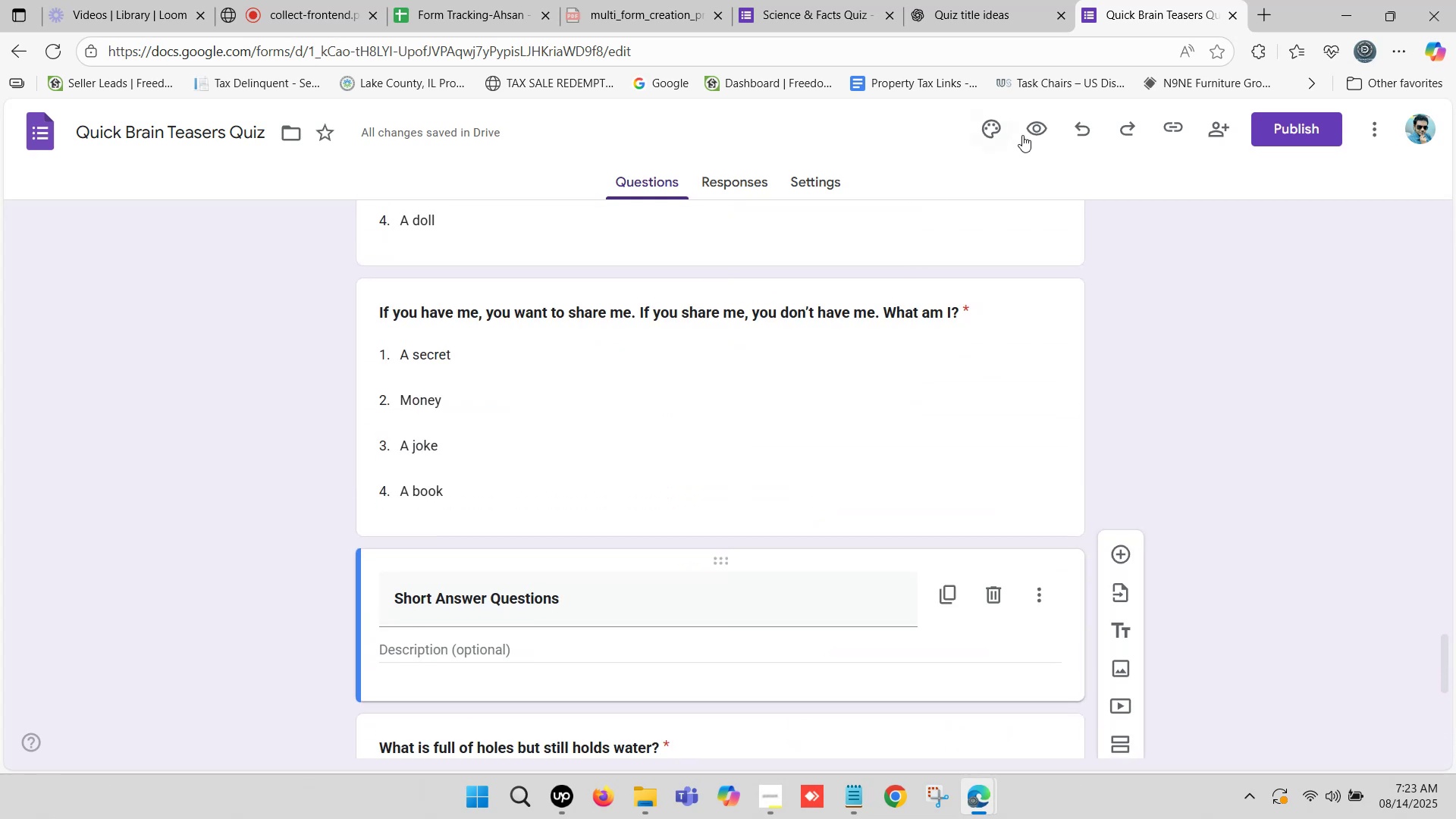 
left_click([1044, 121])
 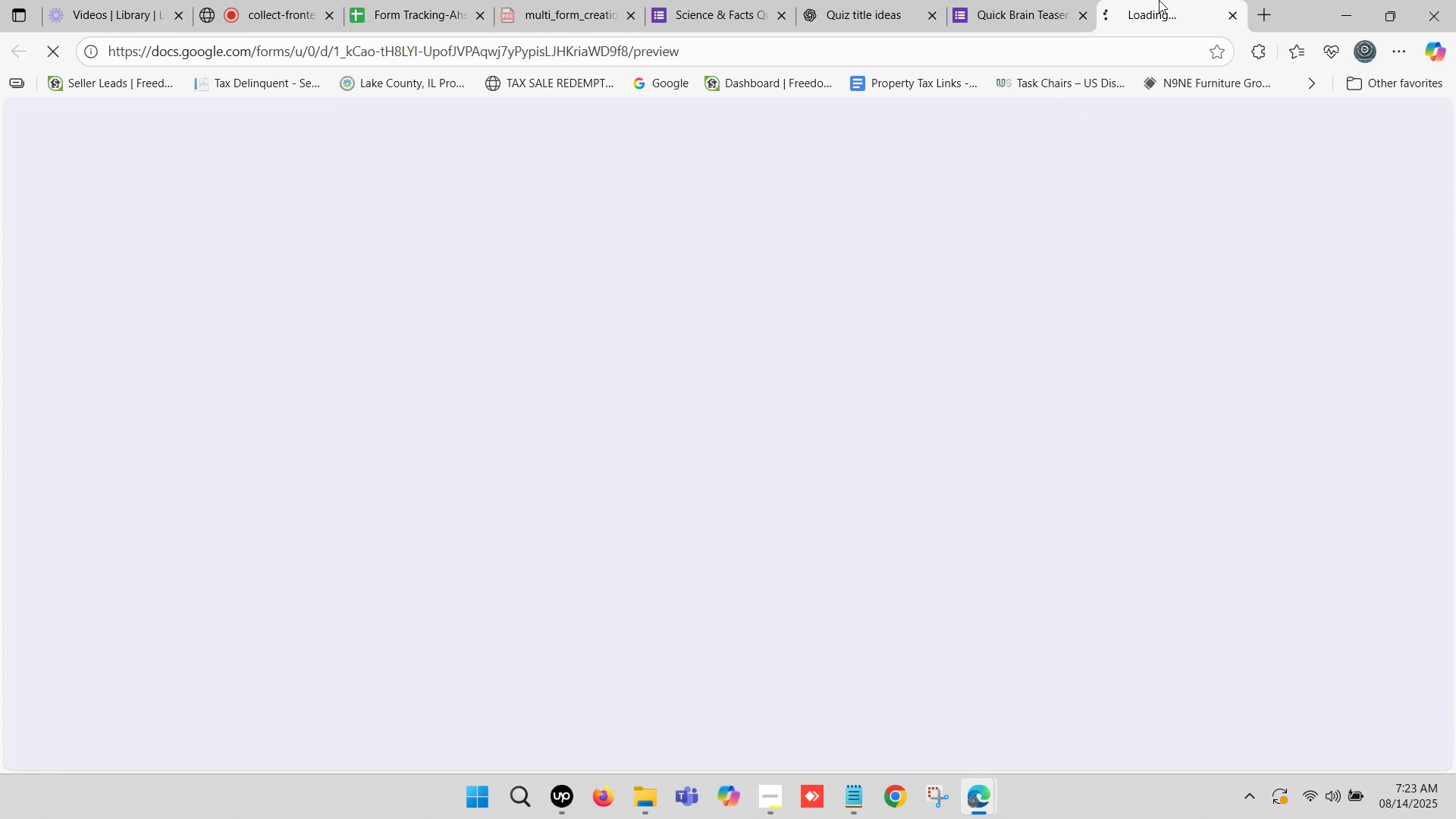 
left_click([1159, 0])
 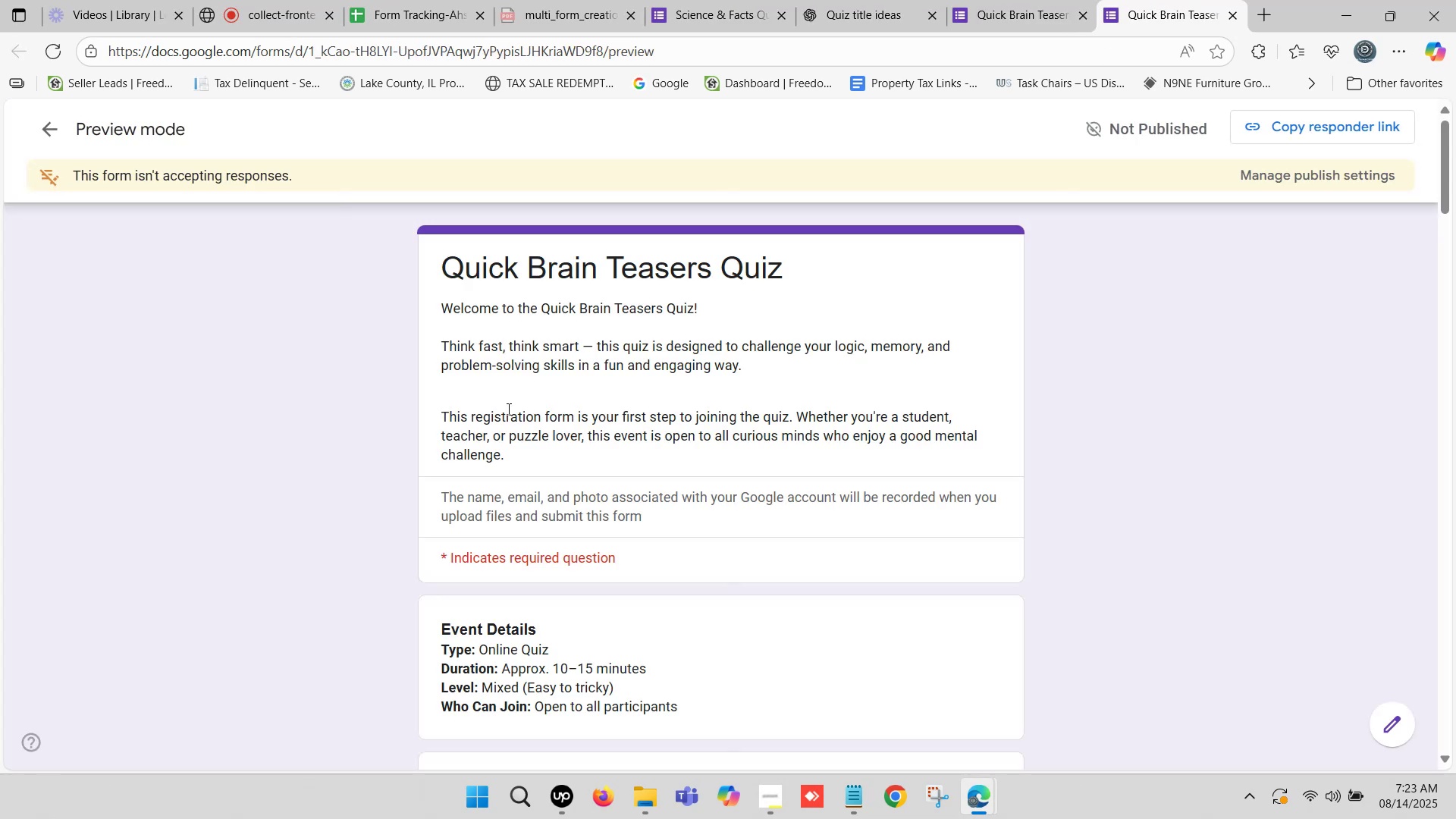 
scroll: coordinate [563, 382], scroll_direction: down, amount: 18.0
 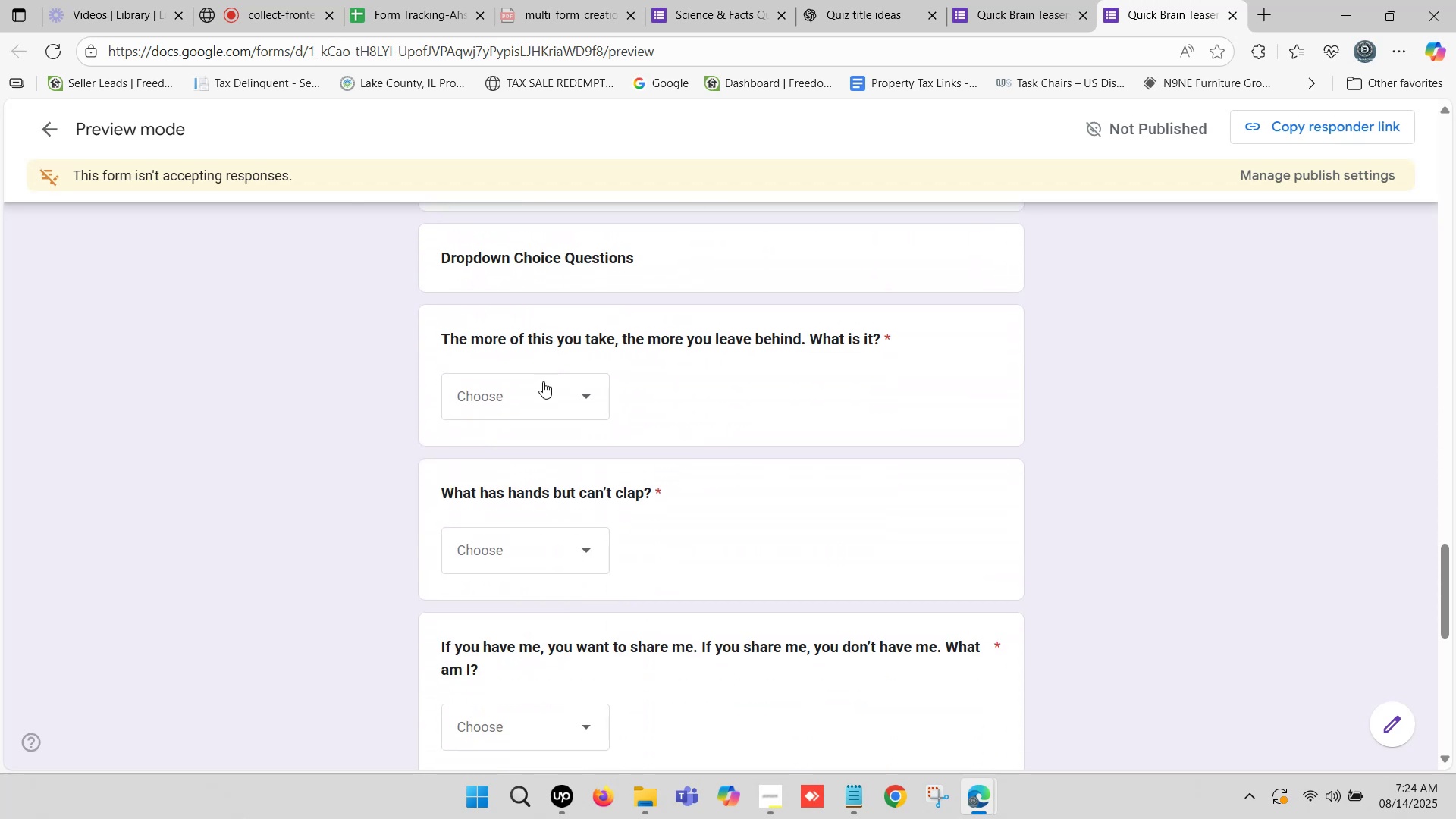 
scroll: coordinate [541, 381], scroll_direction: down, amount: 1.0
 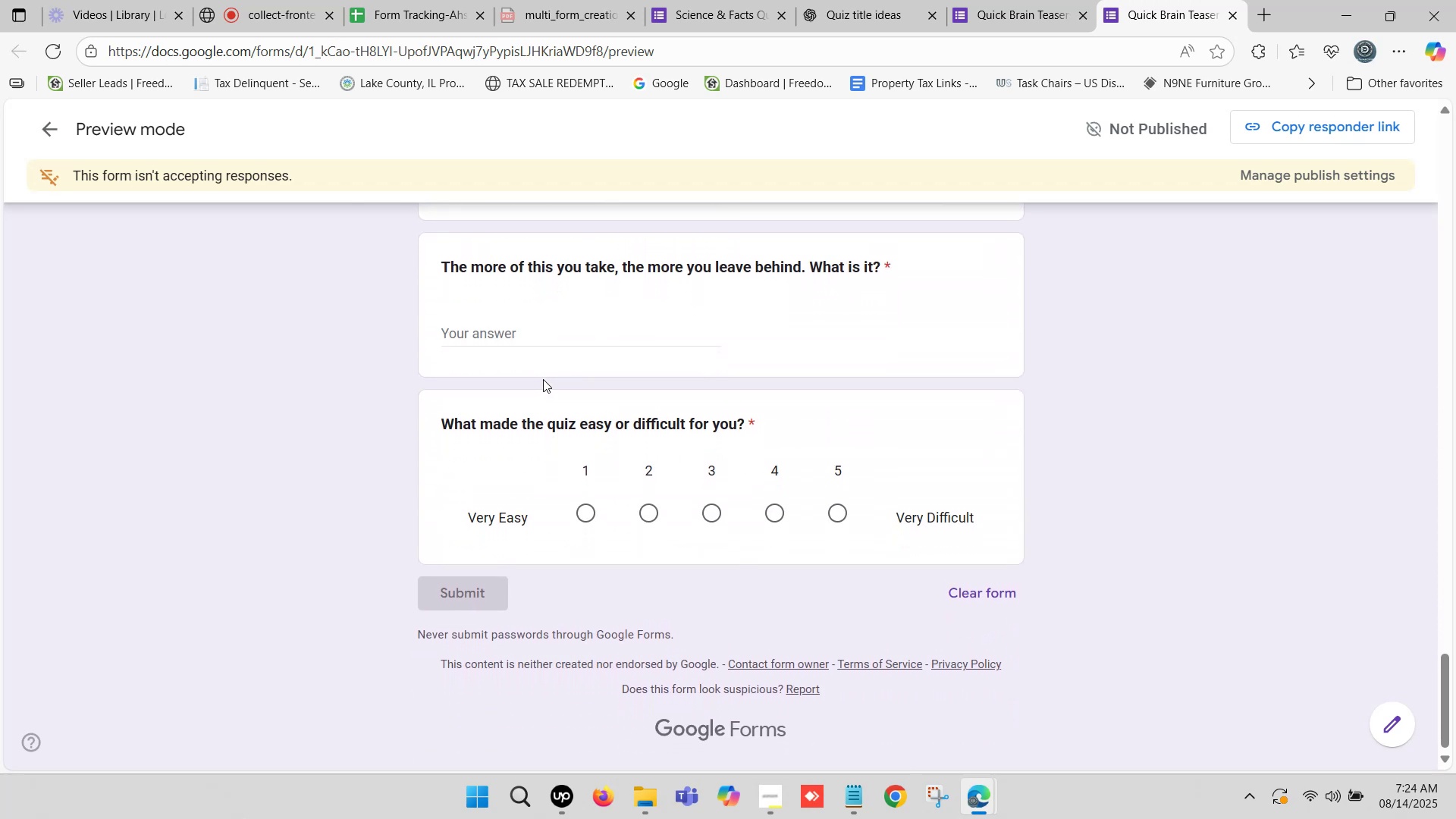 
scroll: coordinate [1009, 178], scroll_direction: up, amount: 32.0
 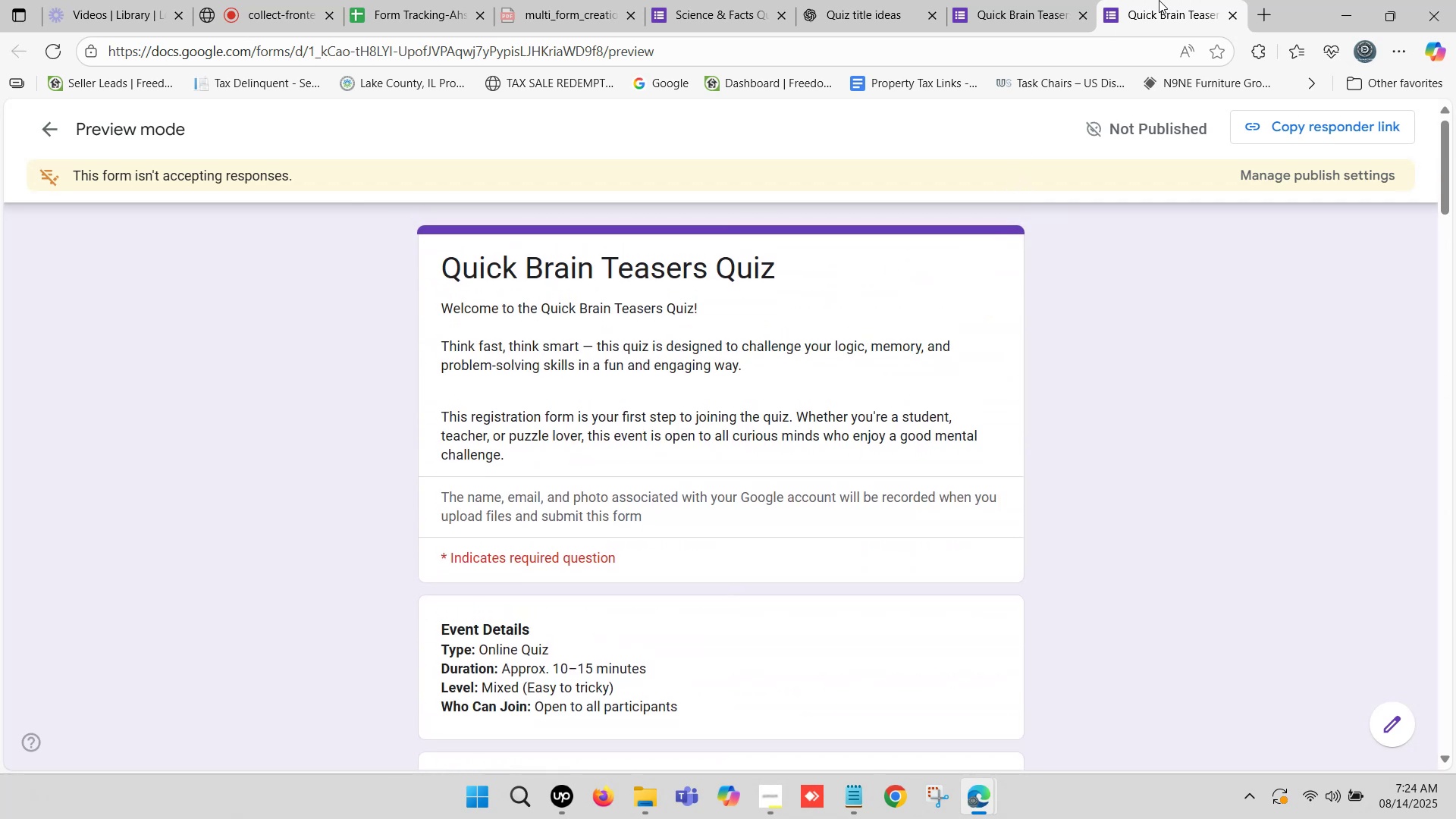 
left_click([1175, 0])
 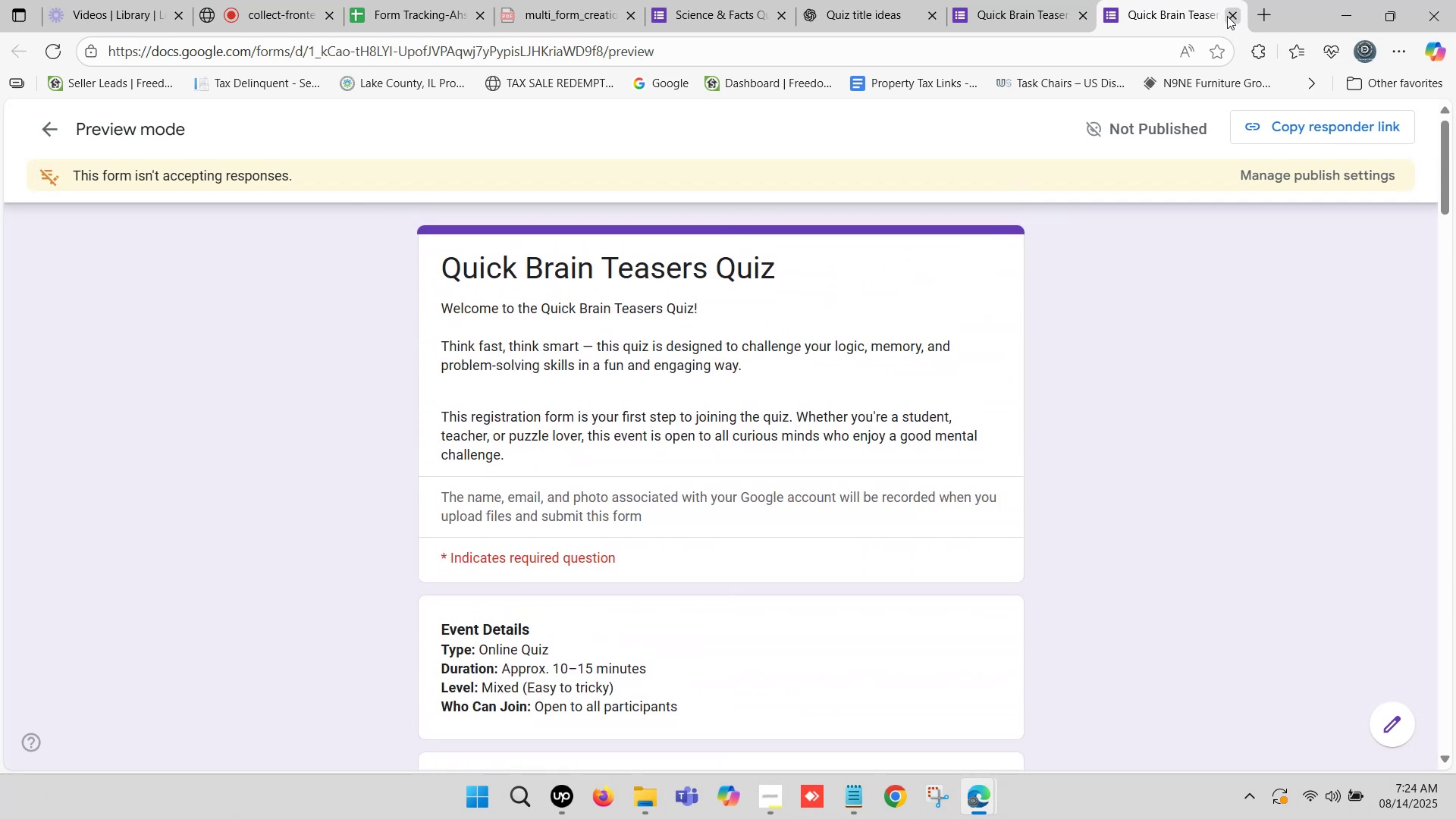 
left_click([1227, 16])
 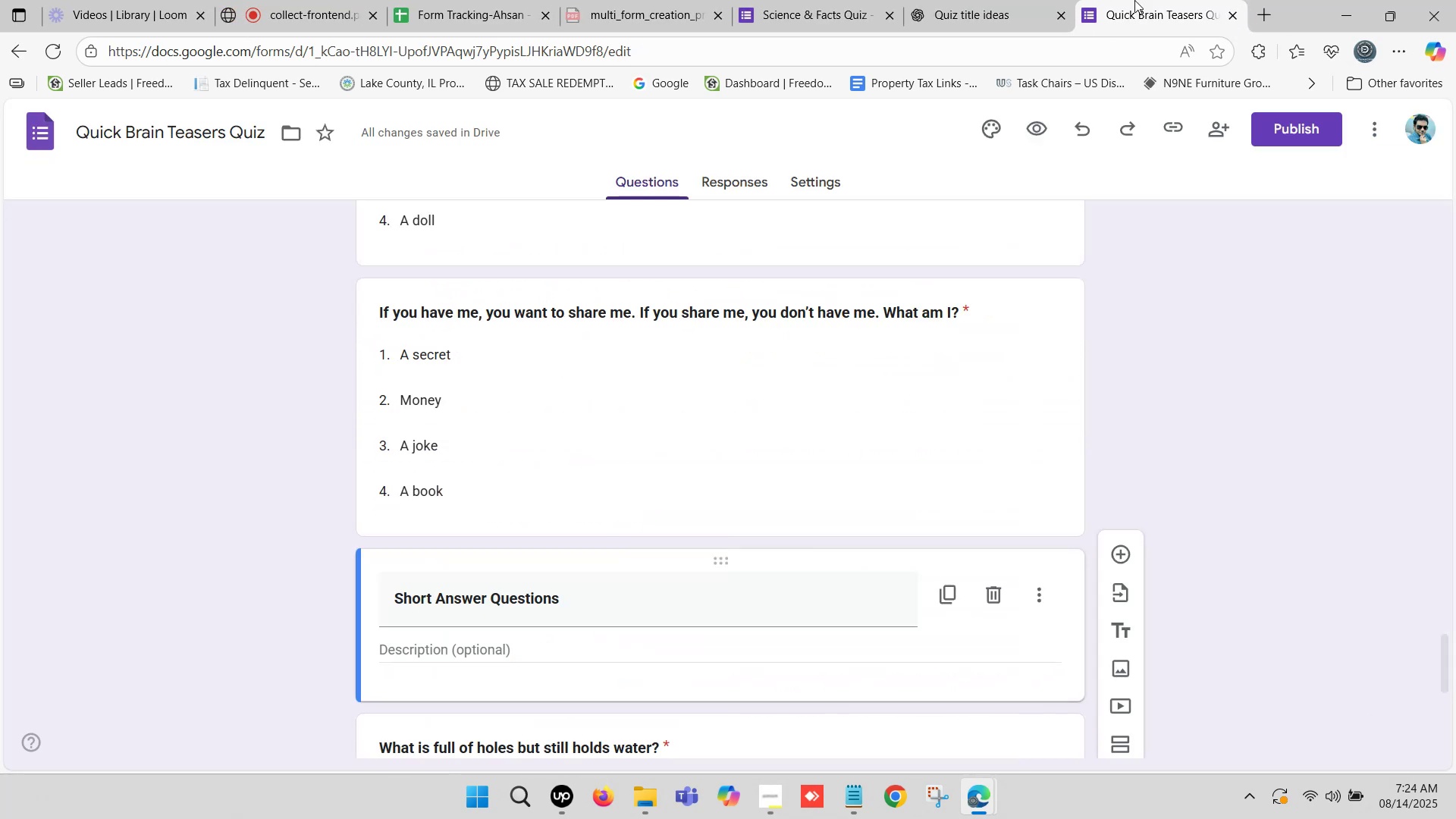 
left_click([1134, 0])
 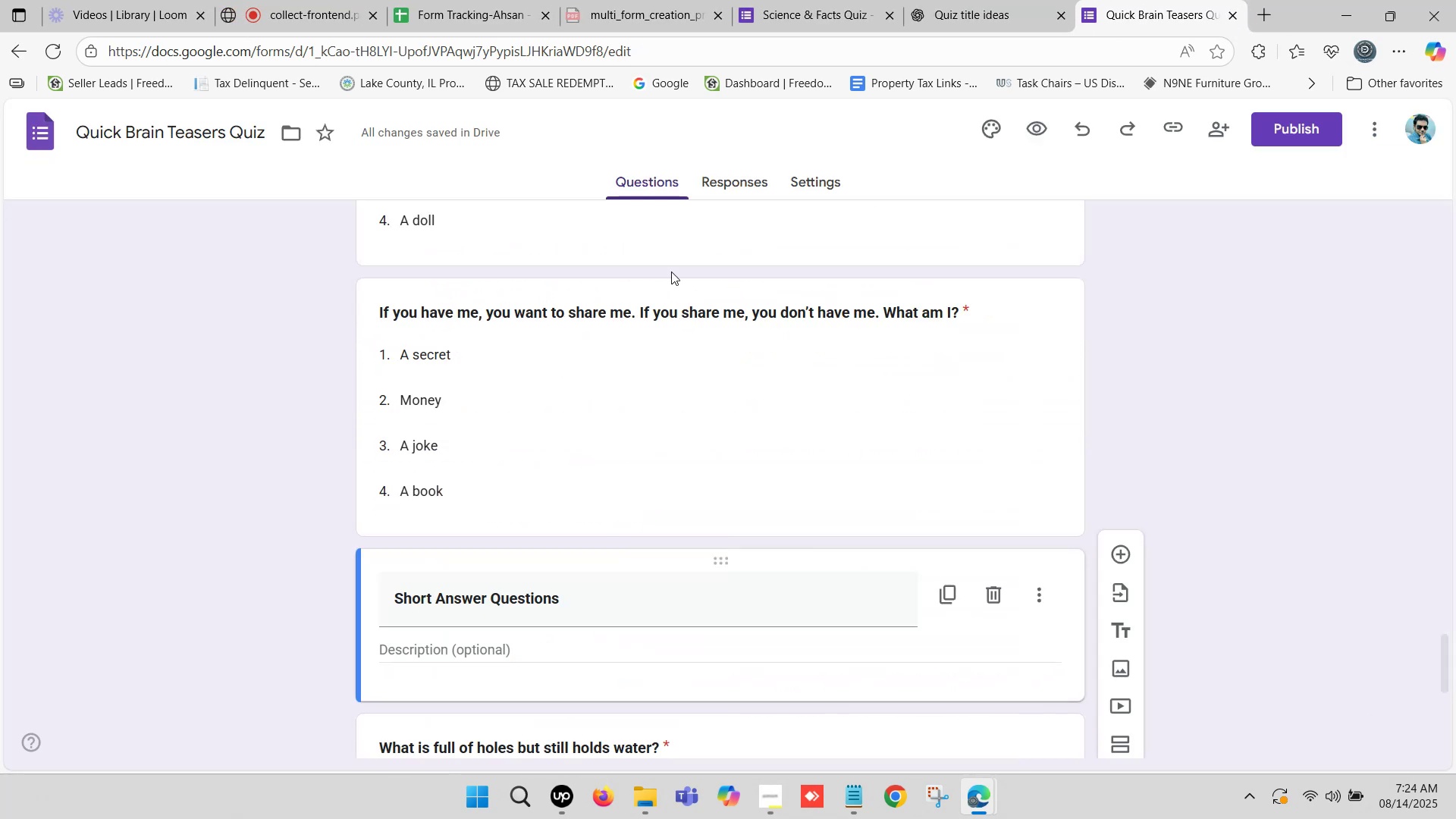 
scroll: coordinate [688, 285], scroll_direction: up, amount: 32.0
 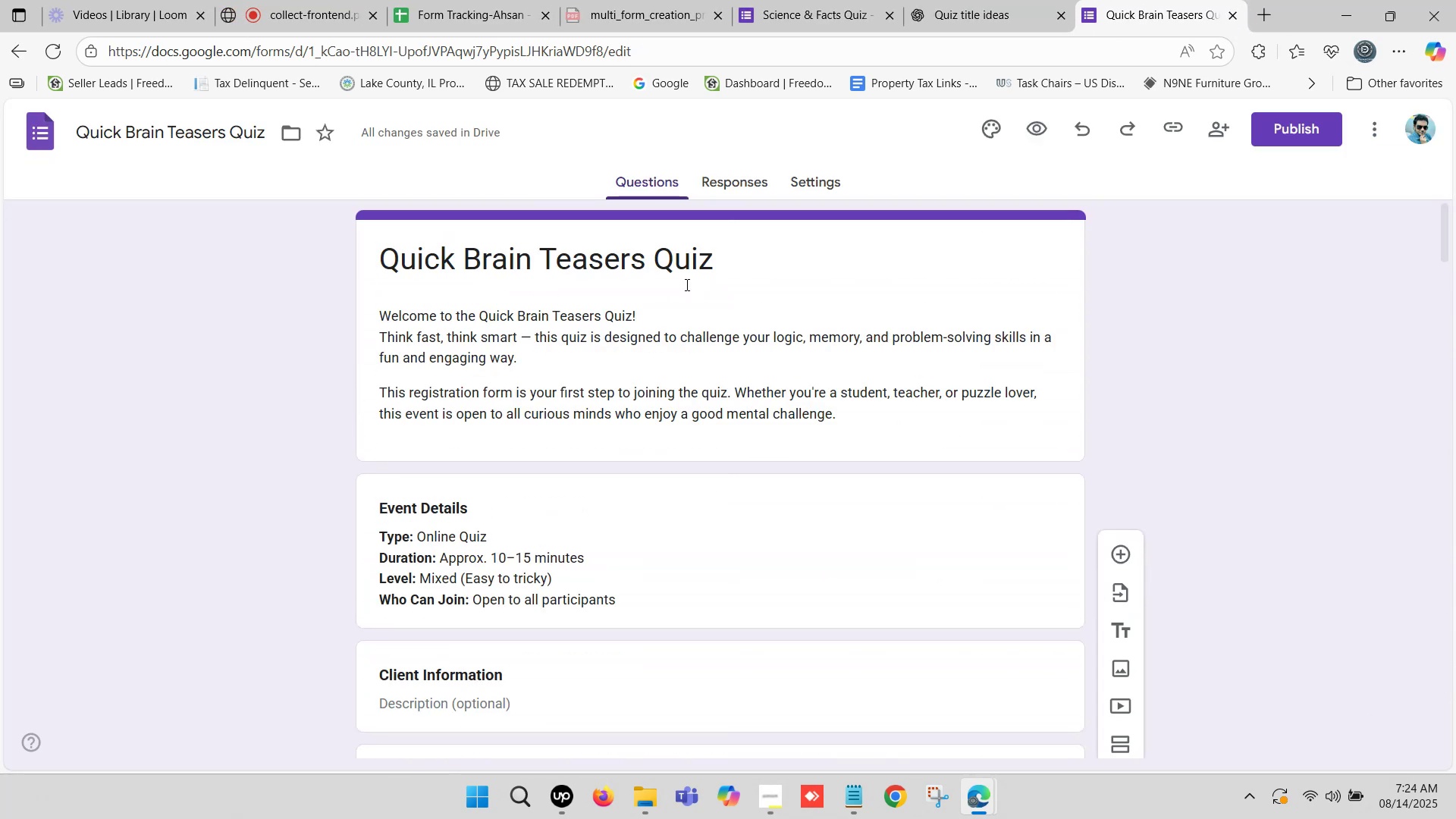 
scroll: coordinate [476, 309], scroll_direction: down, amount: 3.0
 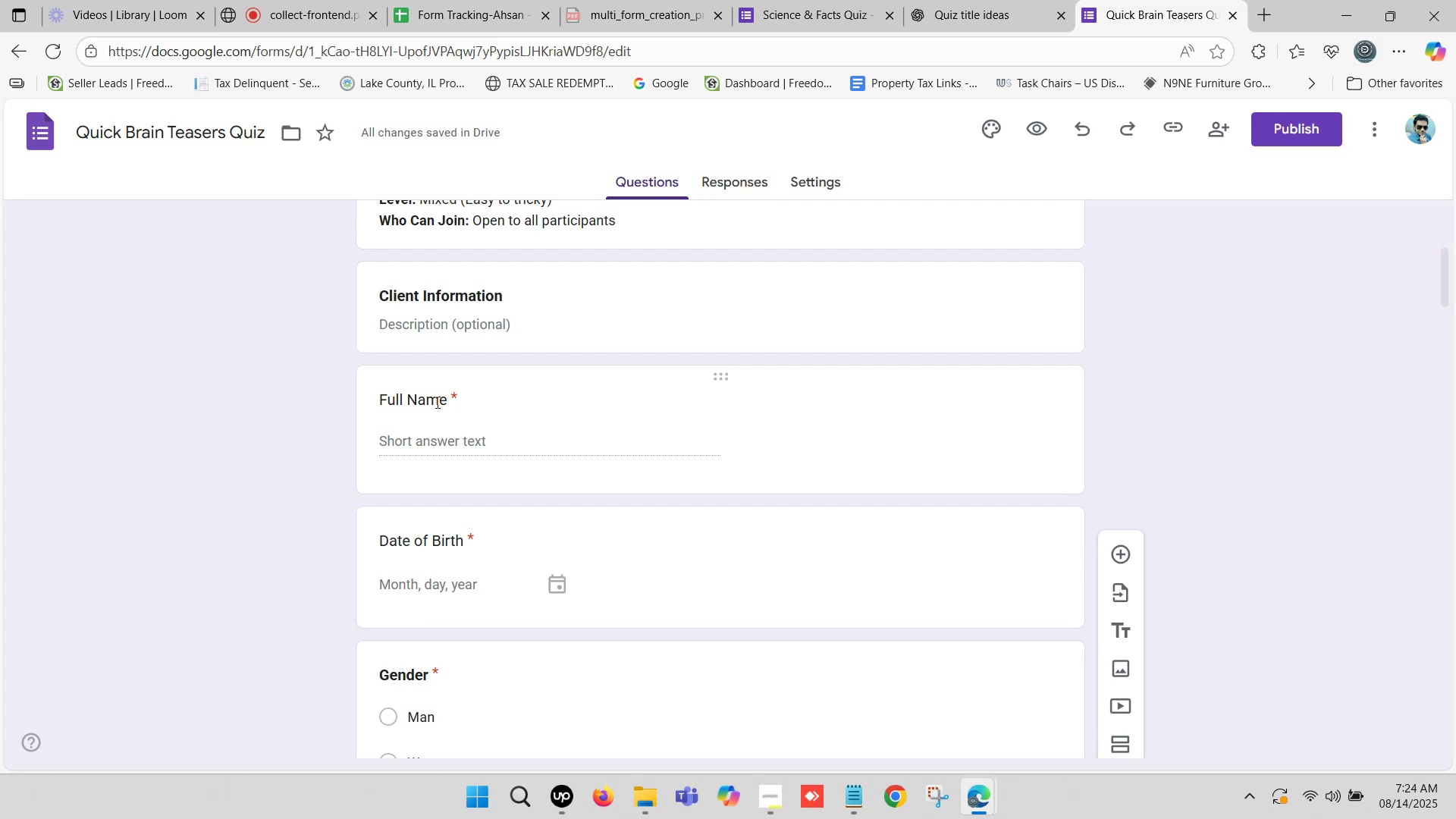 
left_click([436, 403])
 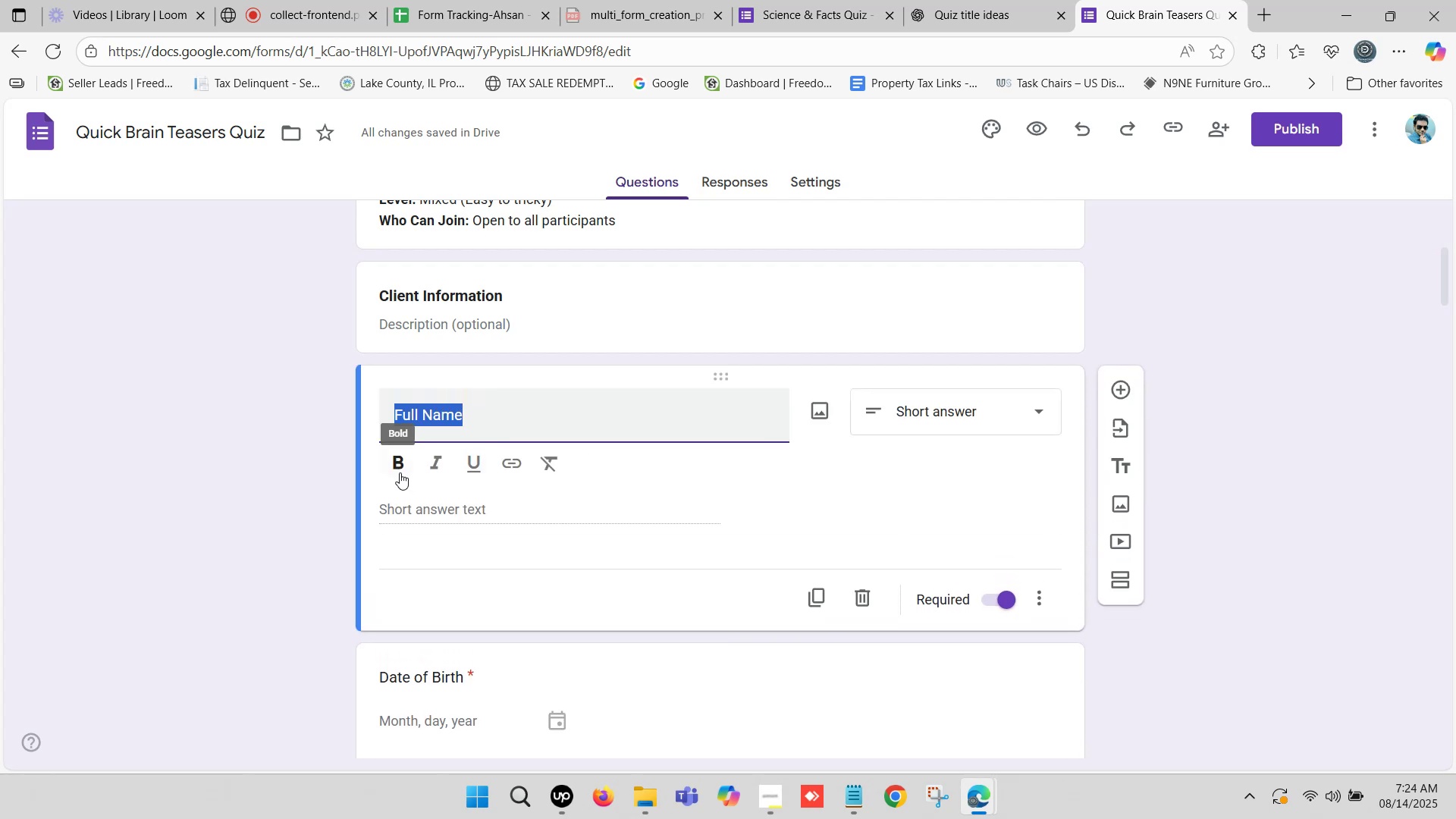 
left_click([400, 466])
 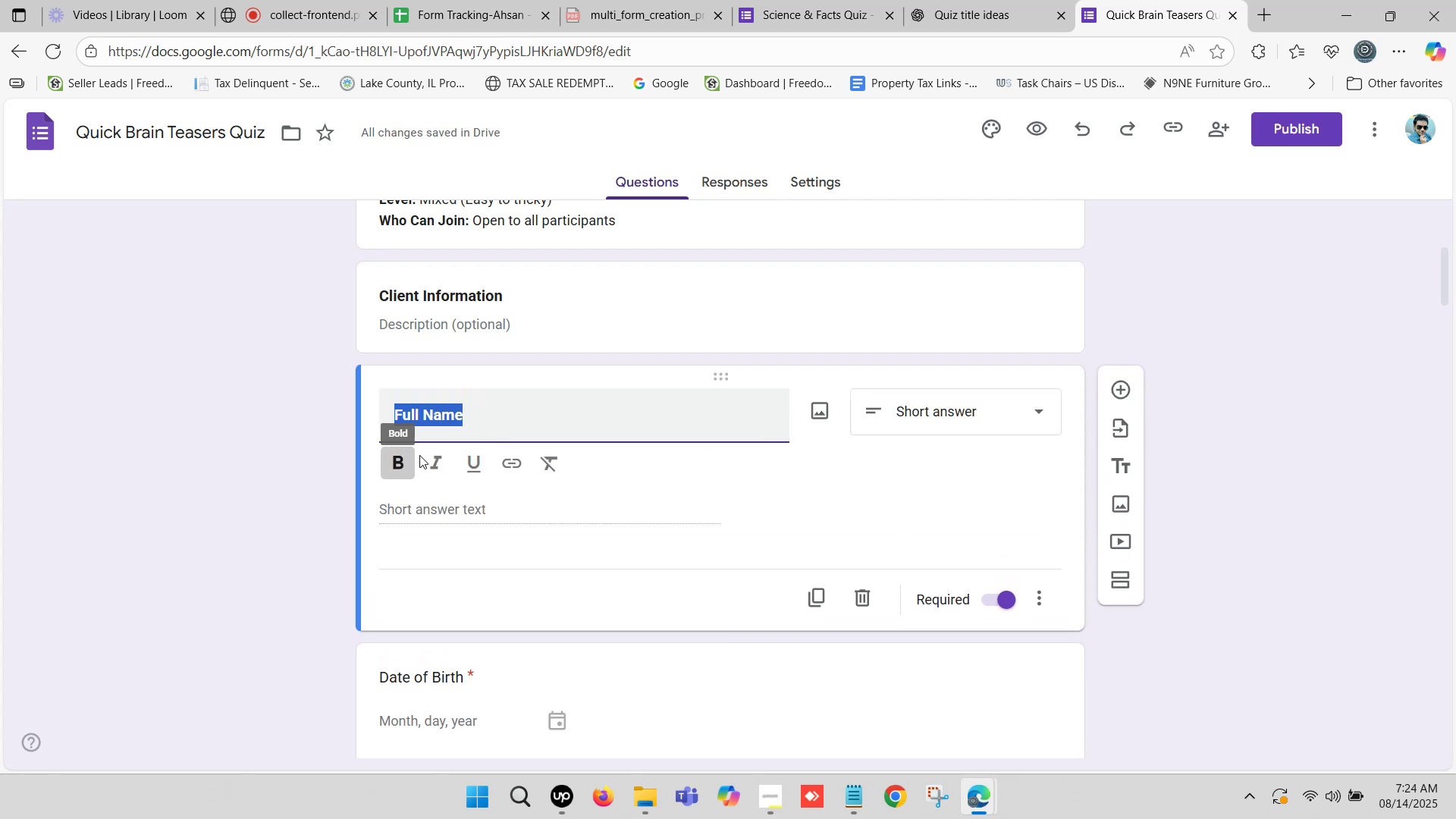 
scroll: coordinate [428, 443], scroll_direction: down, amount: 2.0
 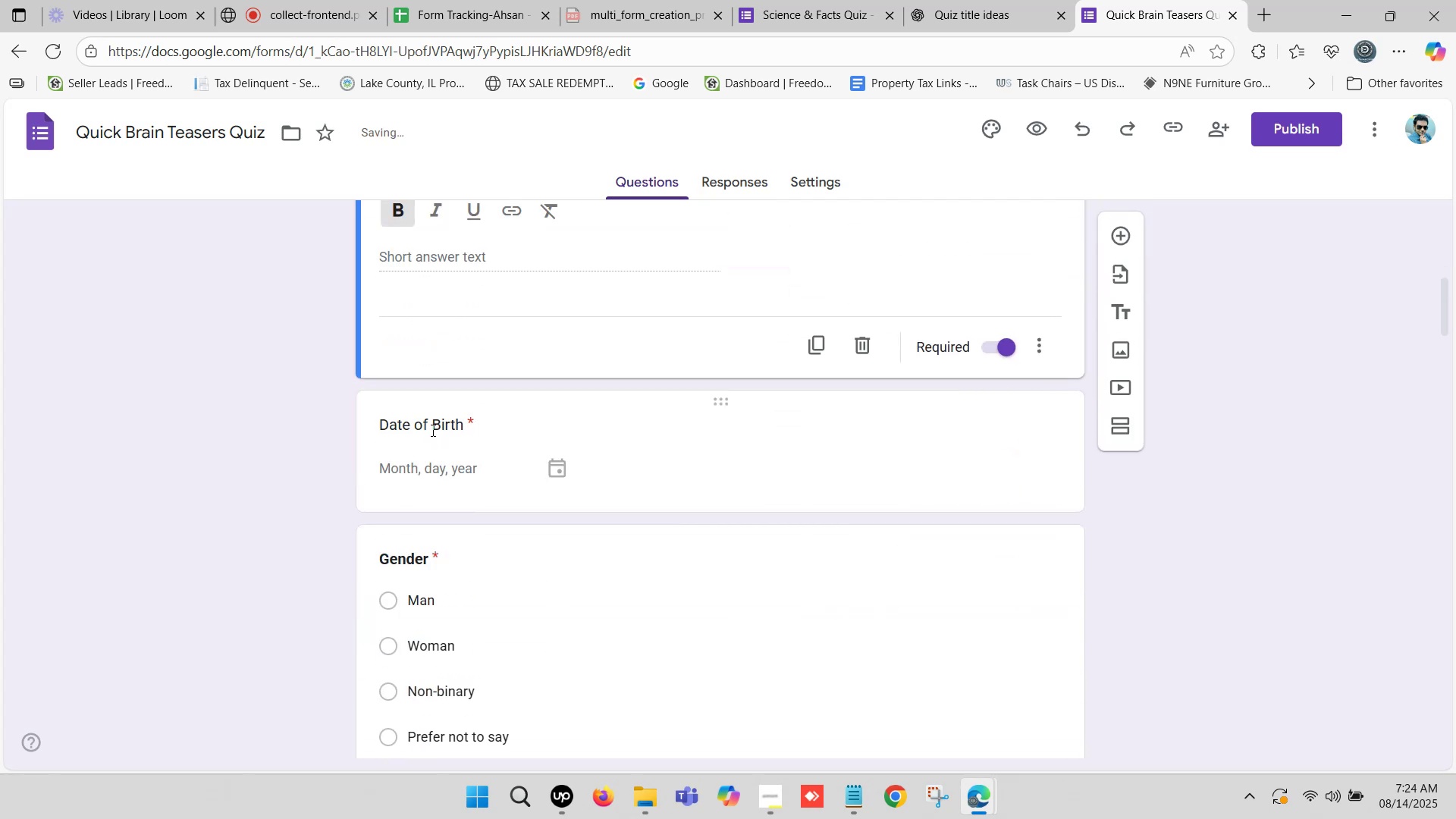 
left_click([432, 425])
 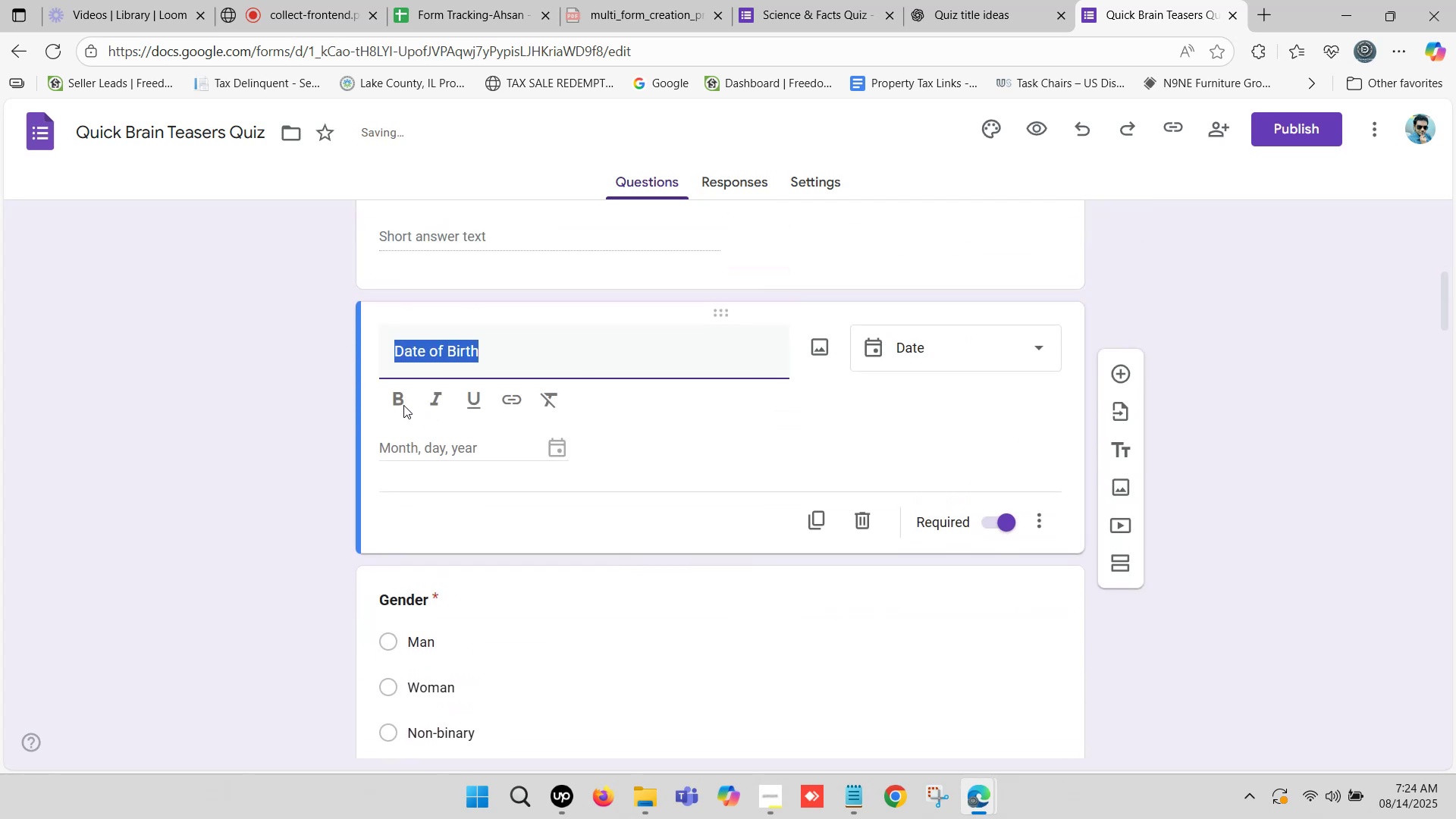 
left_click([402, 403])
 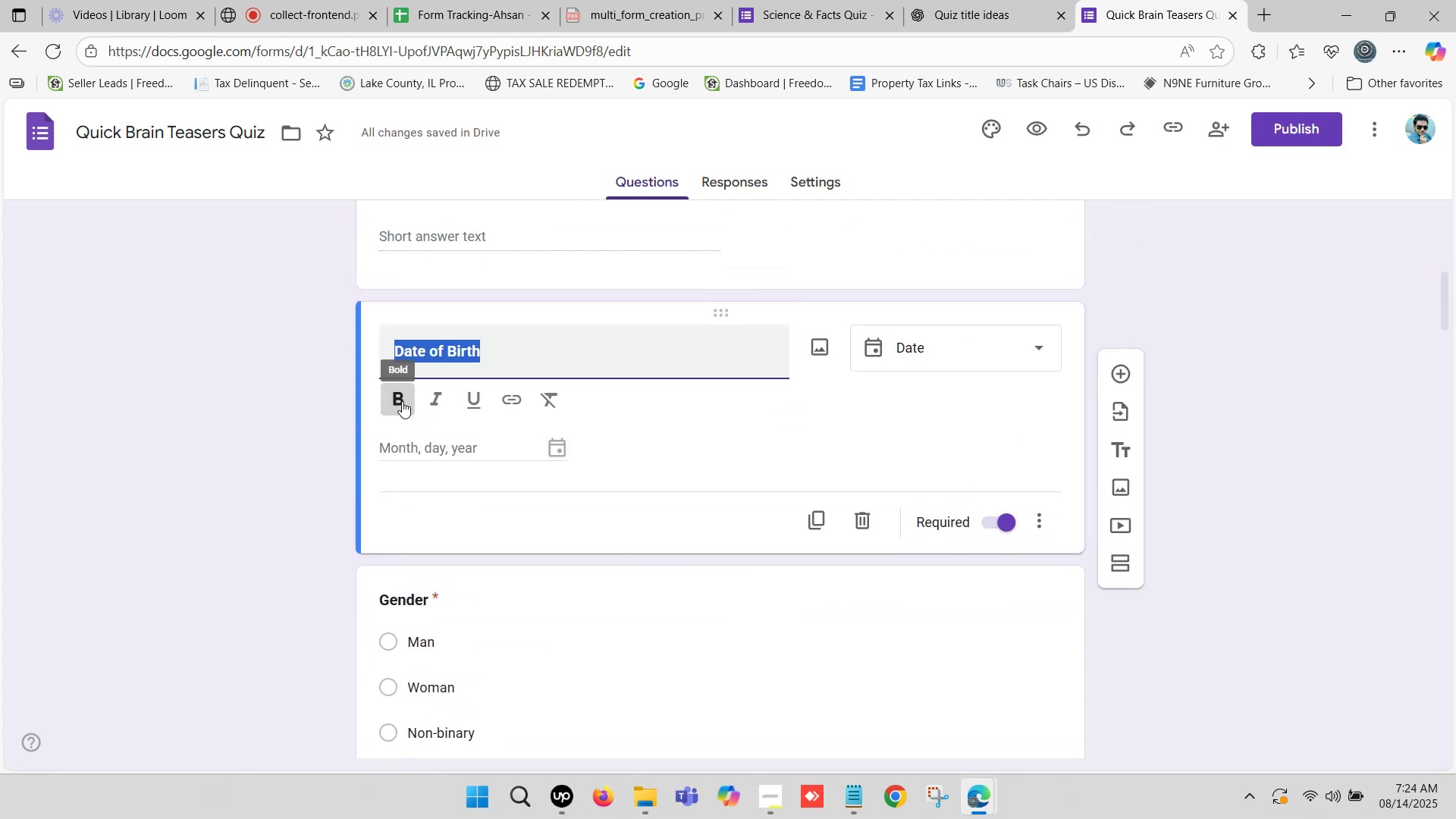 
scroll: coordinate [410, 397], scroll_direction: down, amount: 4.0
 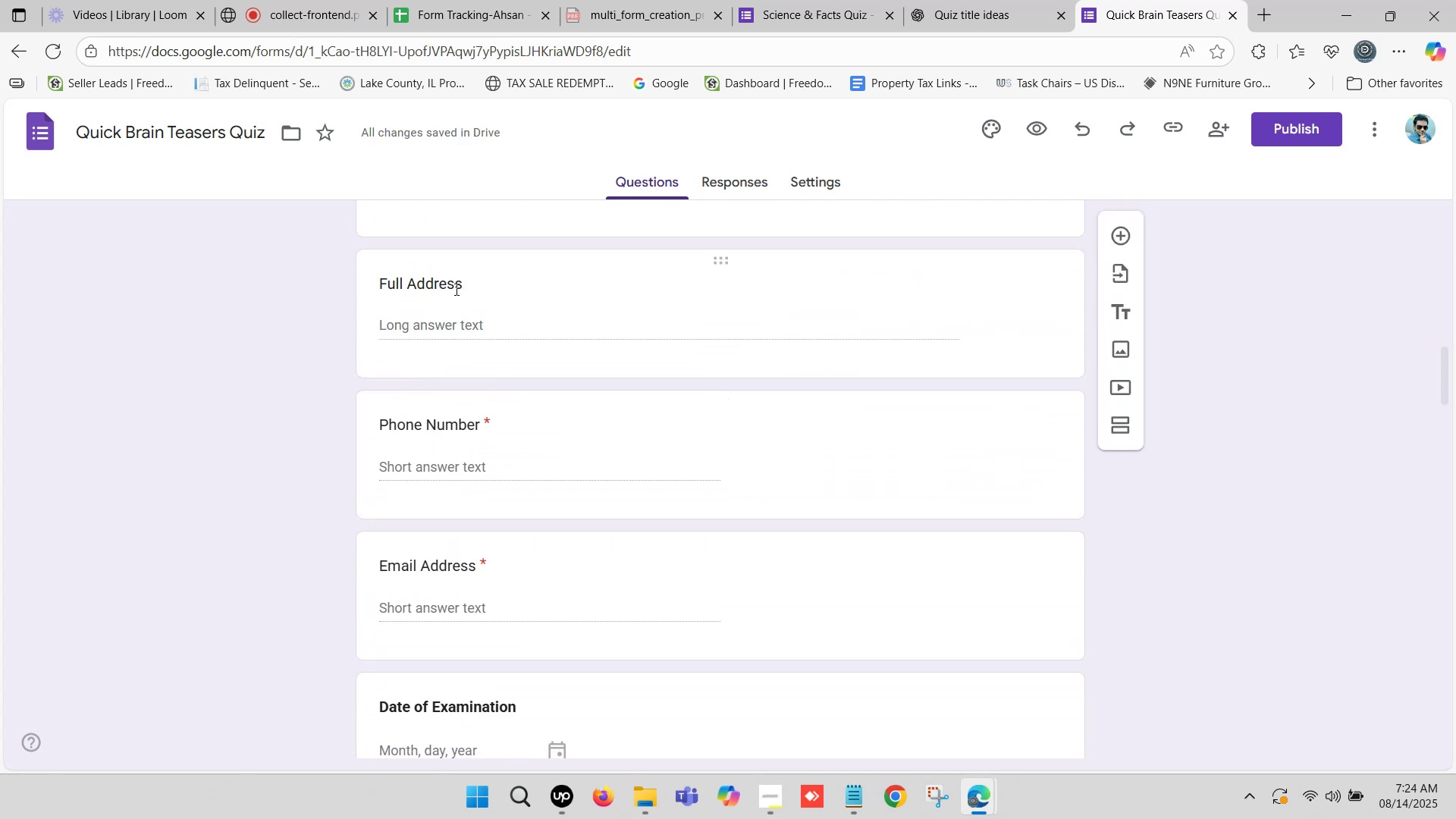 
left_click([455, 283])
 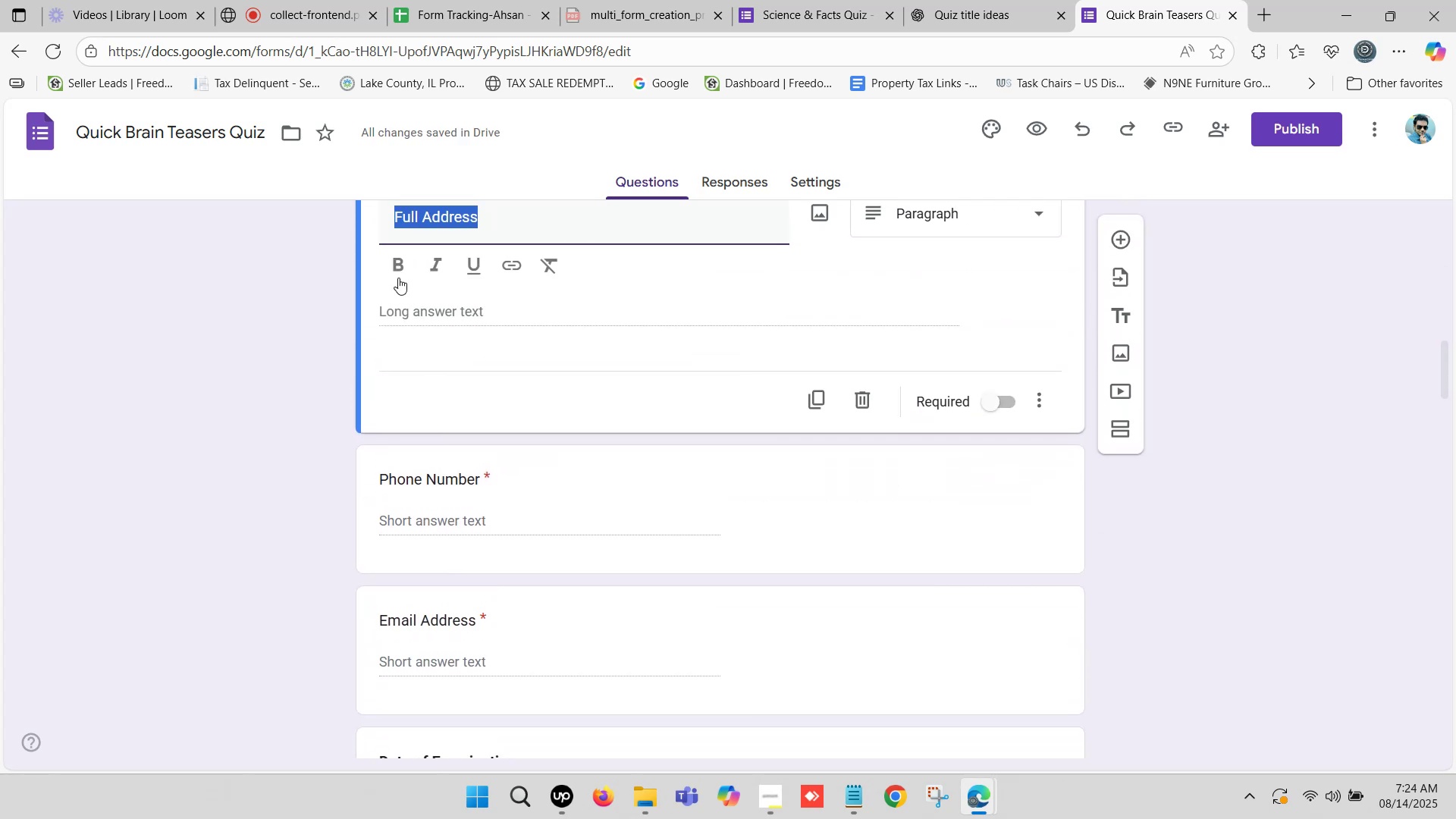 
left_click([397, 268])
 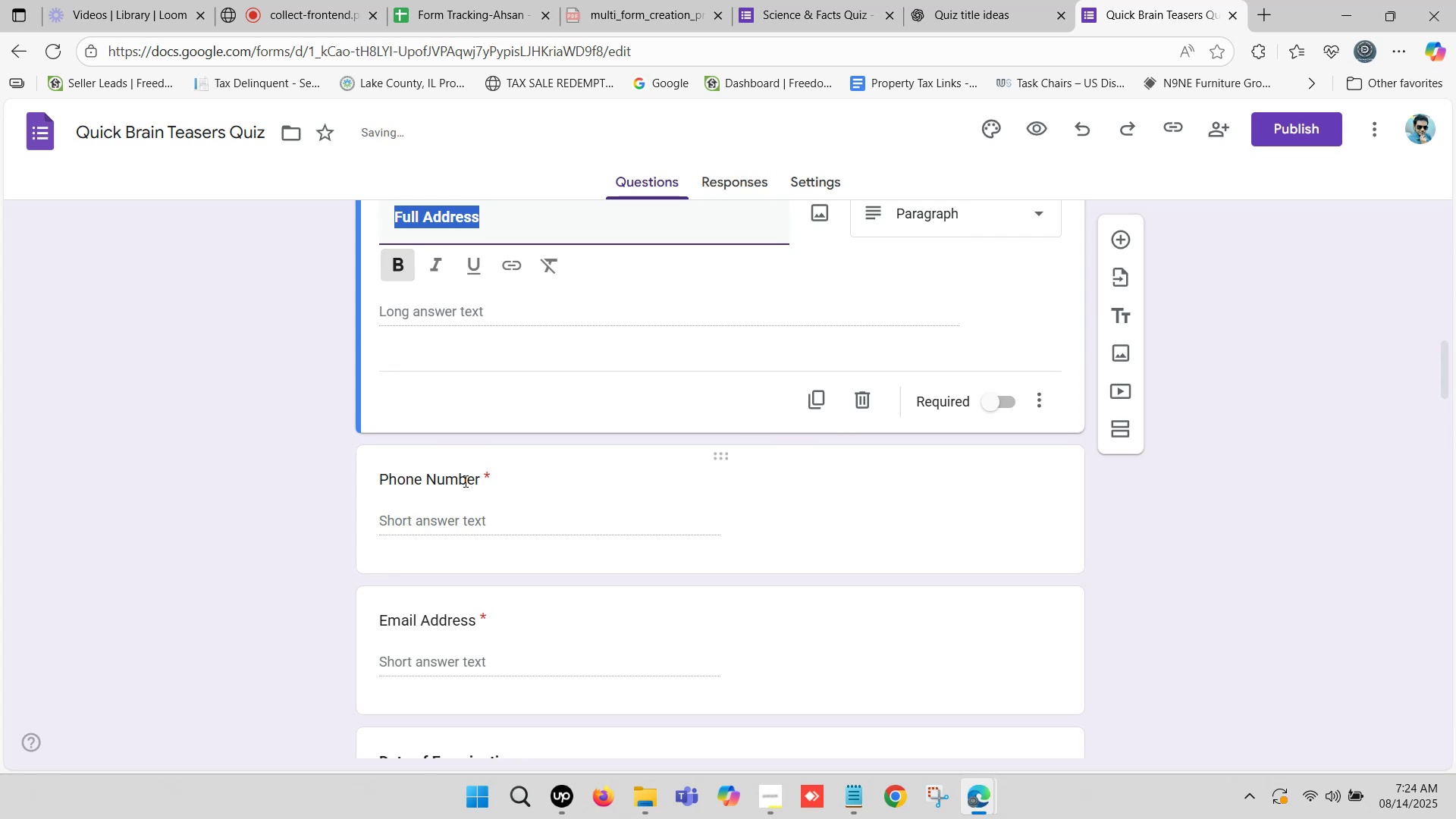 
left_click([464, 481])
 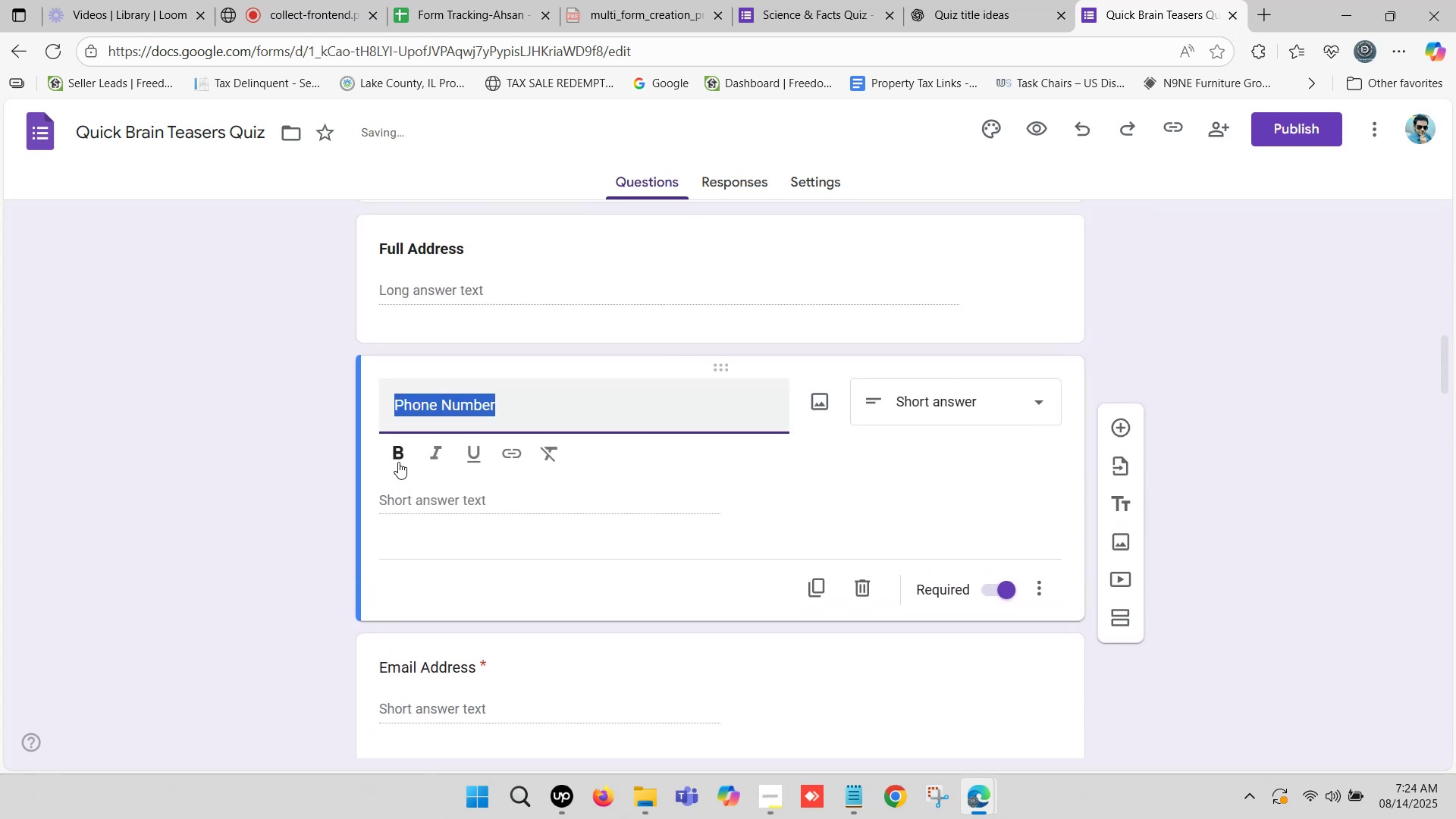 
left_click([397, 455])
 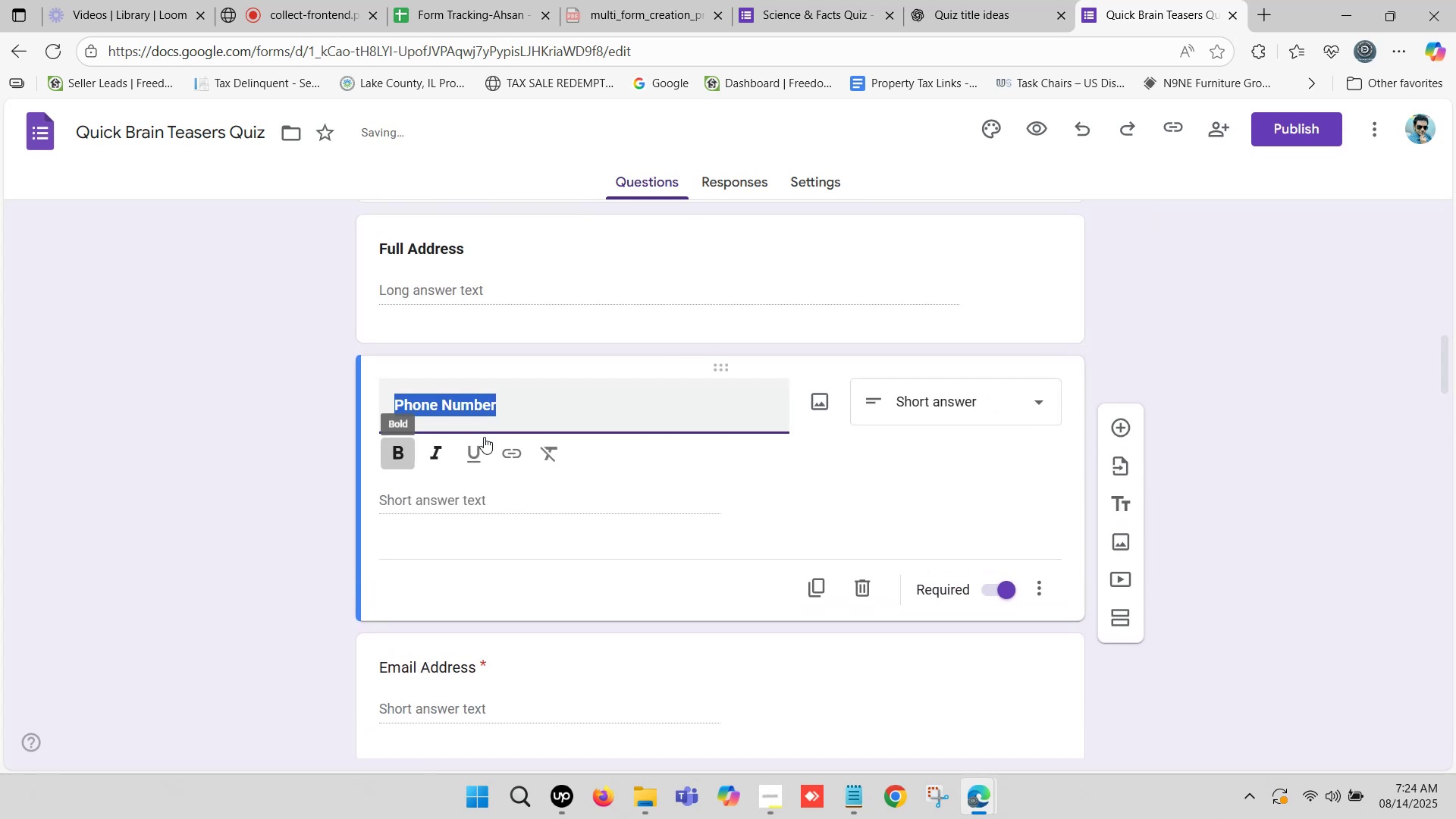 
scroll: coordinate [484, 437], scroll_direction: down, amount: 1.0
 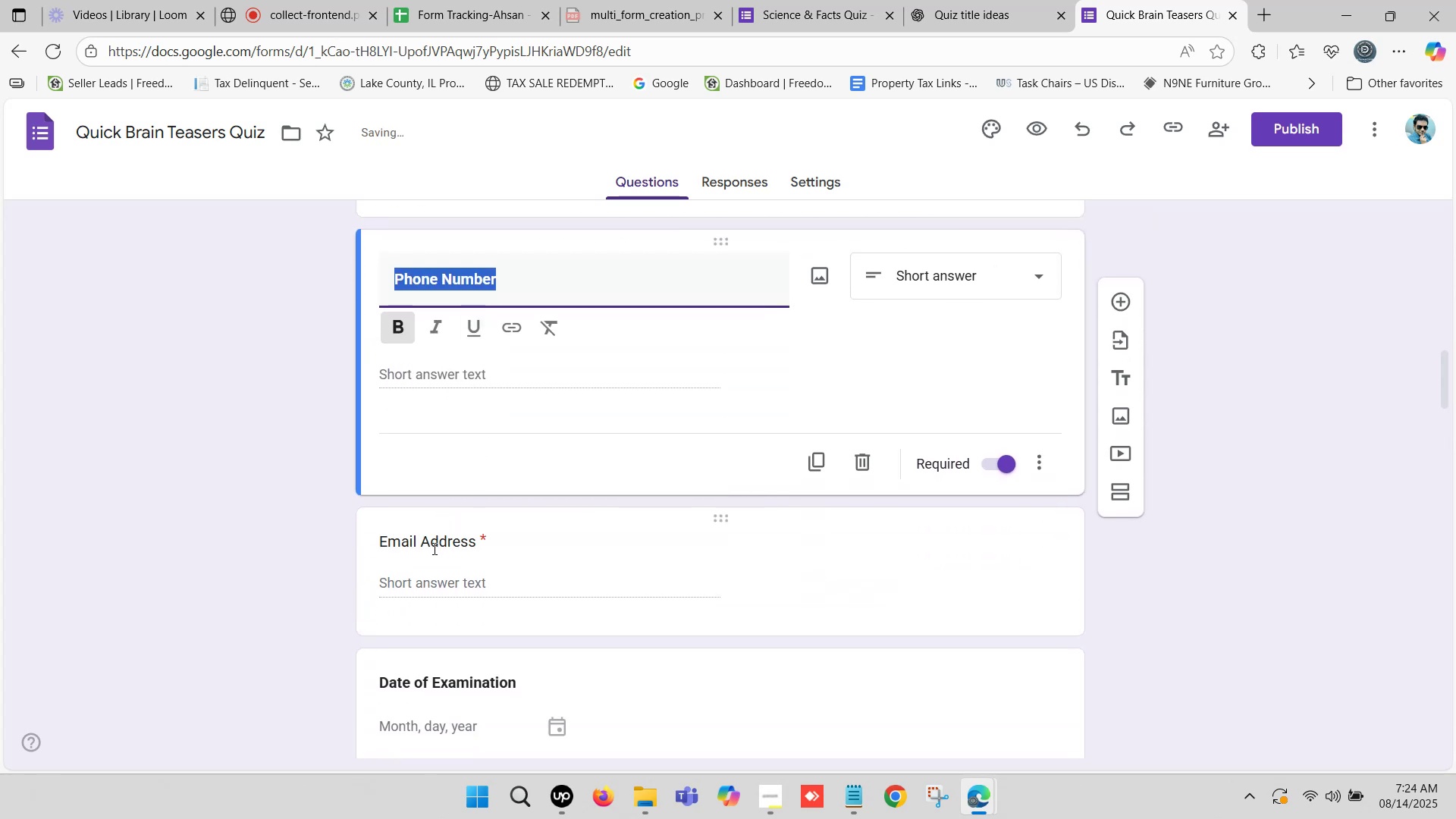 
left_click([432, 549])
 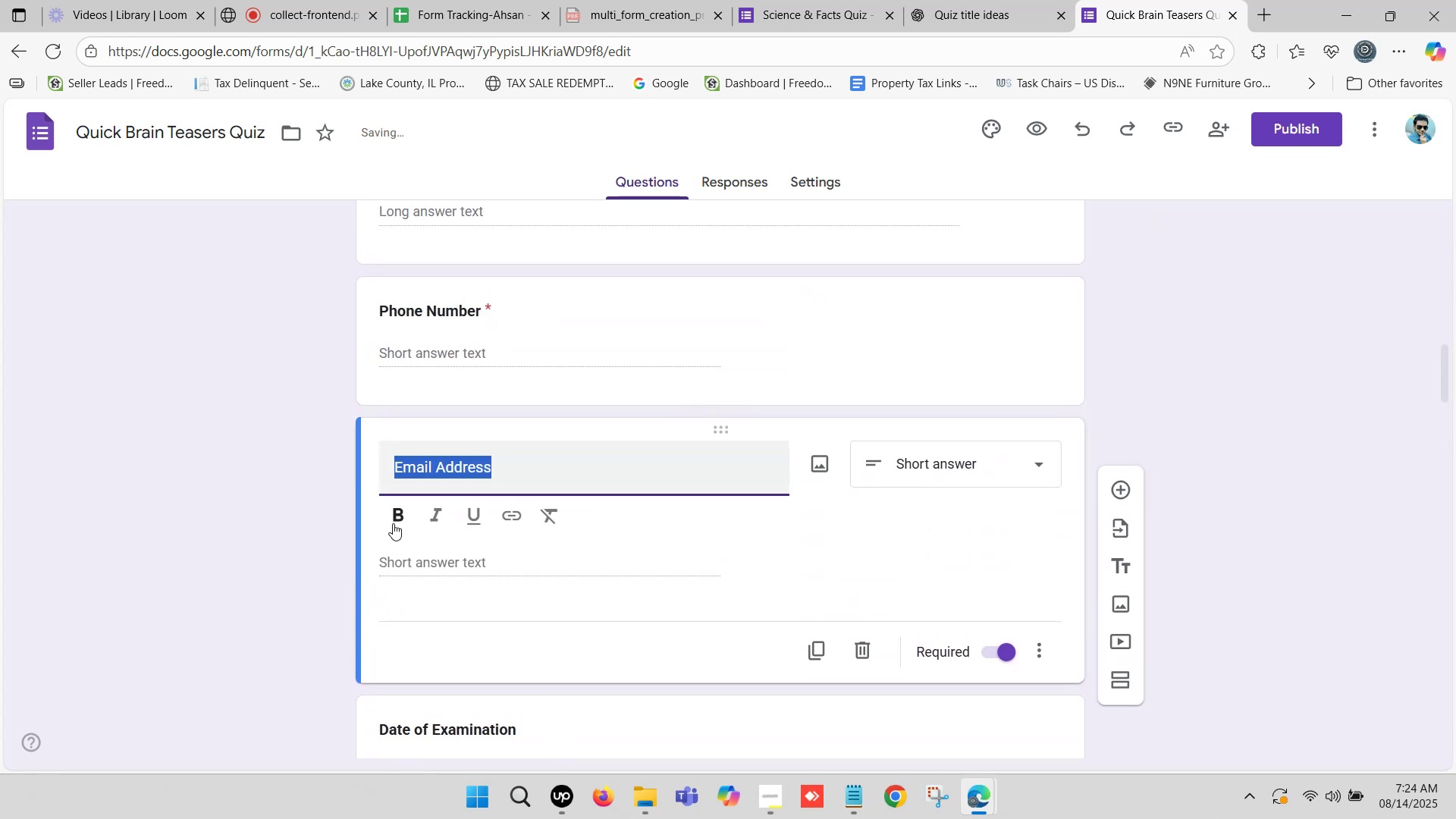 
left_click([389, 516])
 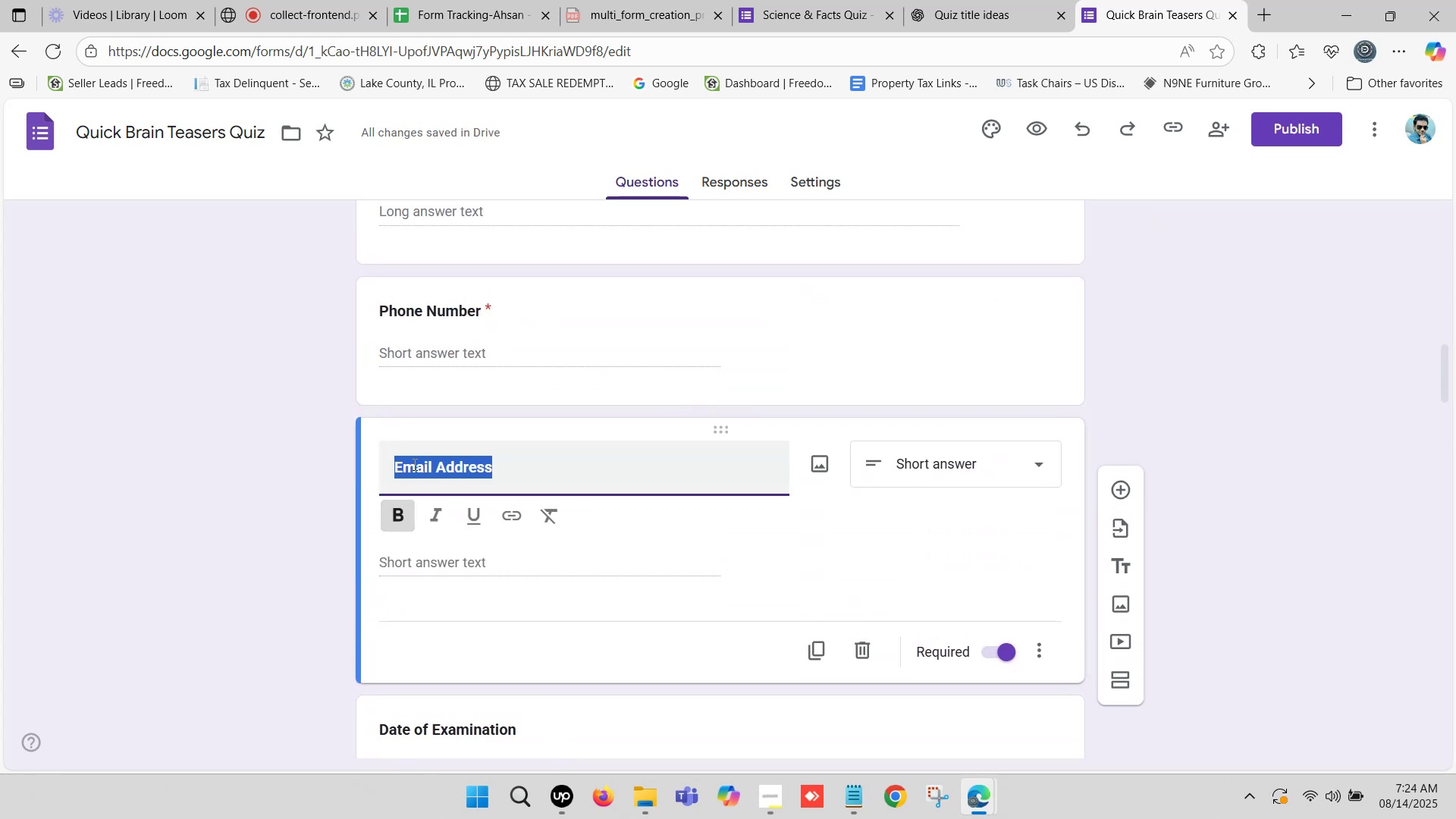 
scroll: coordinate [578, 447], scroll_direction: down, amount: 27.0
 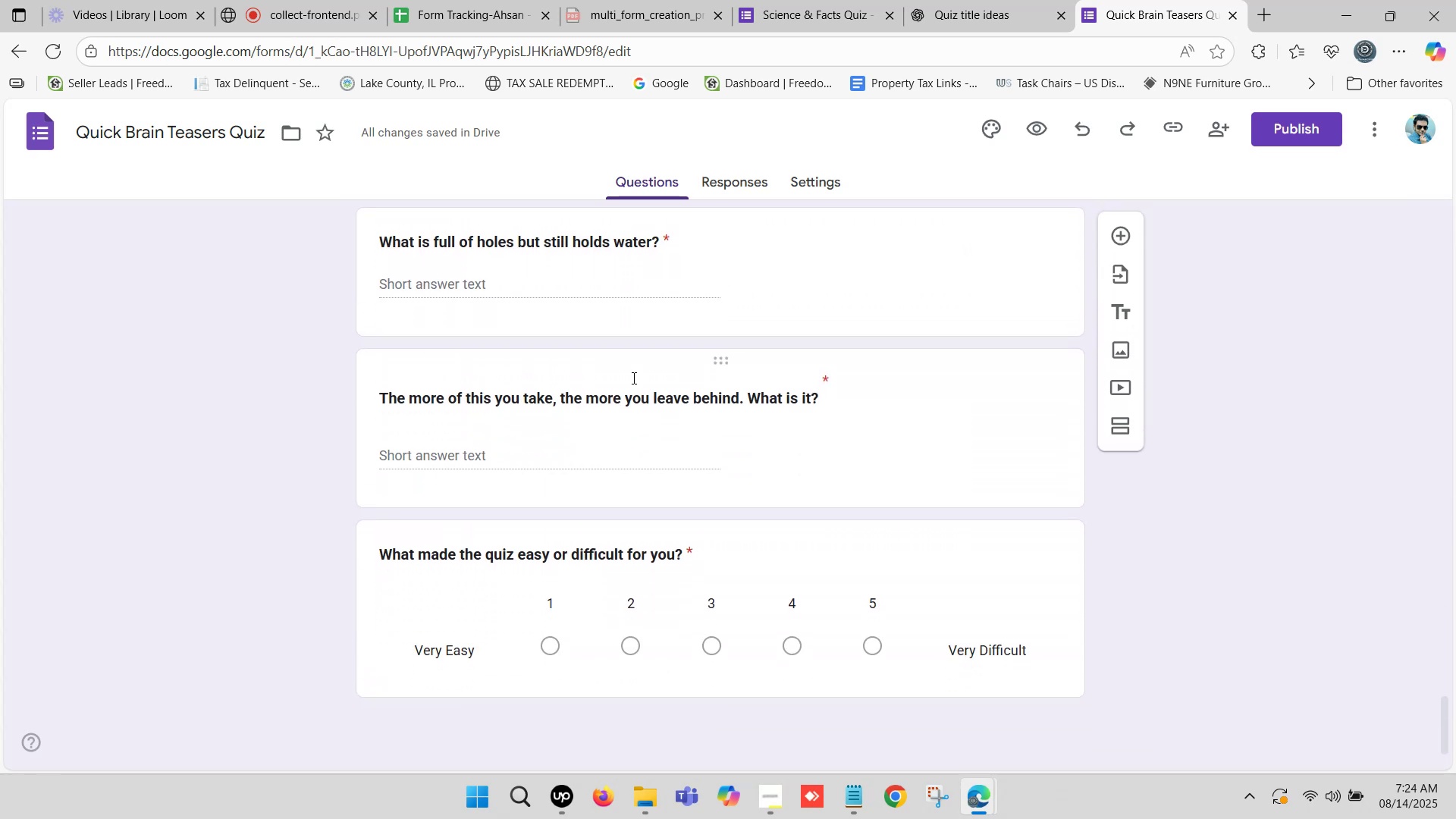 
scroll: coordinate [663, 363], scroll_direction: up, amount: 39.0
 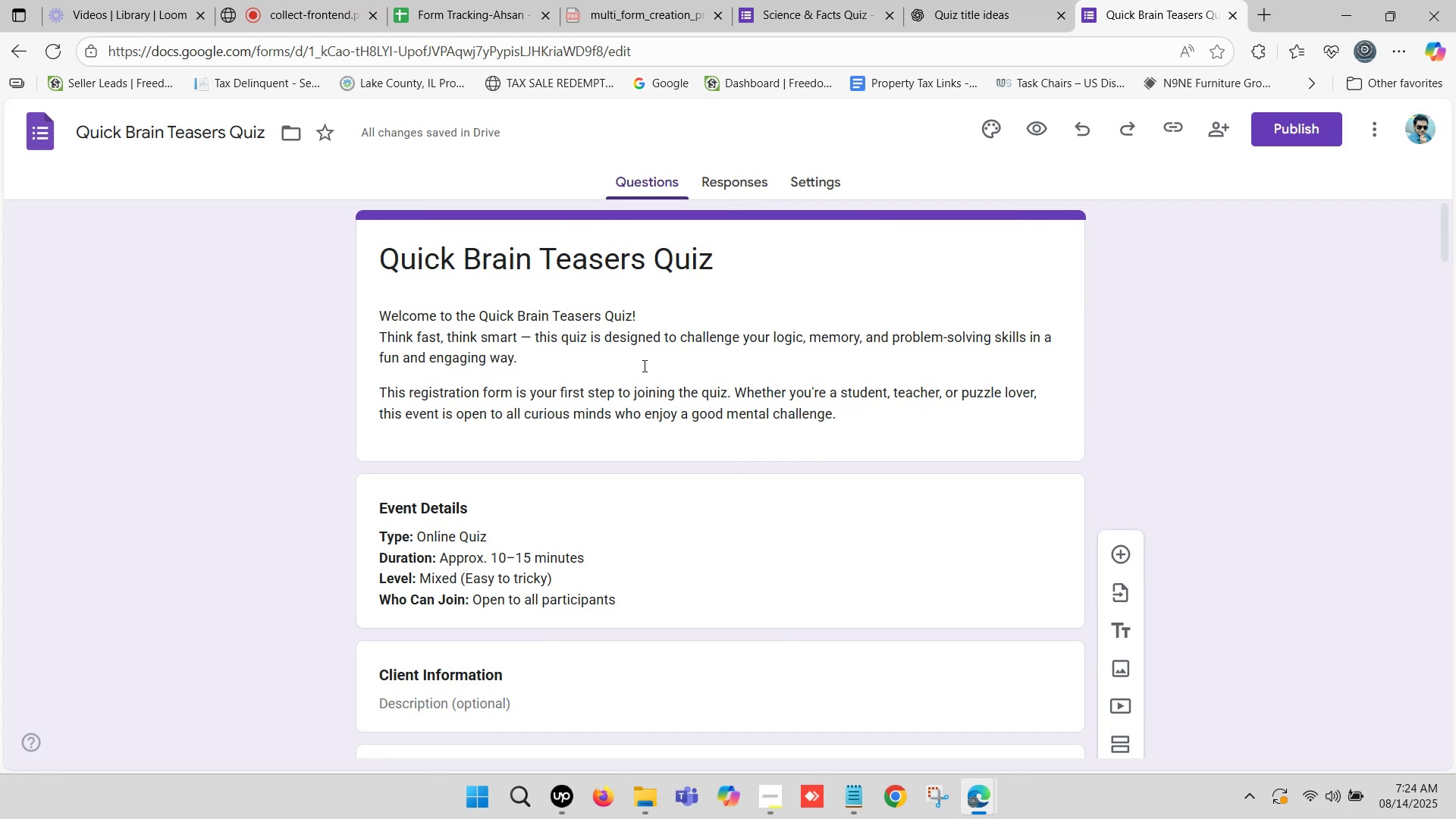 
scroll: coordinate [615, 372], scroll_direction: down, amount: 4.0
 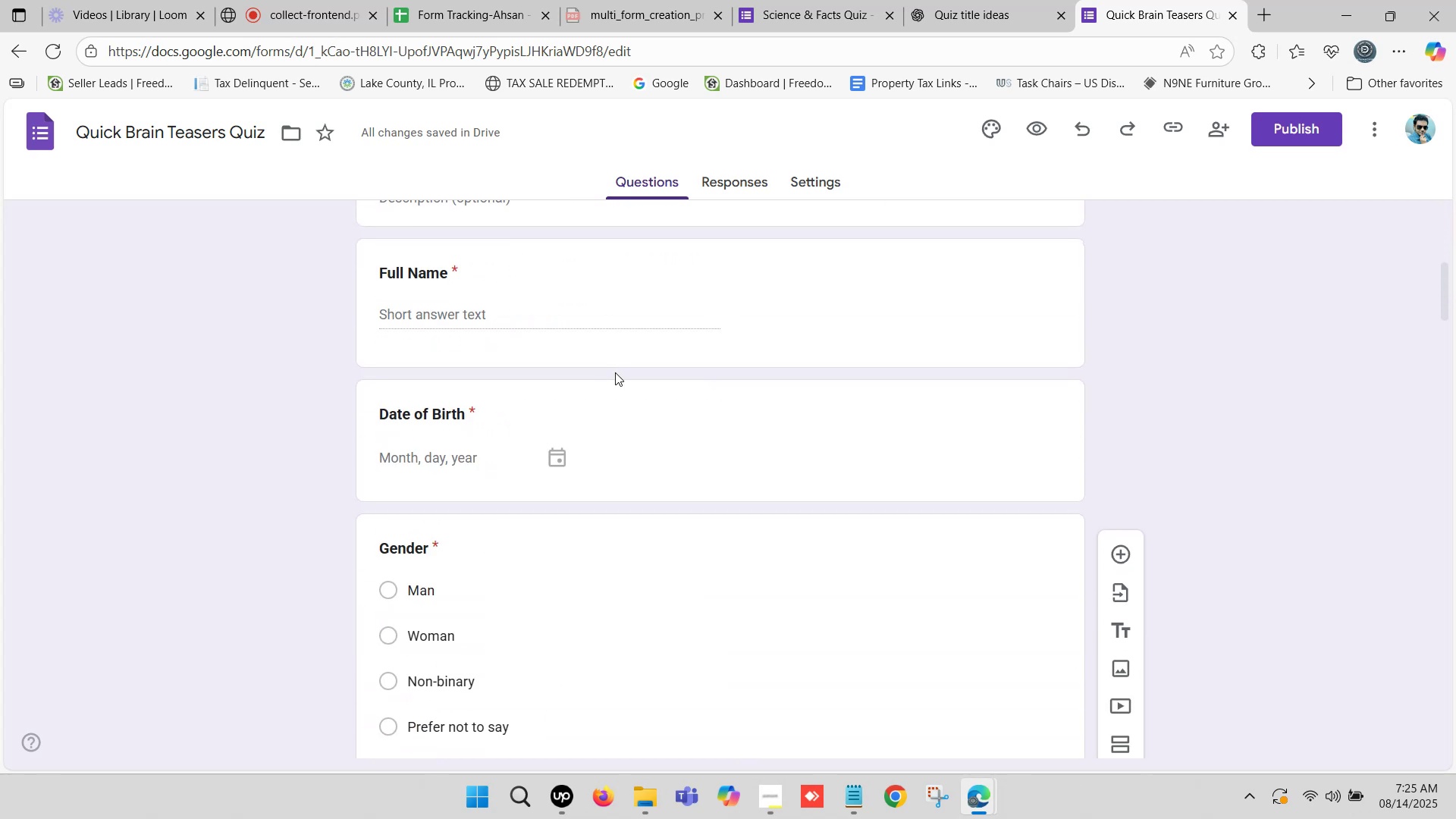 
scroll: coordinate [615, 372], scroll_direction: up, amount: 1.0
 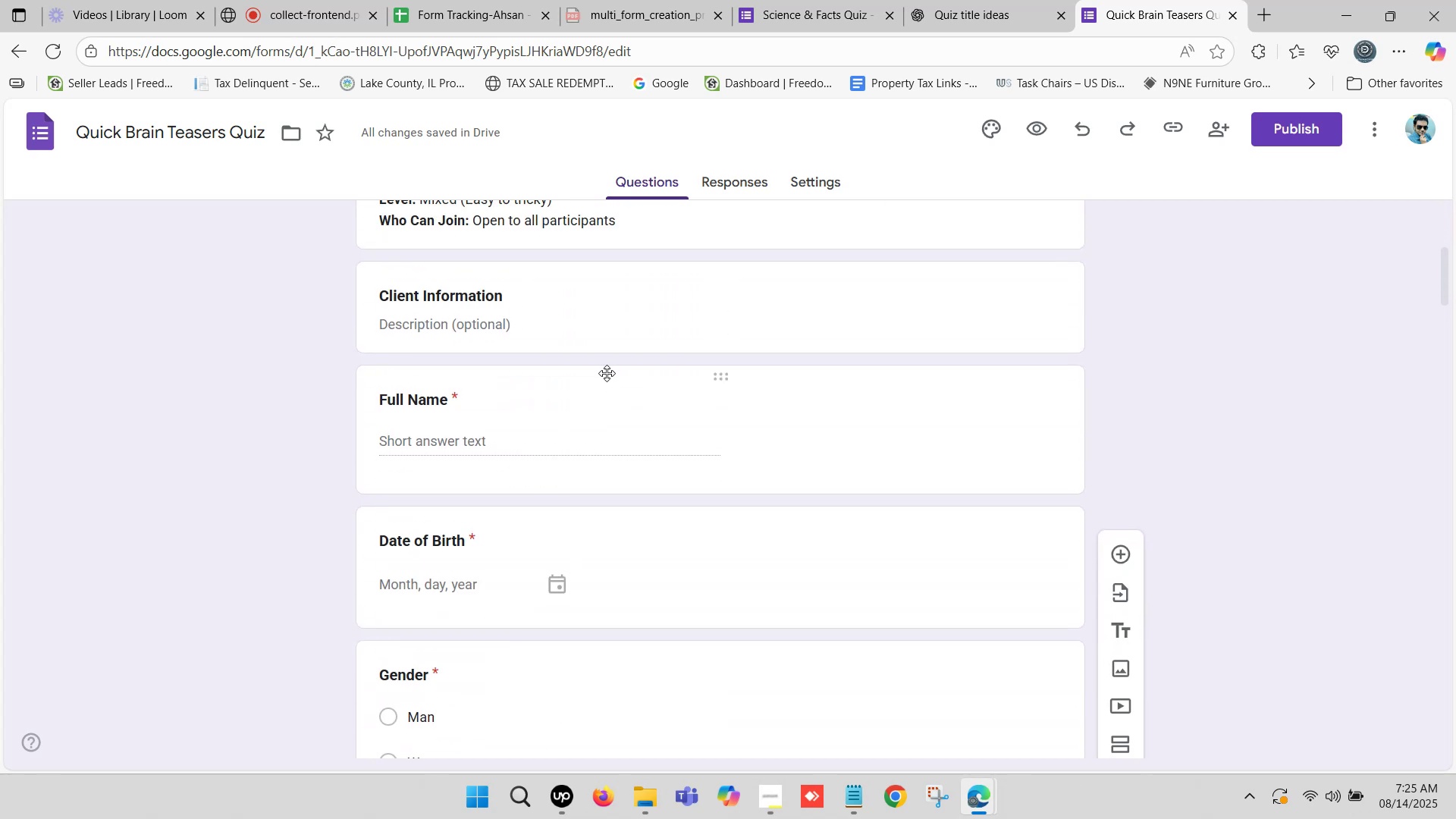 
wait(5.8)
 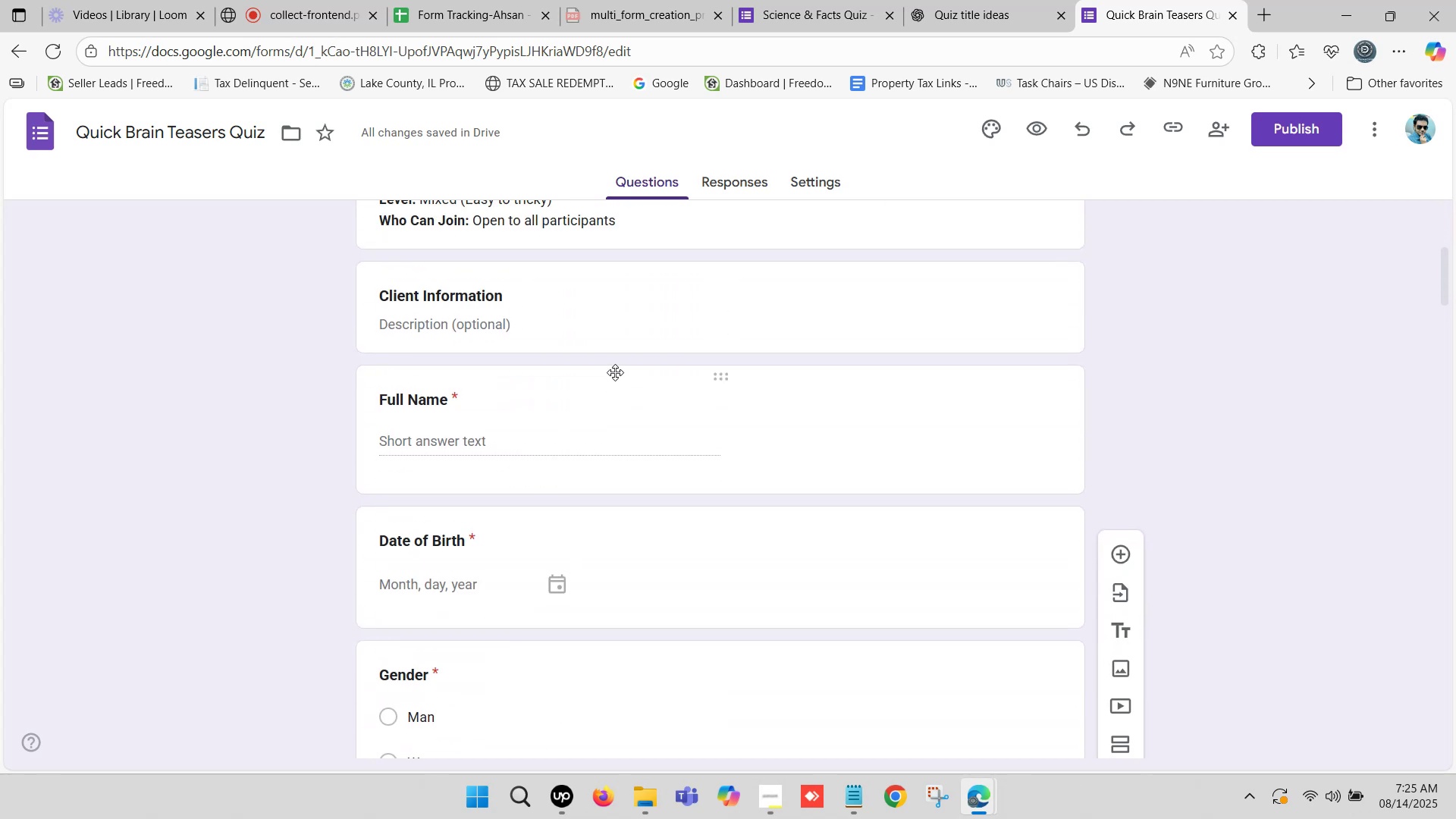 
scroll: coordinate [435, 432], scroll_direction: down, amount: 6.0
 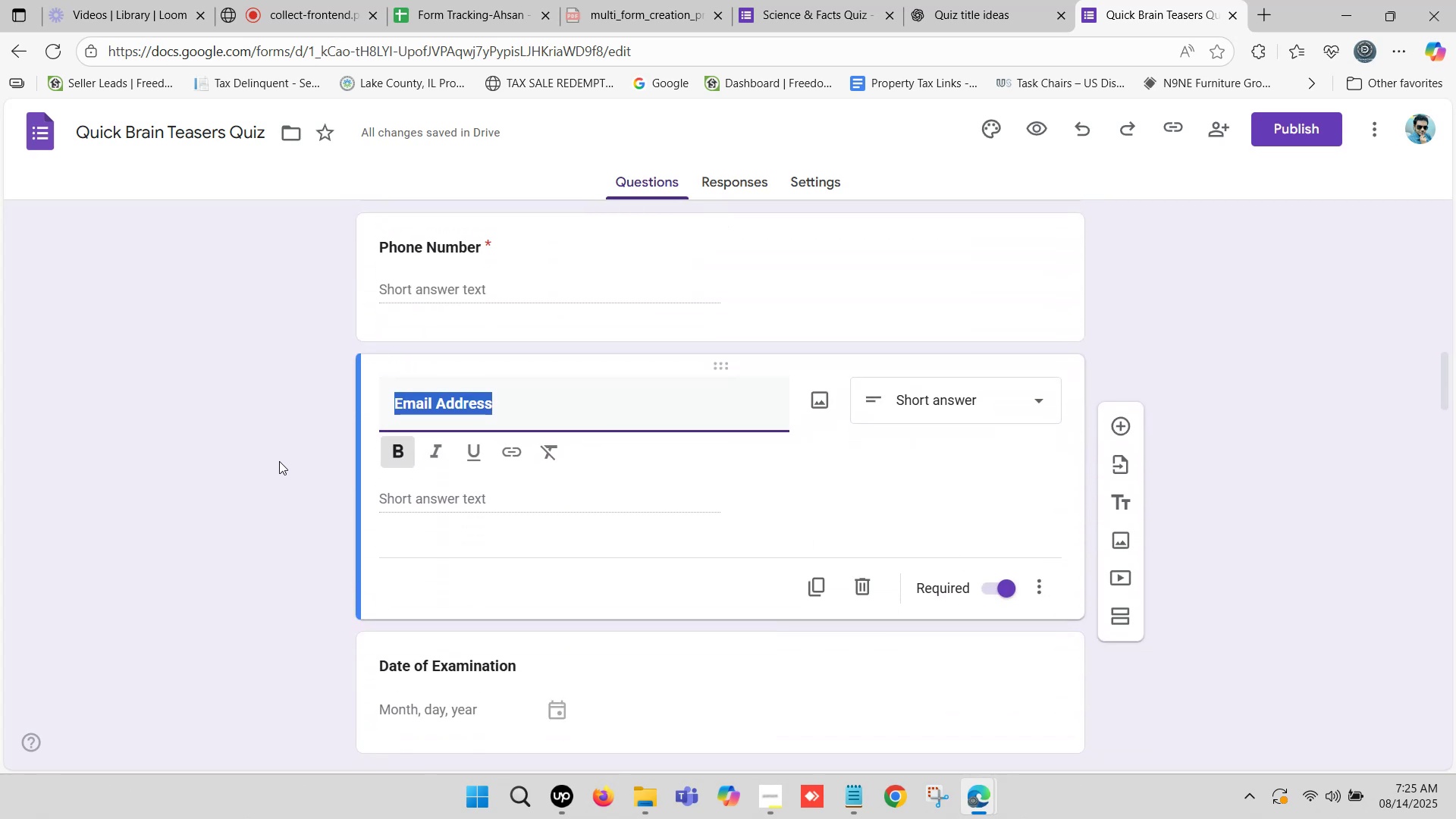 
left_click([258, 451])
 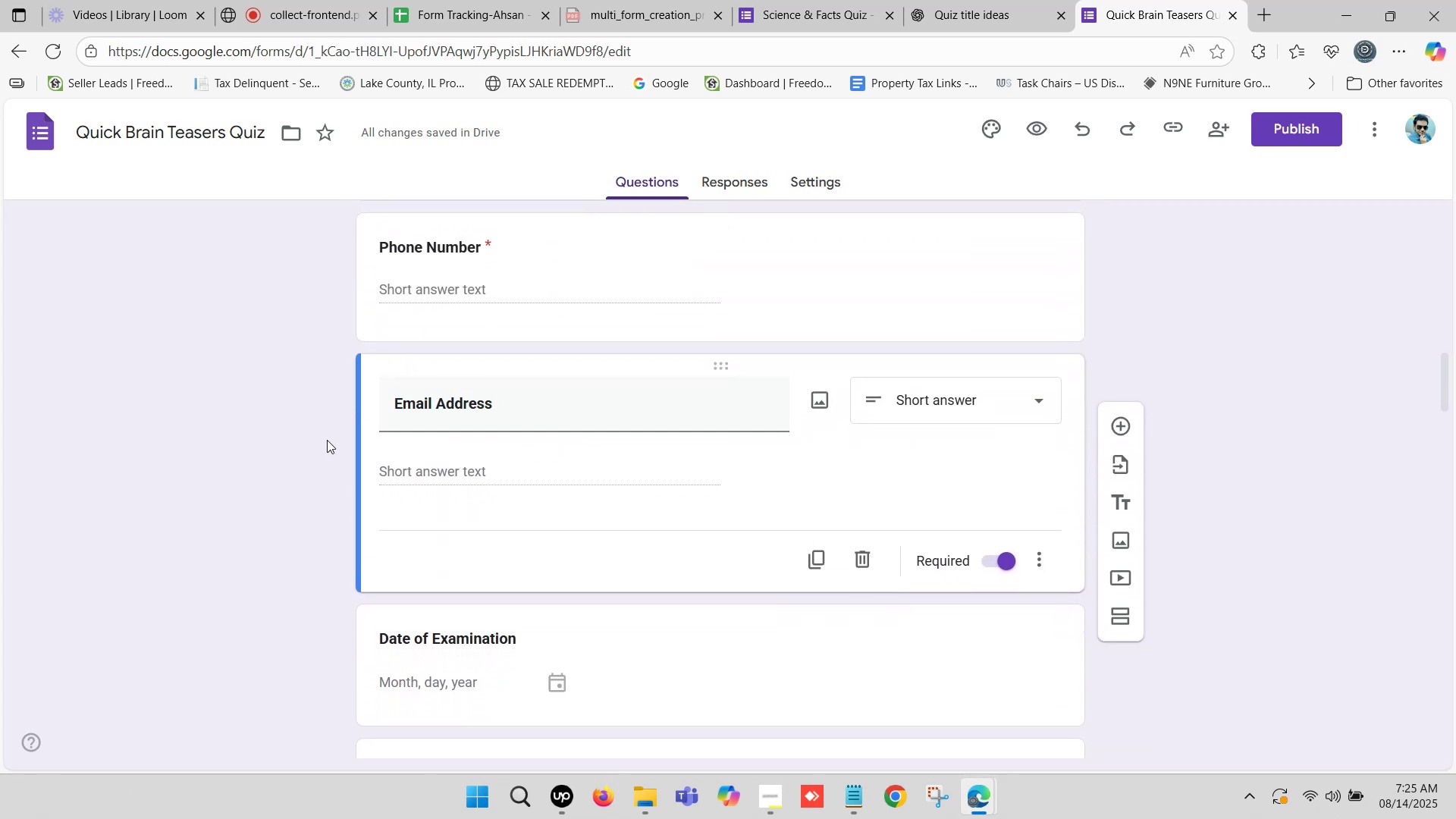 
scroll: coordinate [399, 427], scroll_direction: down, amount: 4.0
 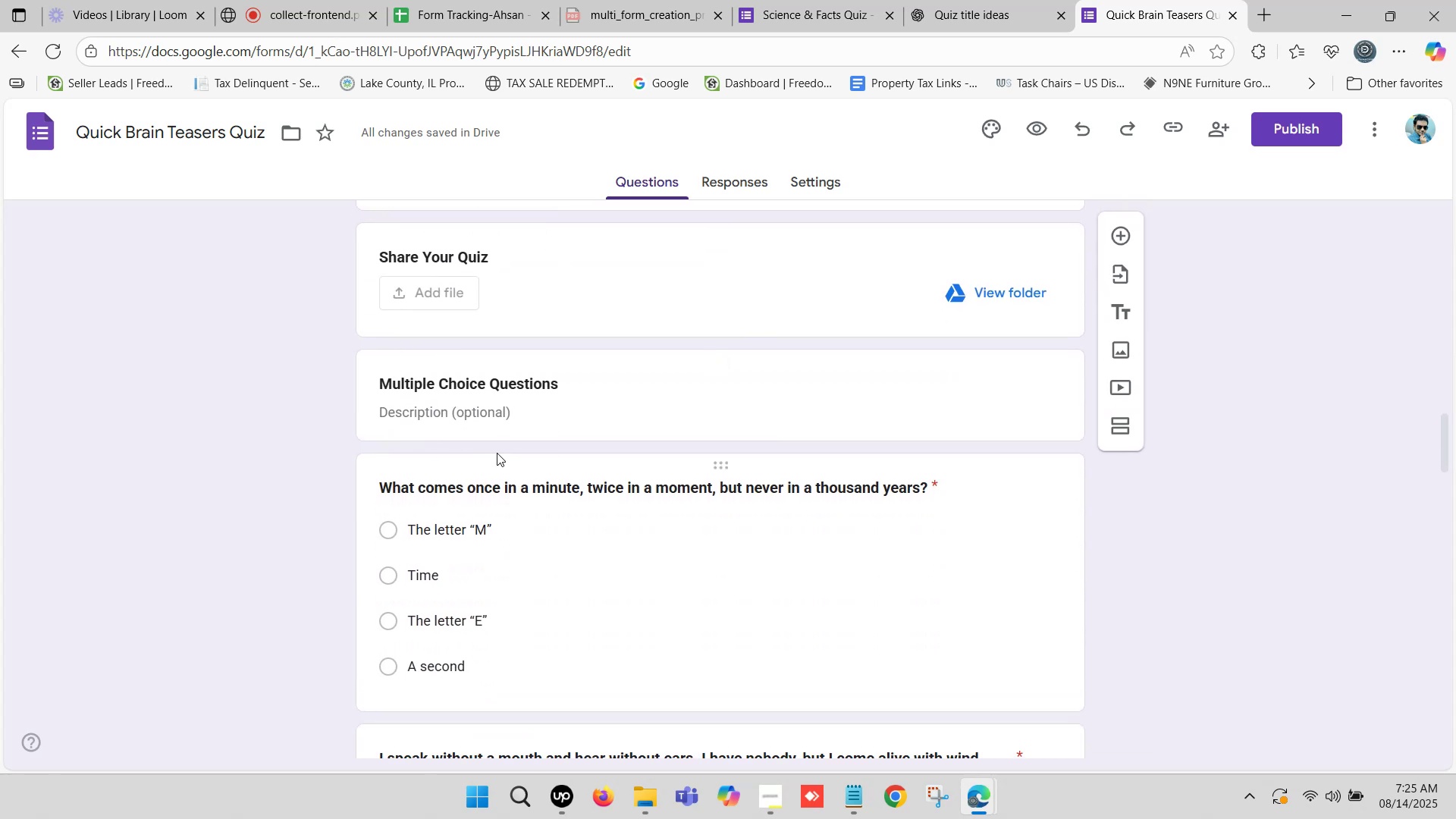 
wait(5.58)
 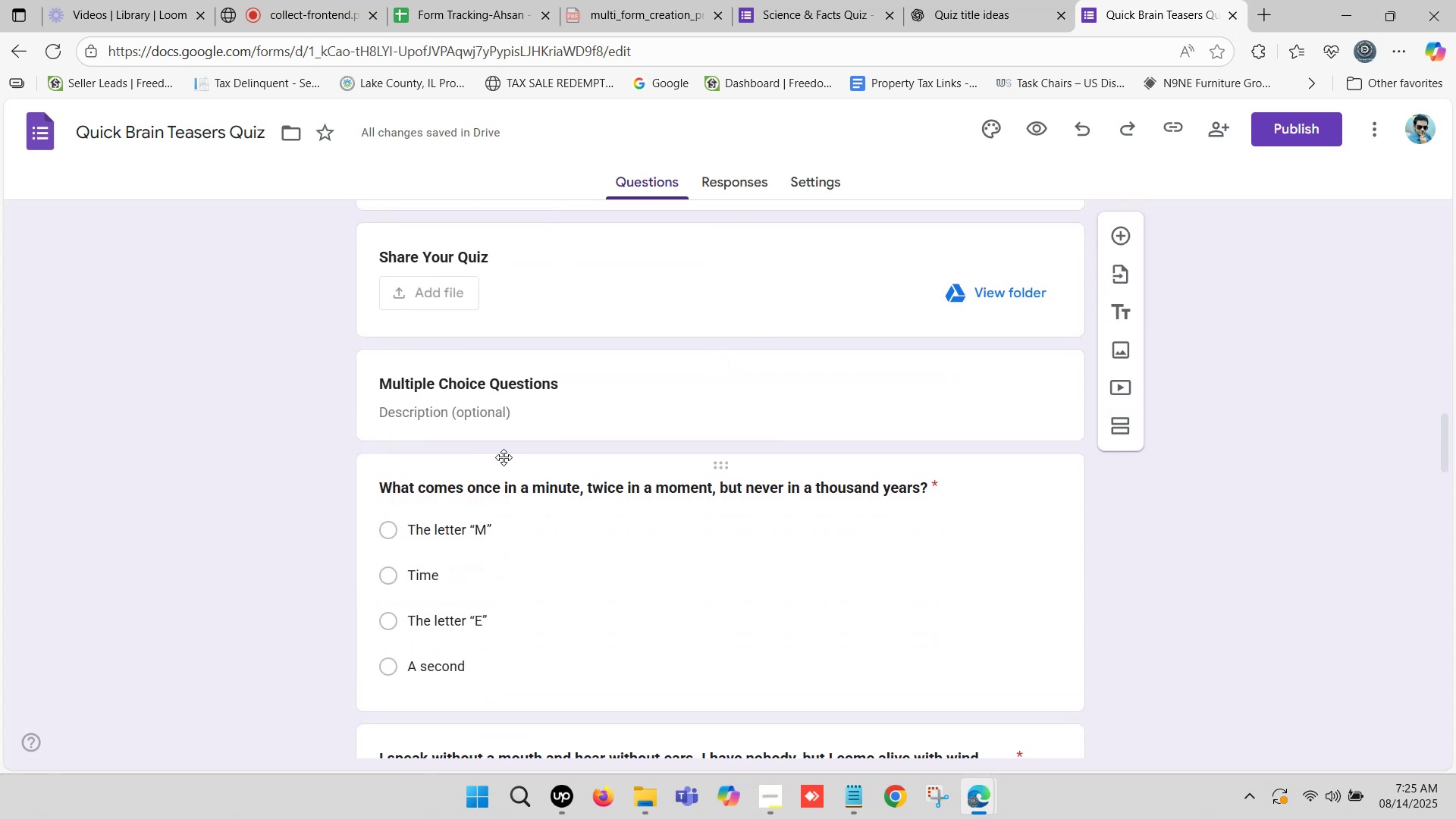 
scroll: coordinate [556, 443], scroll_direction: down, amount: 3.0
 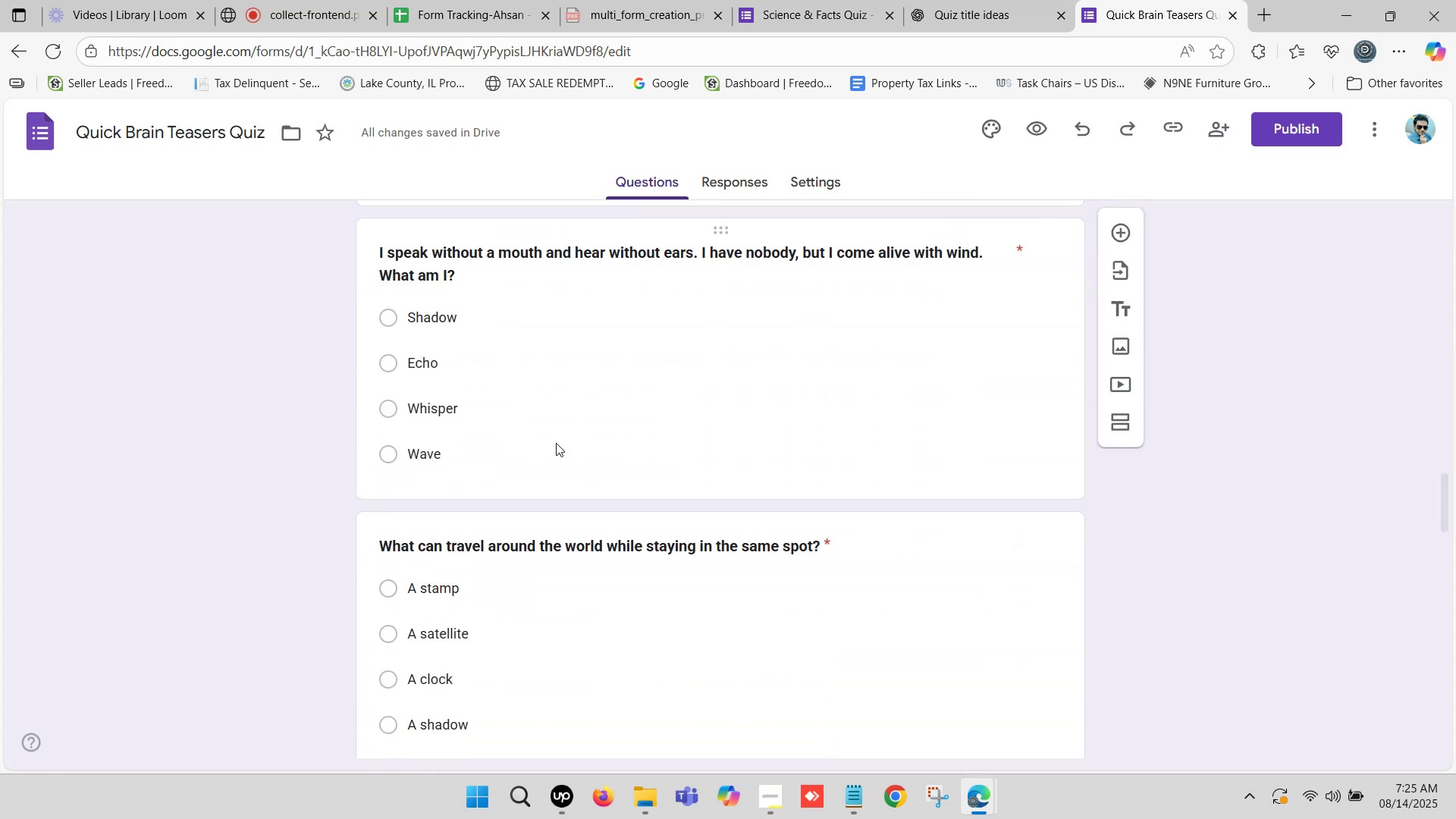 
scroll: coordinate [556, 443], scroll_direction: none, amount: 0.0
 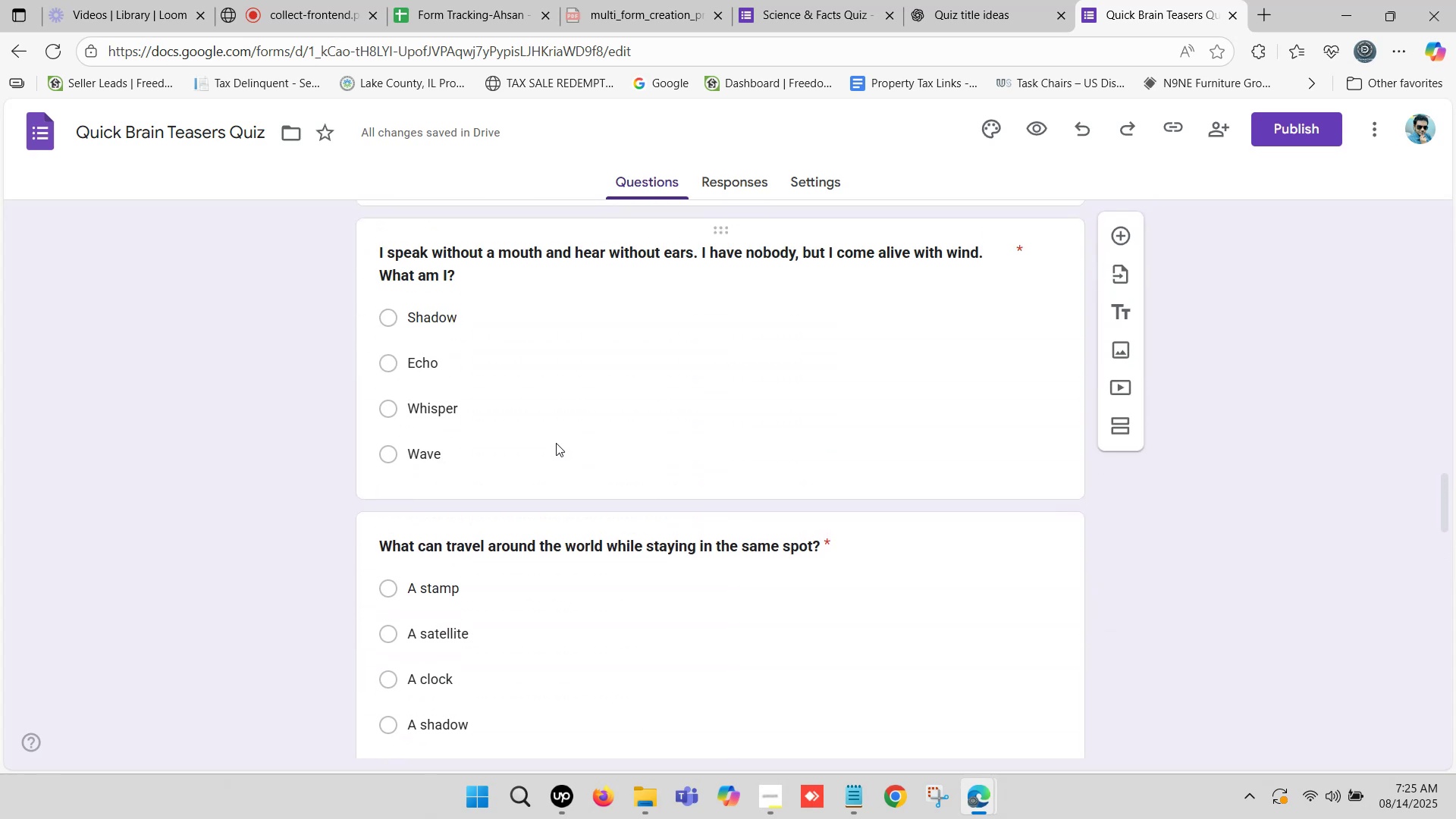 
scroll: coordinate [502, 444], scroll_direction: down, amount: 12.0
 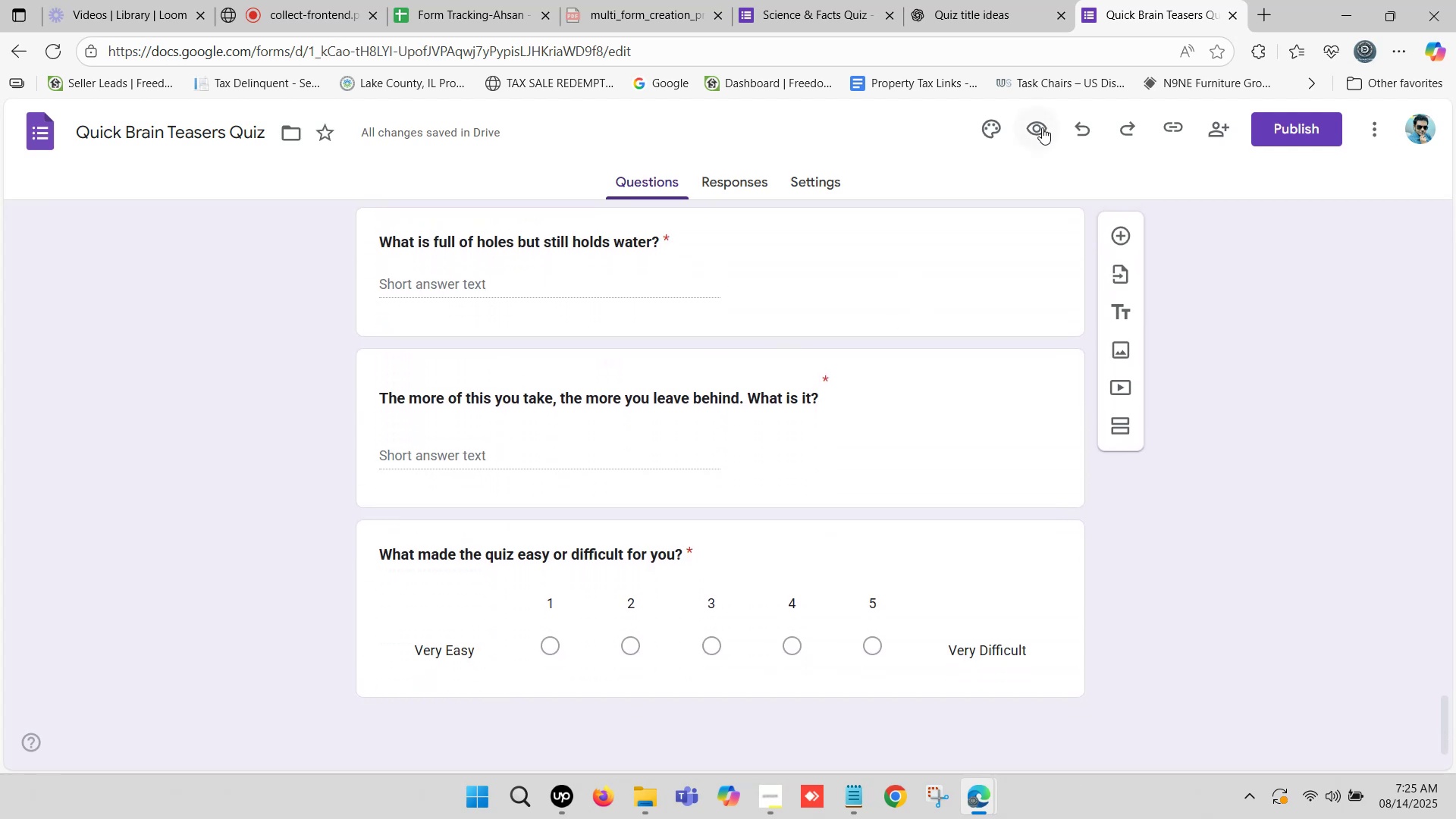 
left_click([1042, 123])
 